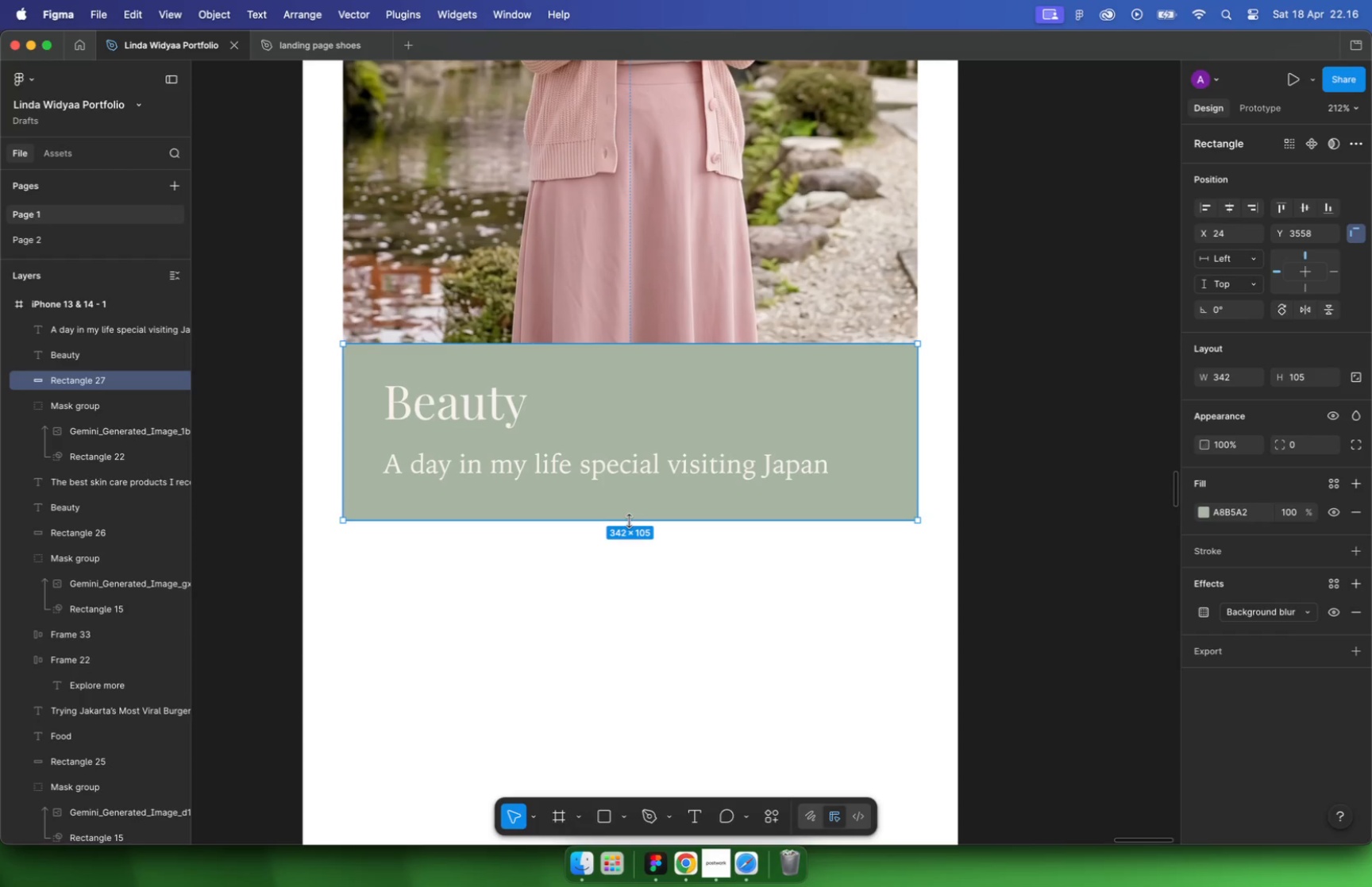 
left_click([626, 591])
 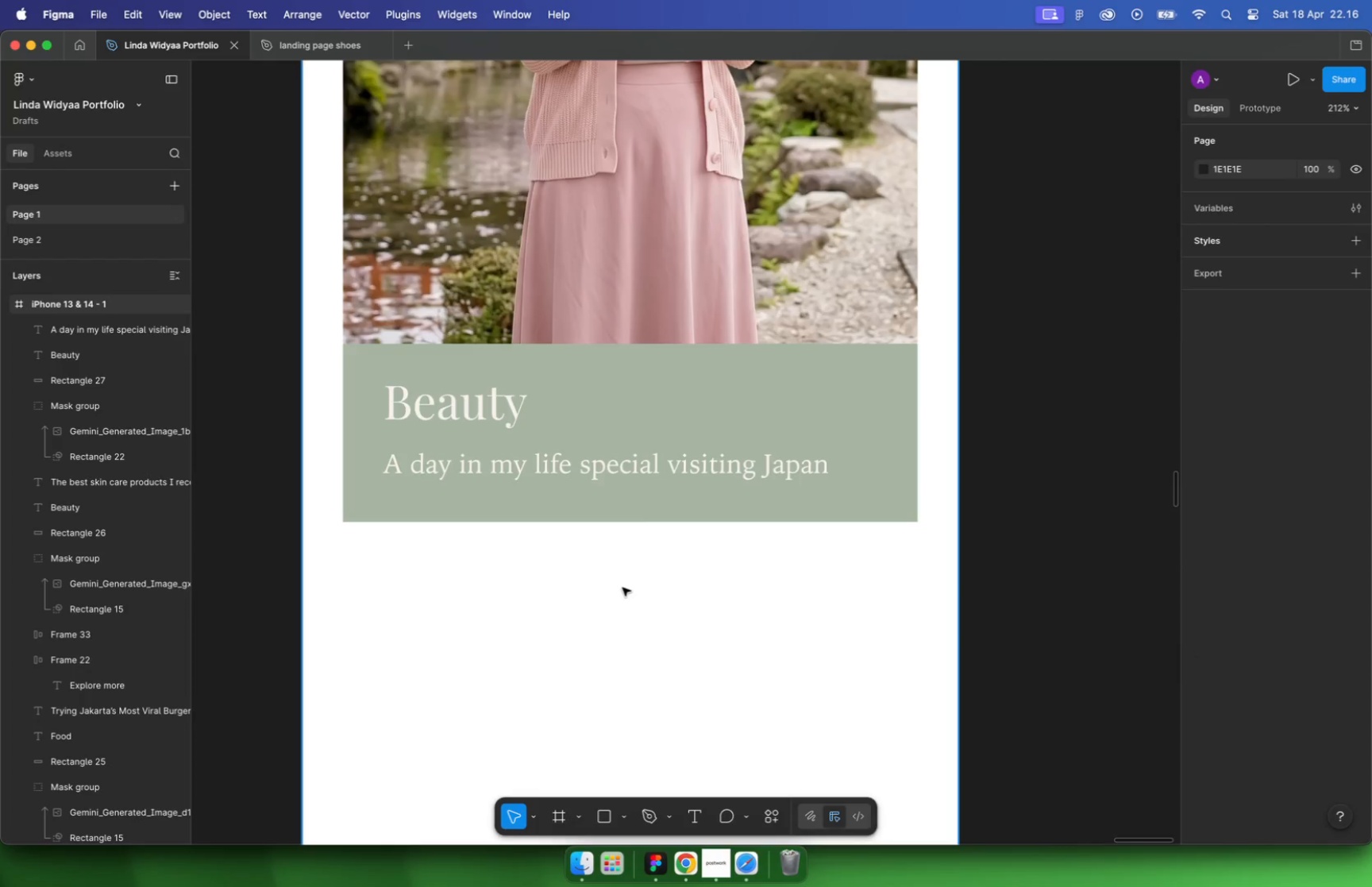 
hold_key(key=CommandLeft, duration=0.73)
scroll: coordinate [622, 587], scroll_direction: down, amount: 28.0
 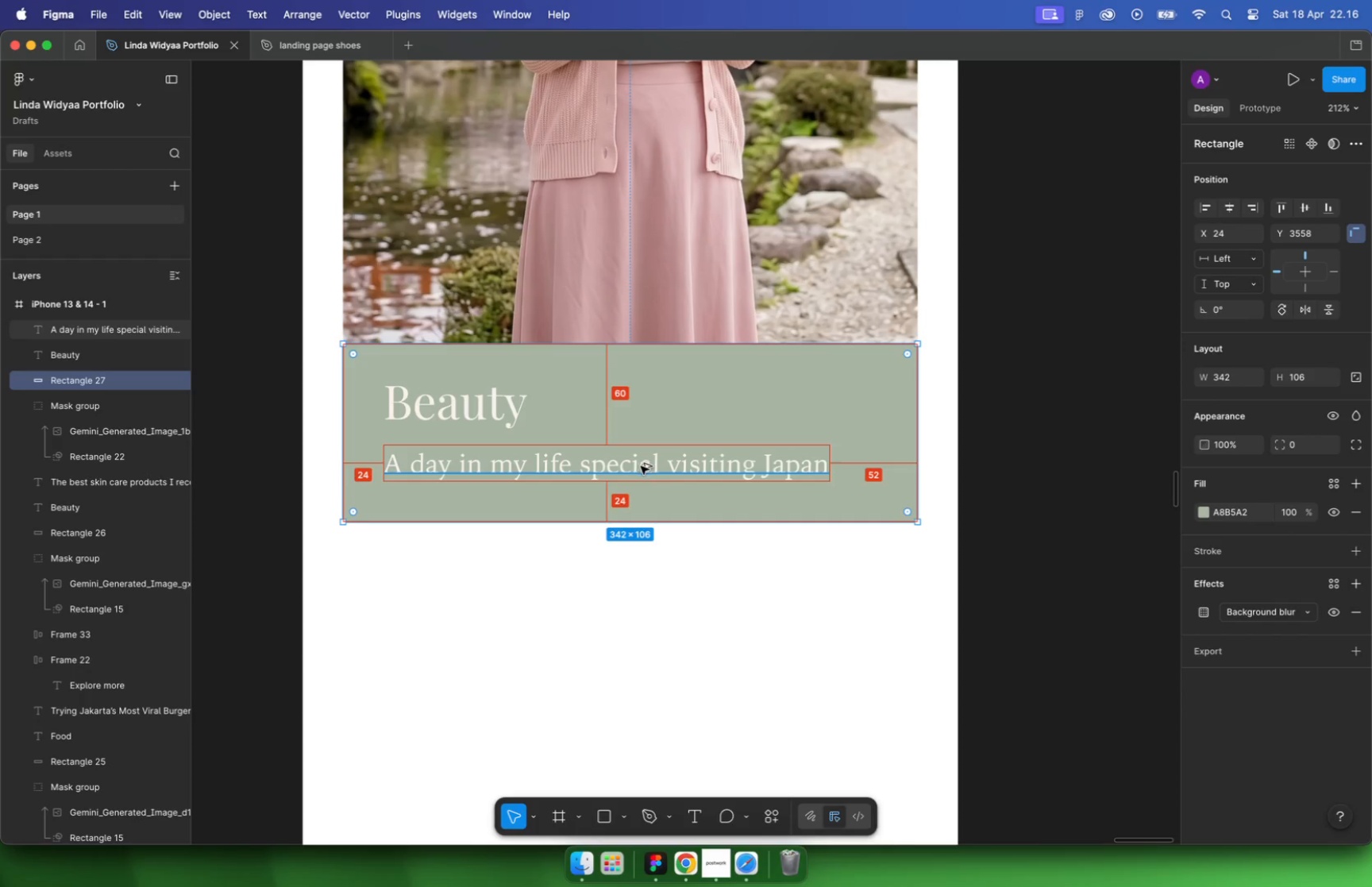 
left_click([638, 407])
 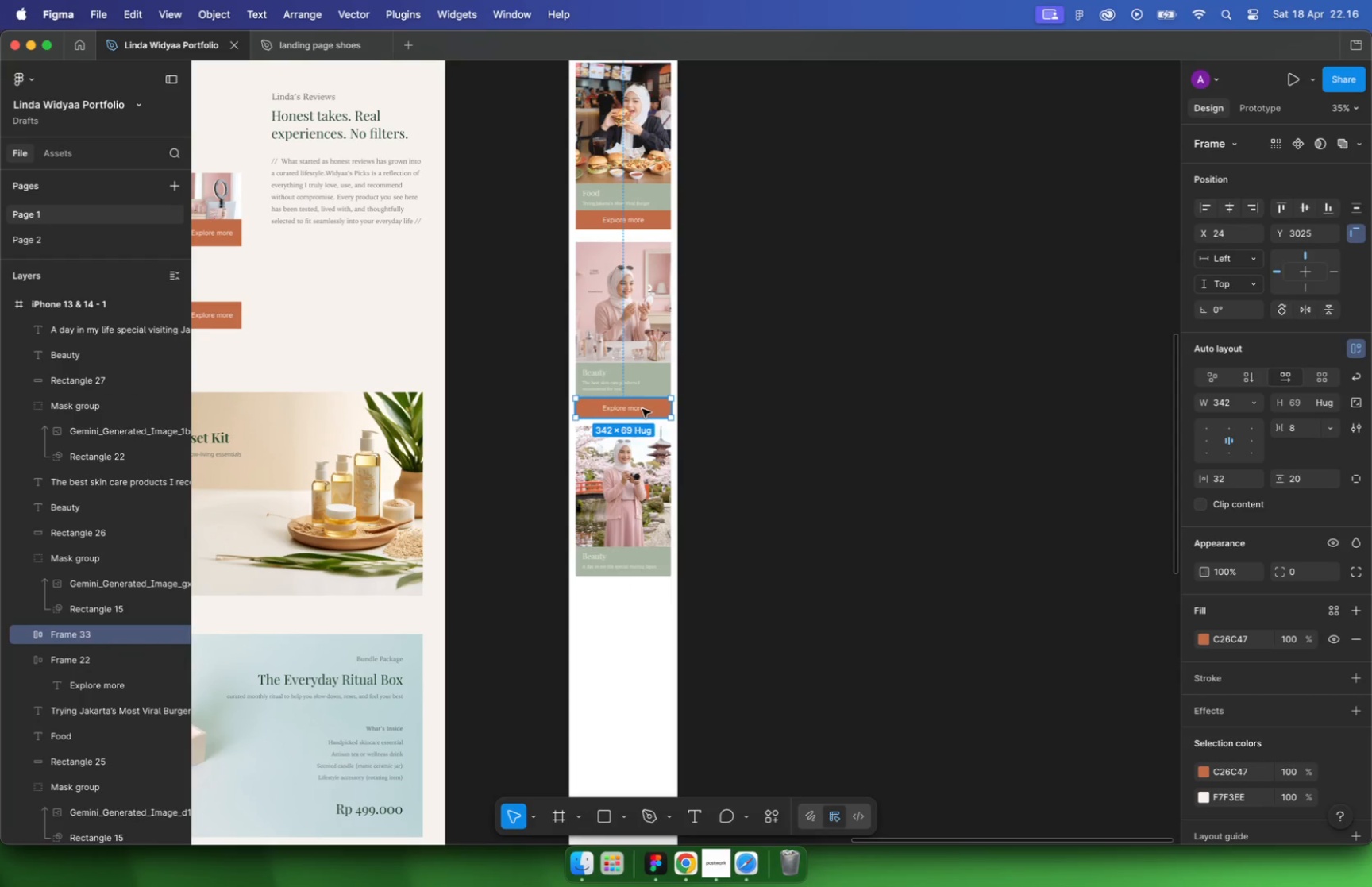 
left_click_drag(start_coordinate=[642, 410], to_coordinate=[638, 607])
 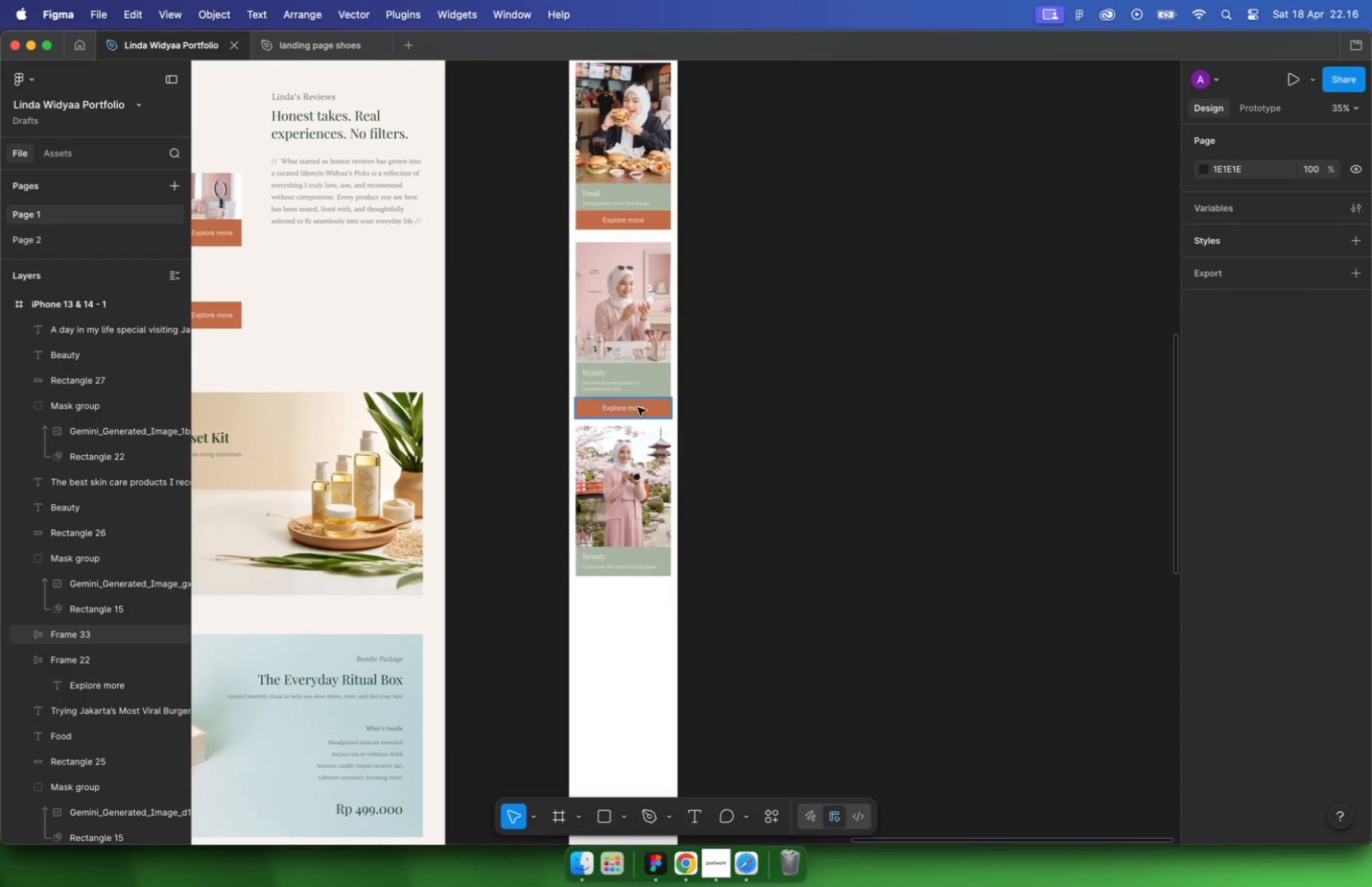 
hold_key(key=ShiftLeft, duration=0.67)
 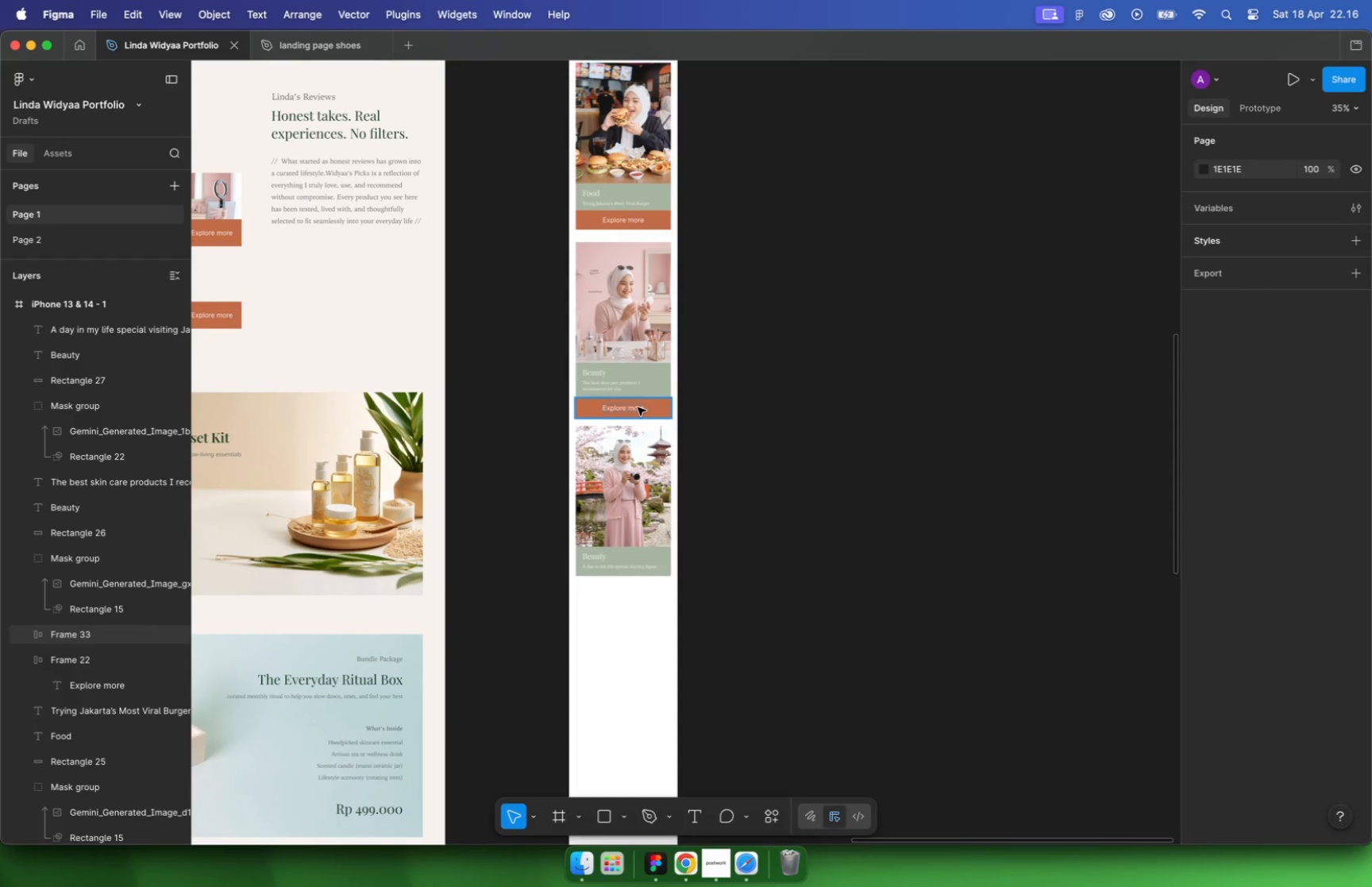 
hold_key(key=OptionLeft, duration=0.42)
 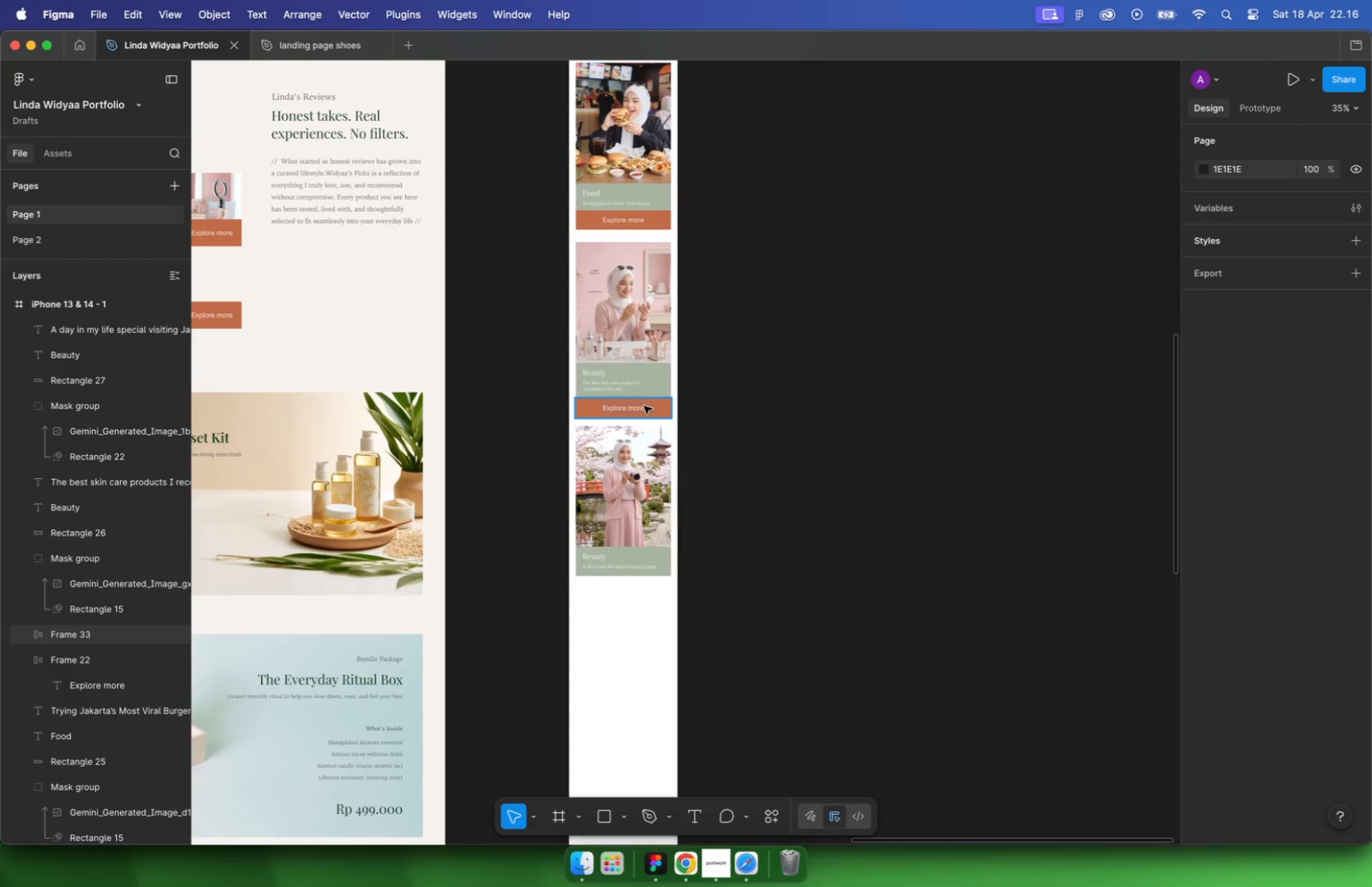 
hold_key(key=CommandLeft, duration=0.5)
 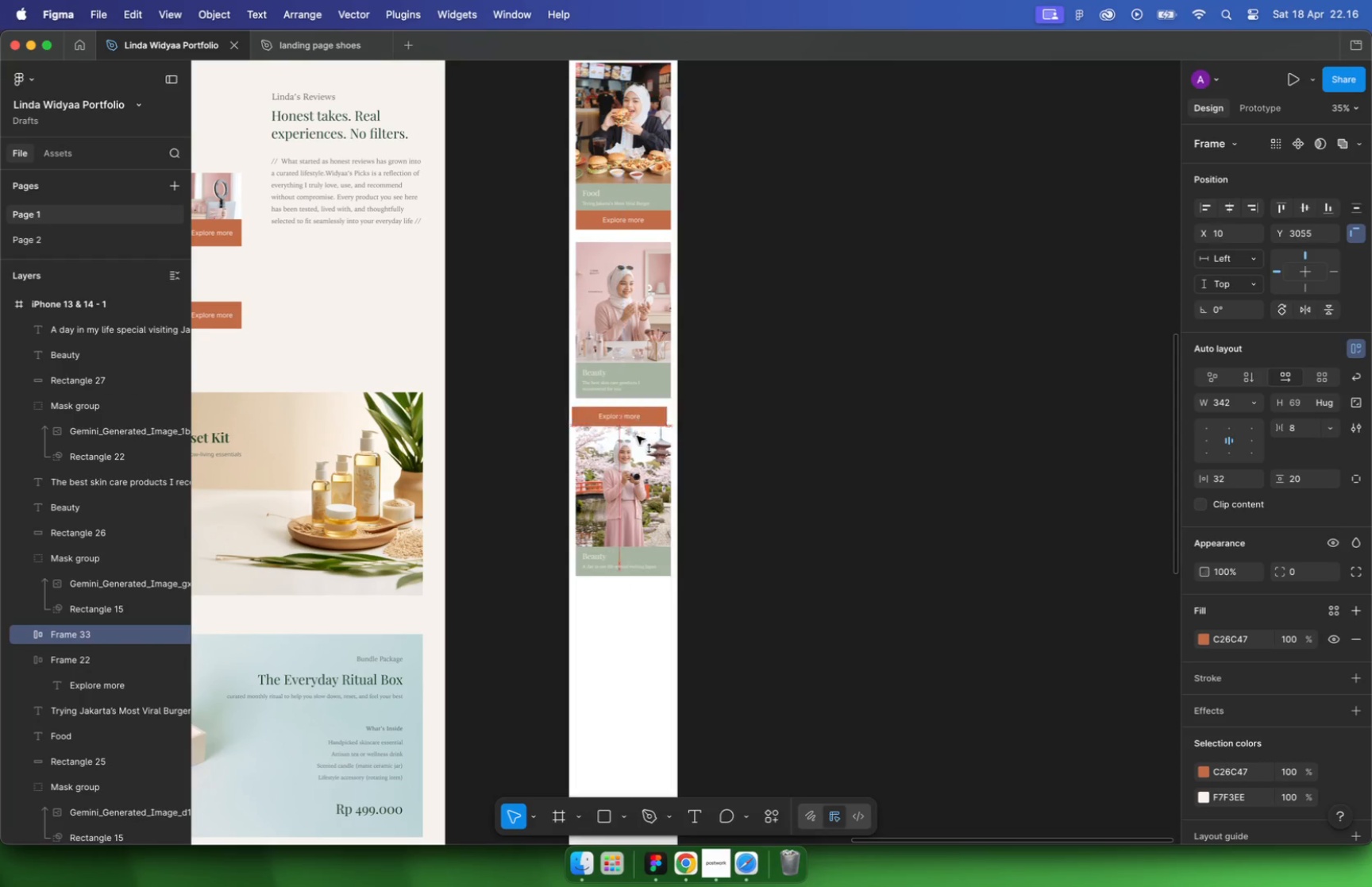 
left_click_drag(start_coordinate=[652, 654], to_coordinate=[649, 582])
 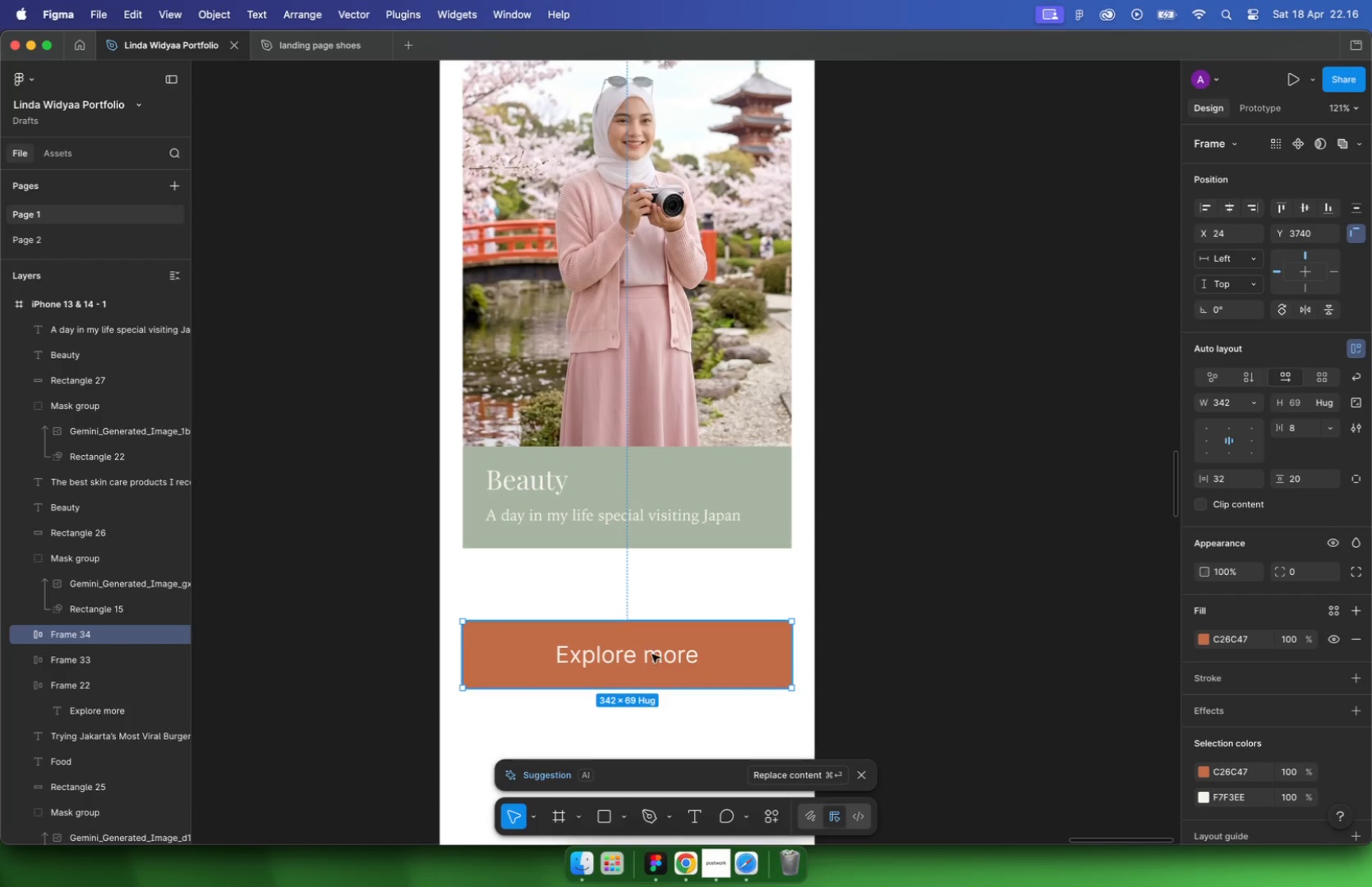 
hold_key(key=ShiftLeft, duration=1.05)
 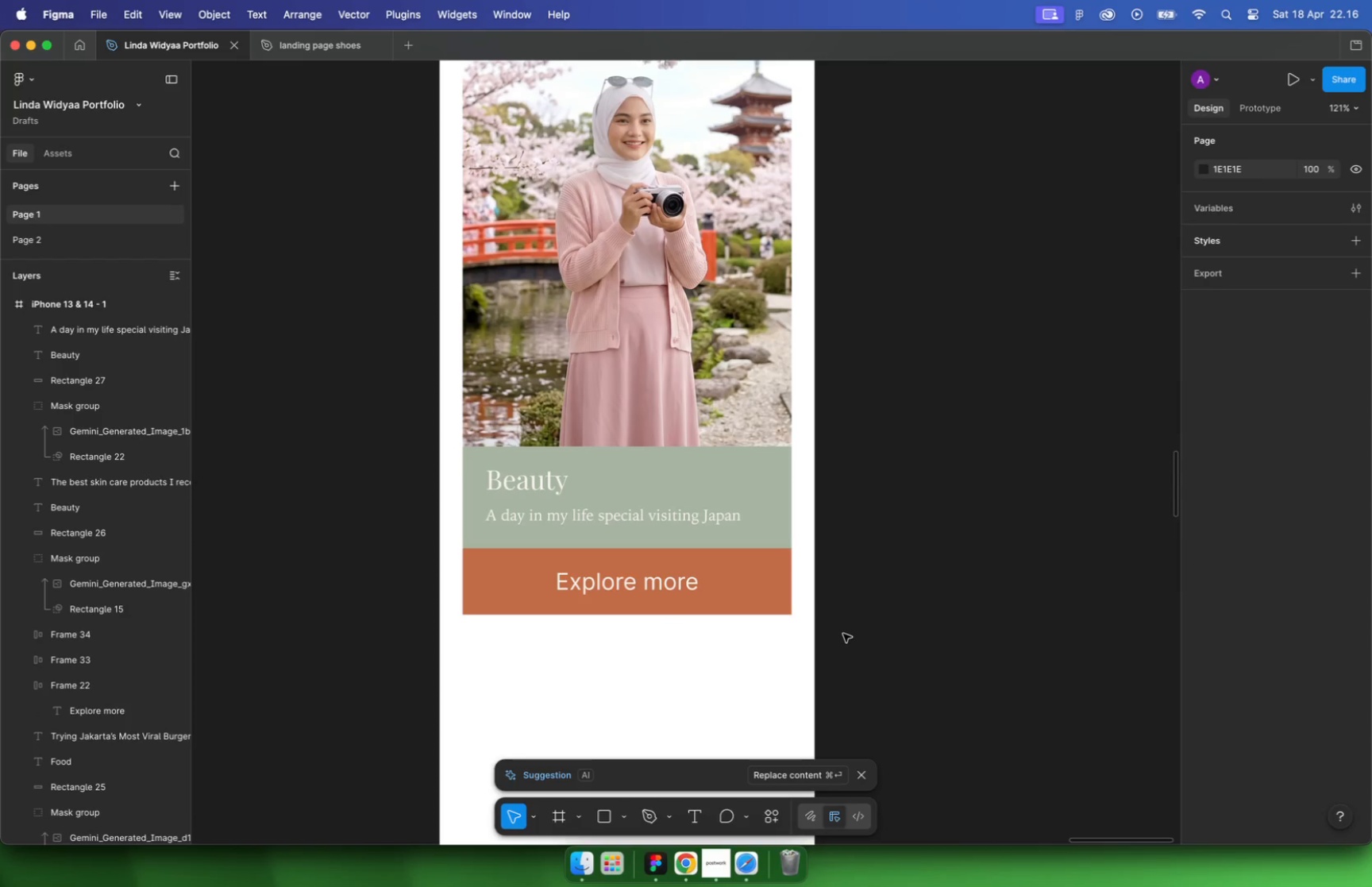 
scroll: coordinate [622, 591], scroll_direction: up, amount: 19.0
 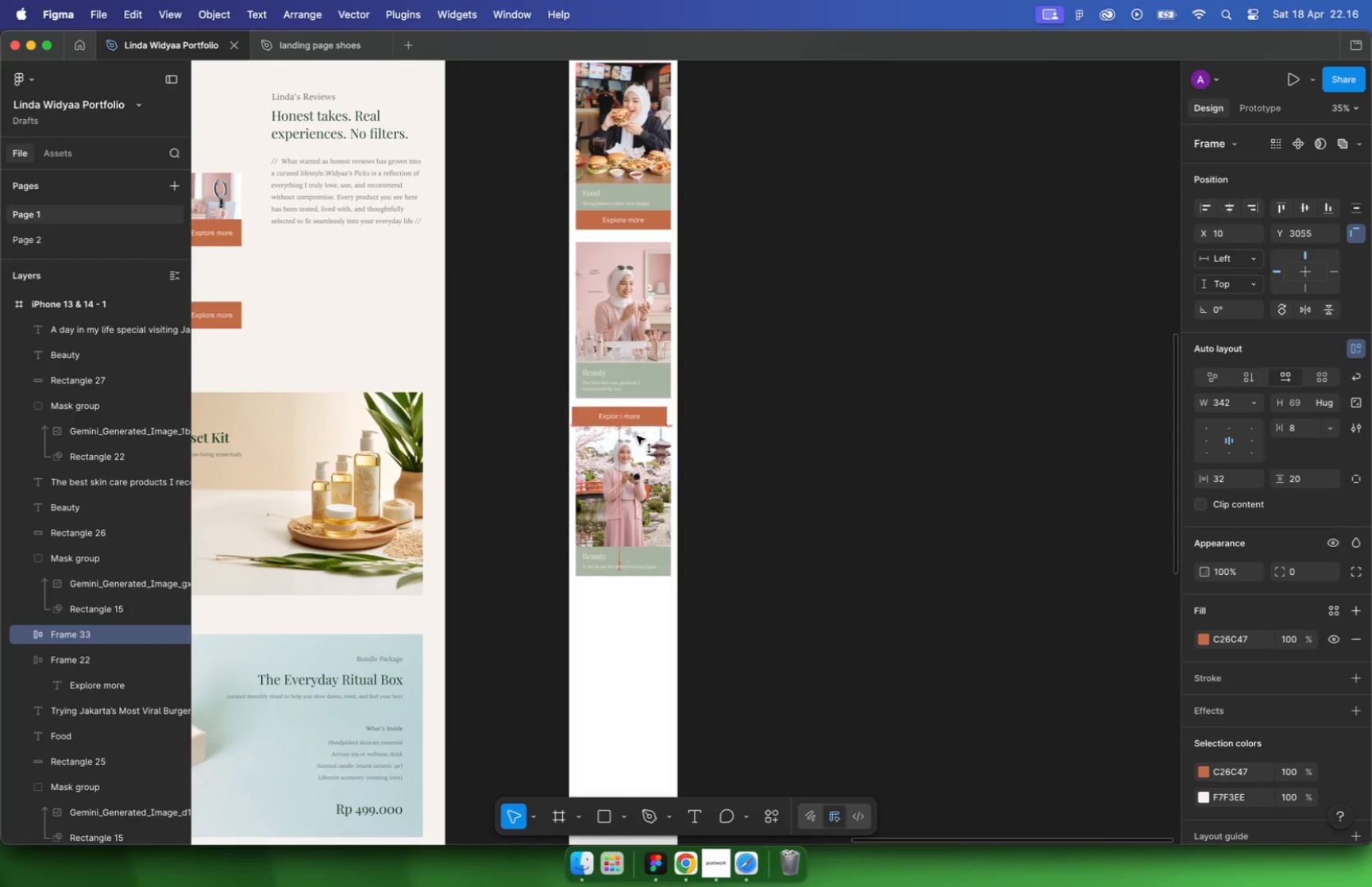 
wait(5.62)
 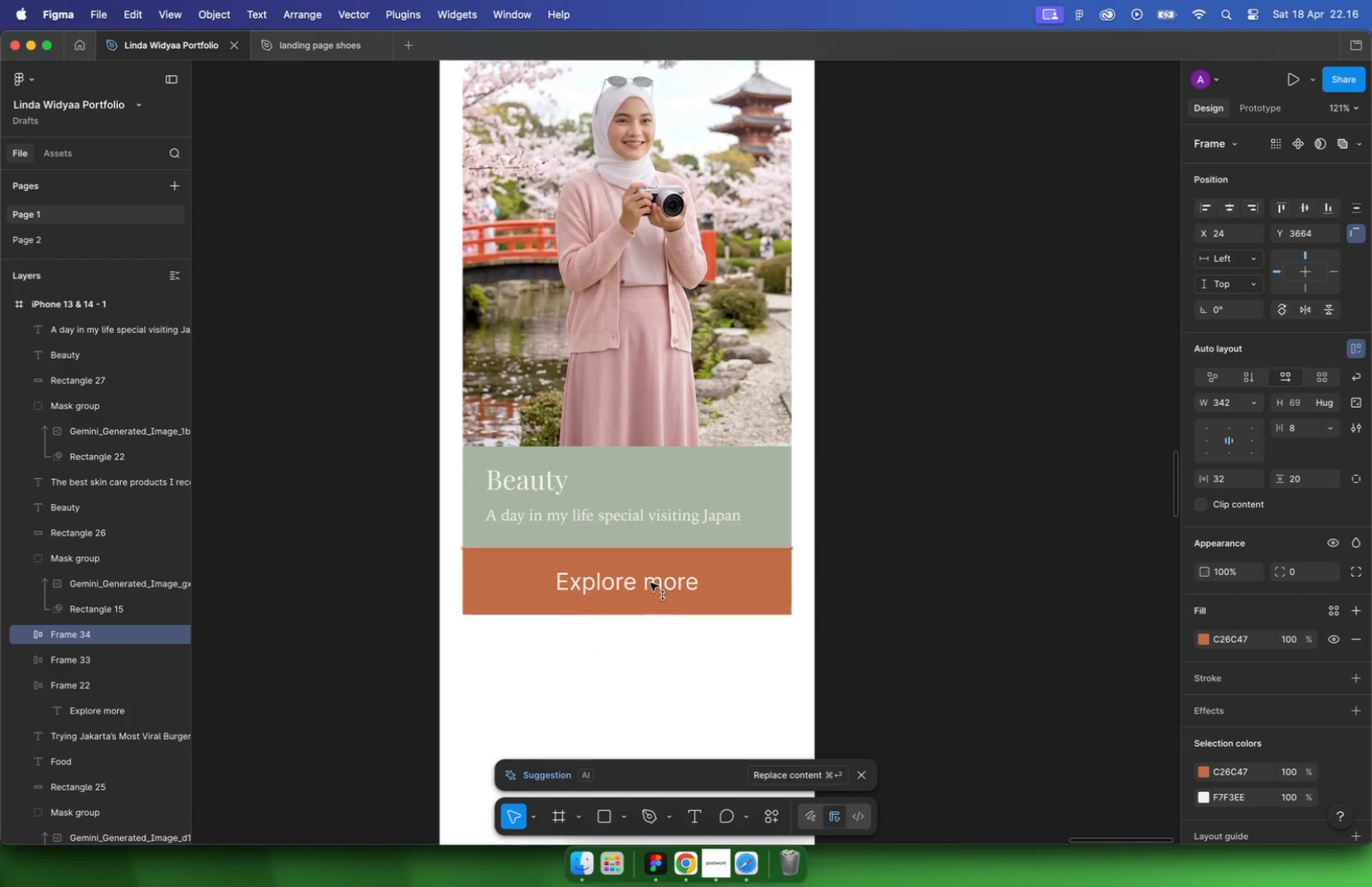 
hold_key(key=CommandLeft, duration=3.06)
scroll: coordinate [796, 602], scroll_direction: down, amount: 23.0
 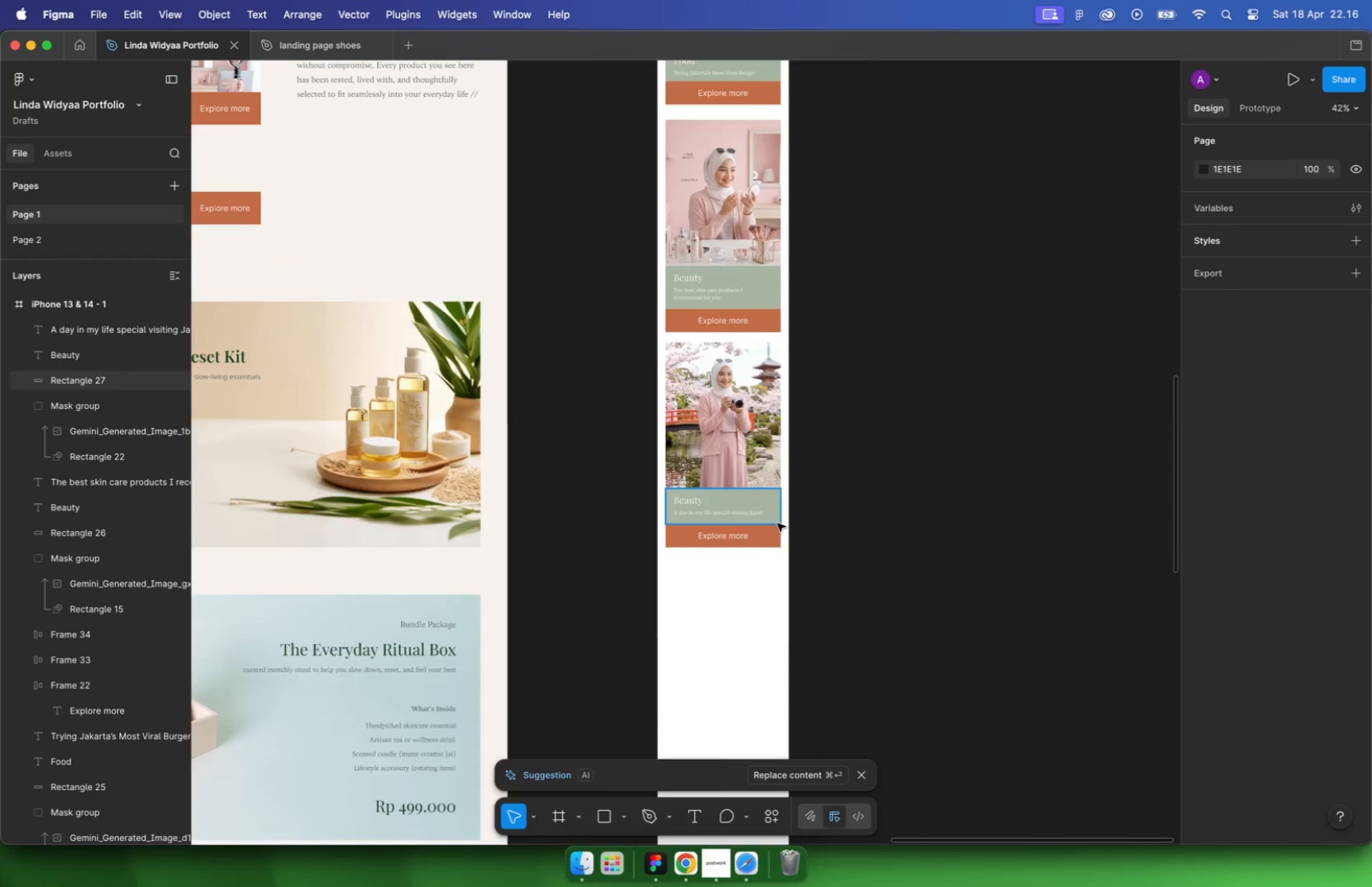 
left_click([592, 369])
 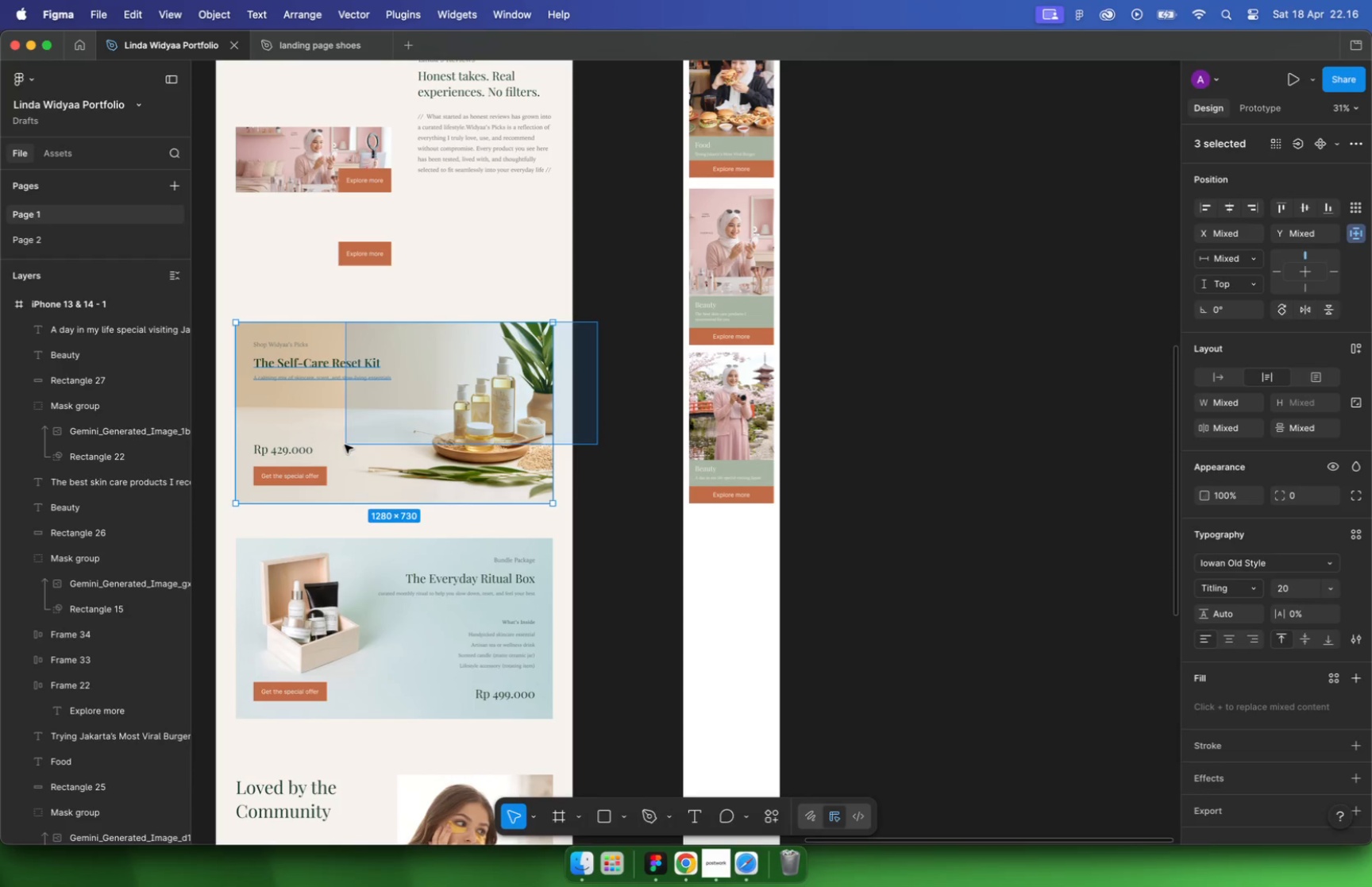 
scroll: coordinate [569, 464], scroll_direction: none, amount: 0.0
 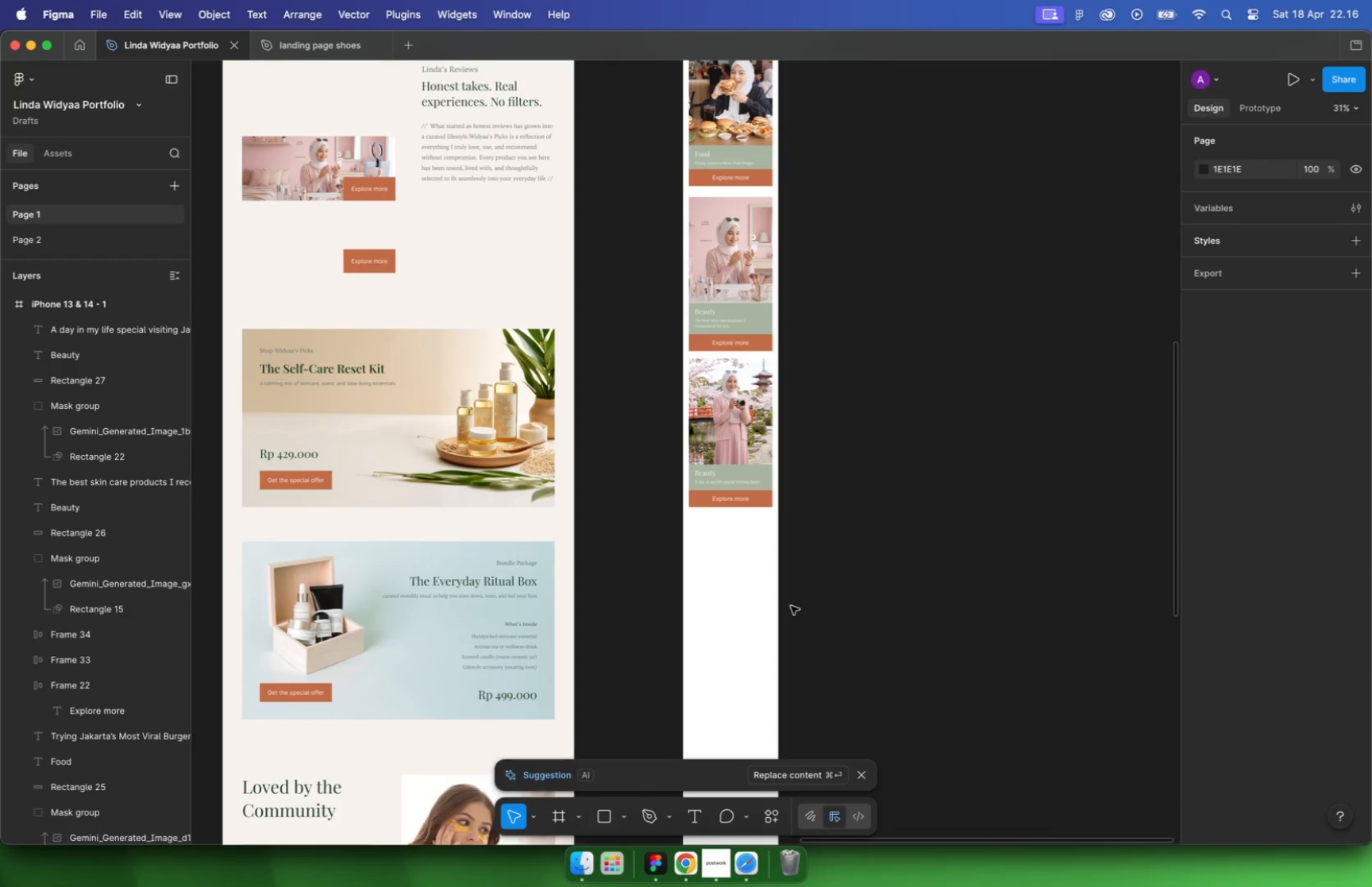 
left_click_drag(start_coordinate=[597, 321], to_coordinate=[237, 502])
 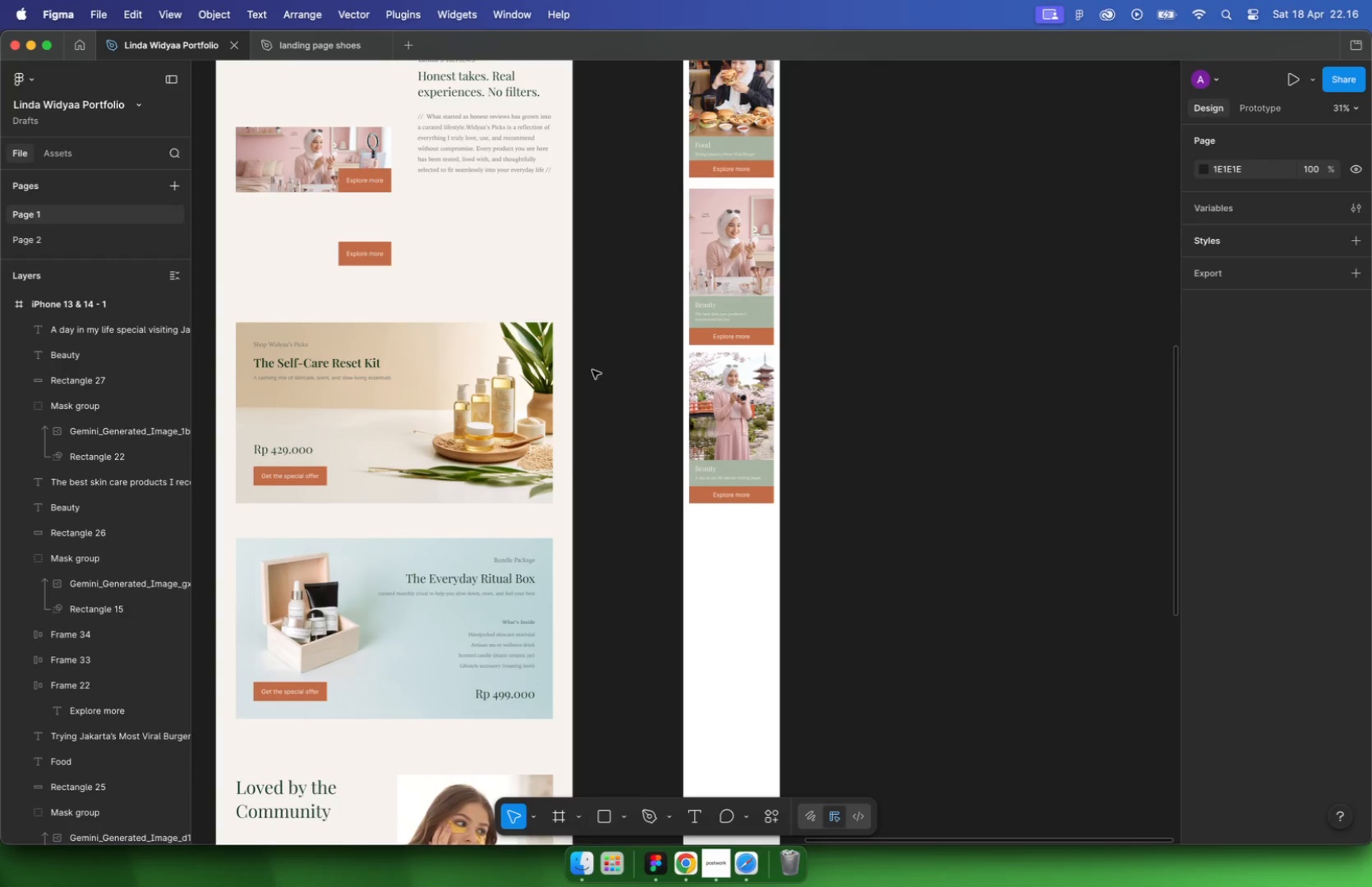 
hold_key(key=CommandLeft, duration=0.39)
 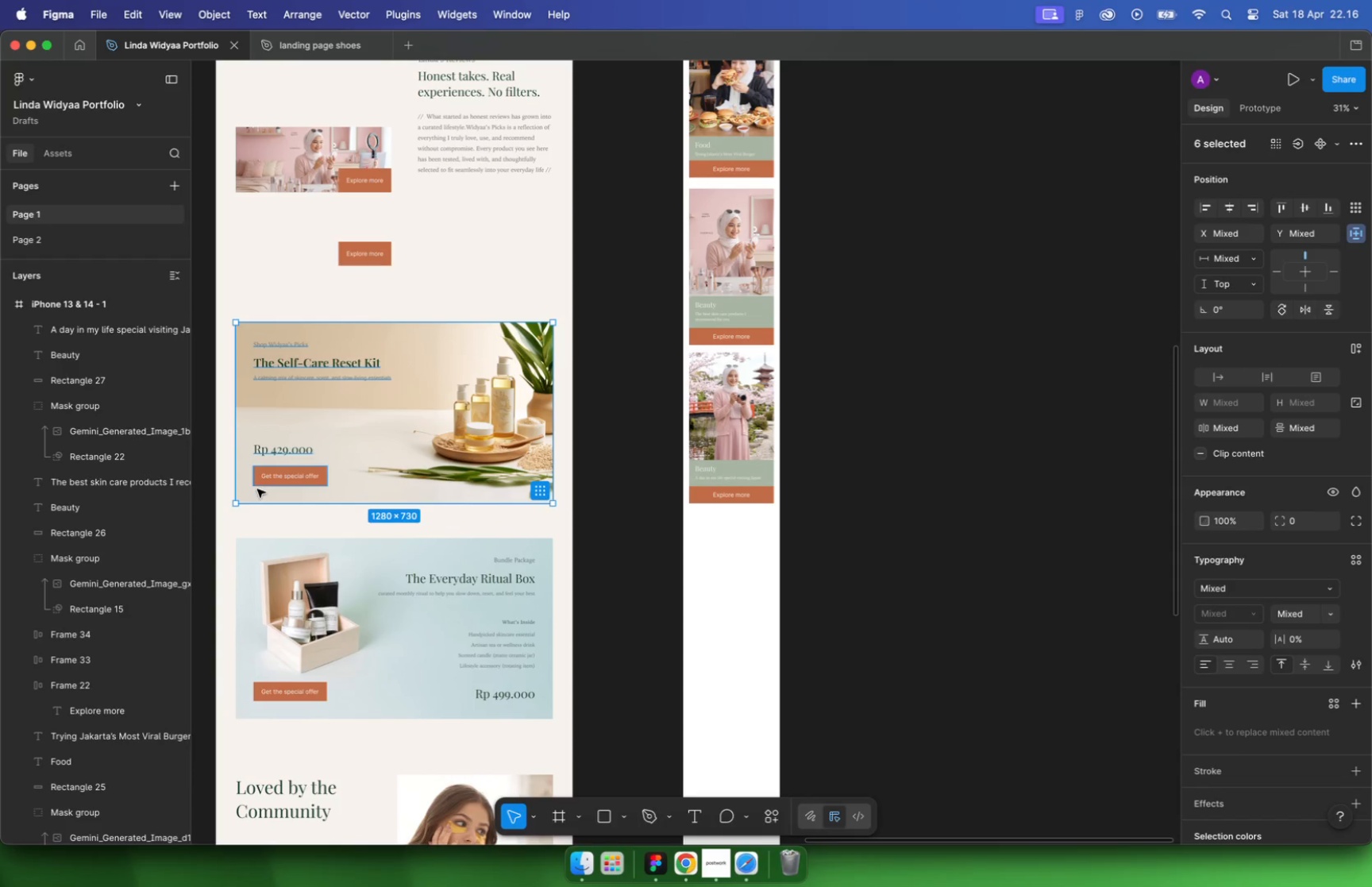 
left_click_drag(start_coordinate=[372, 427], to_coordinate=[702, 494])
 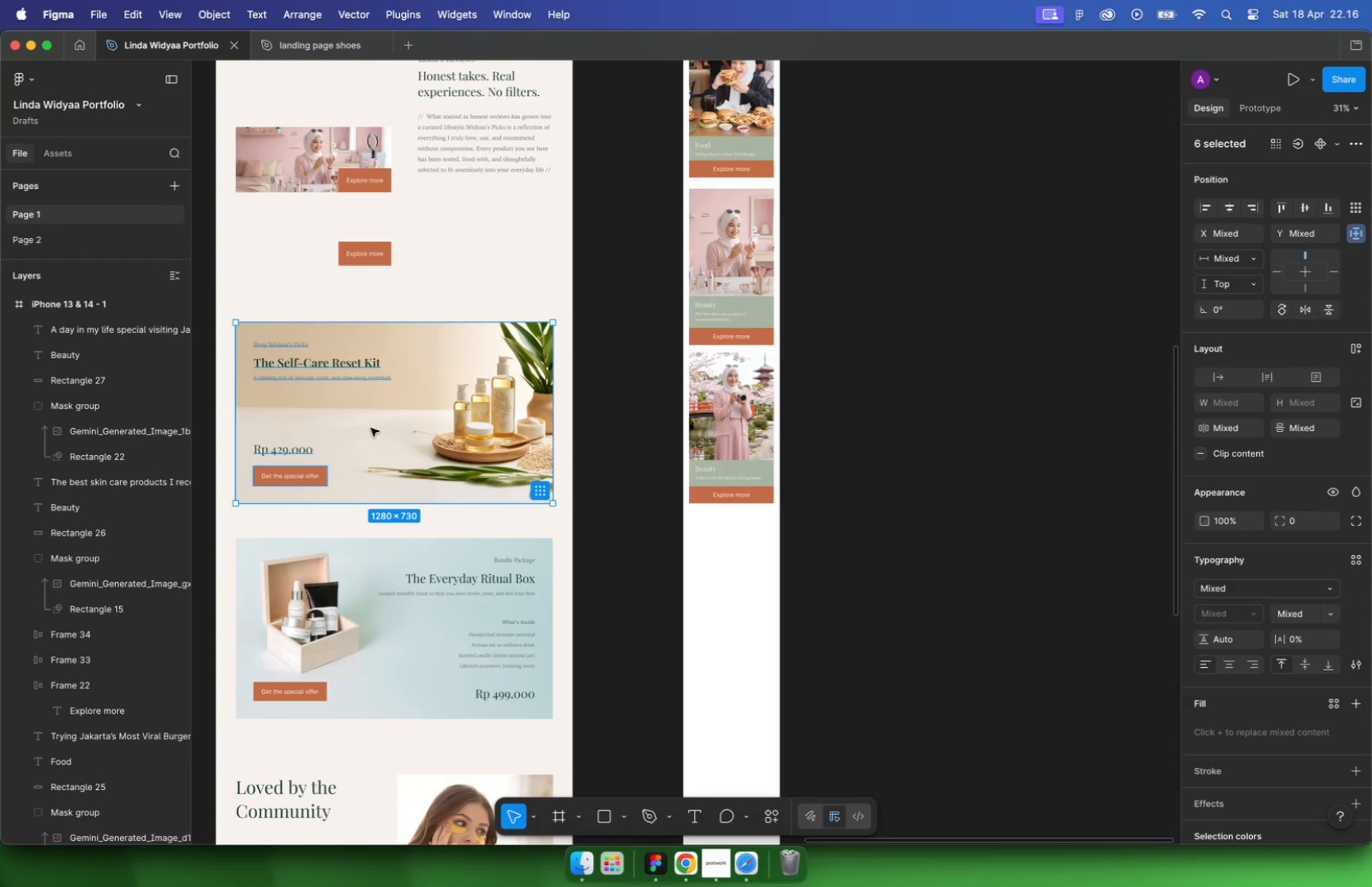 
scroll: coordinate [372, 427], scroll_direction: down, amount: 10.0
 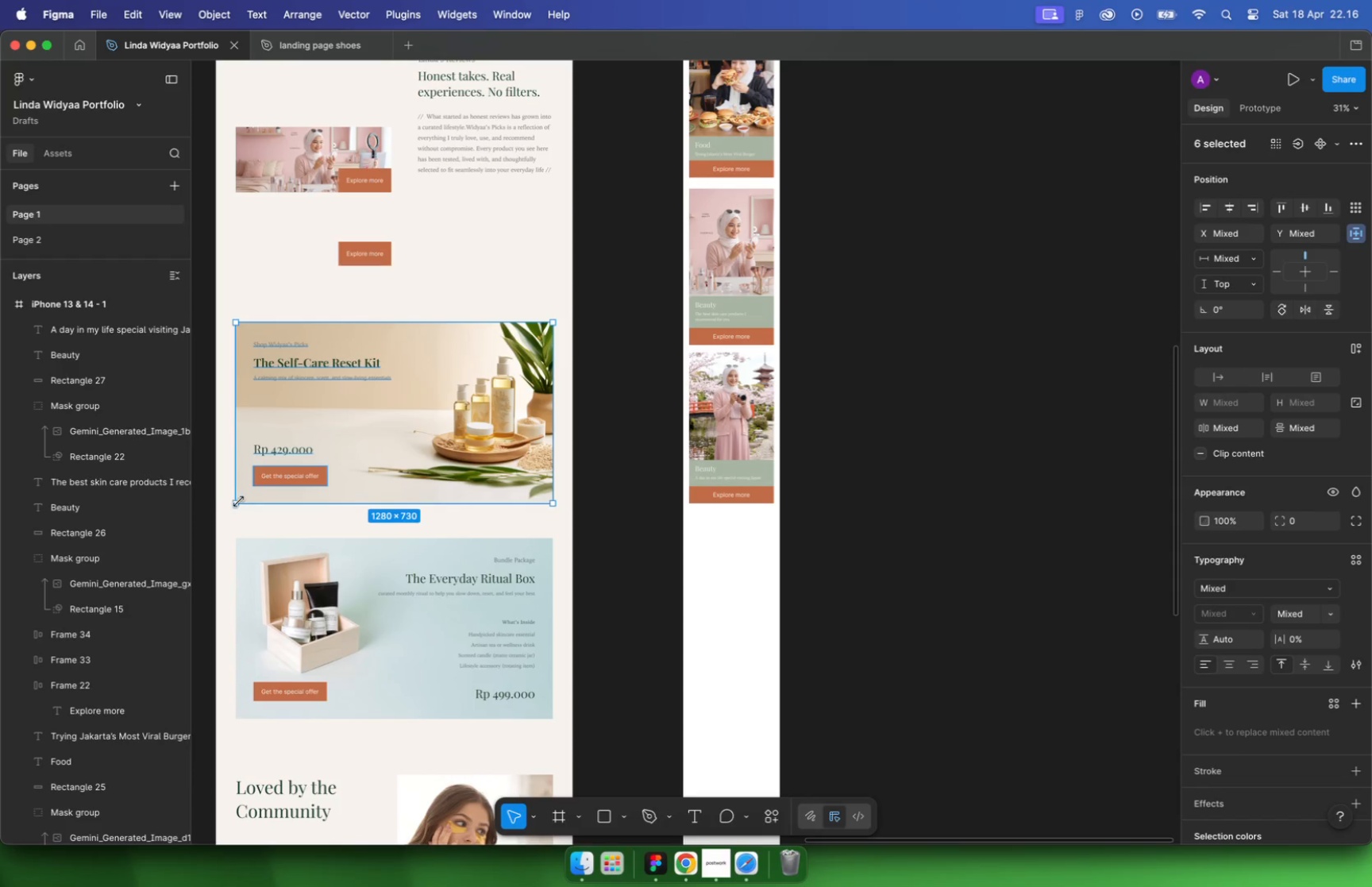 
hold_key(key=CommandLeft, duration=0.36)
scroll: coordinate [624, 492], scroll_direction: up, amount: 10.0
 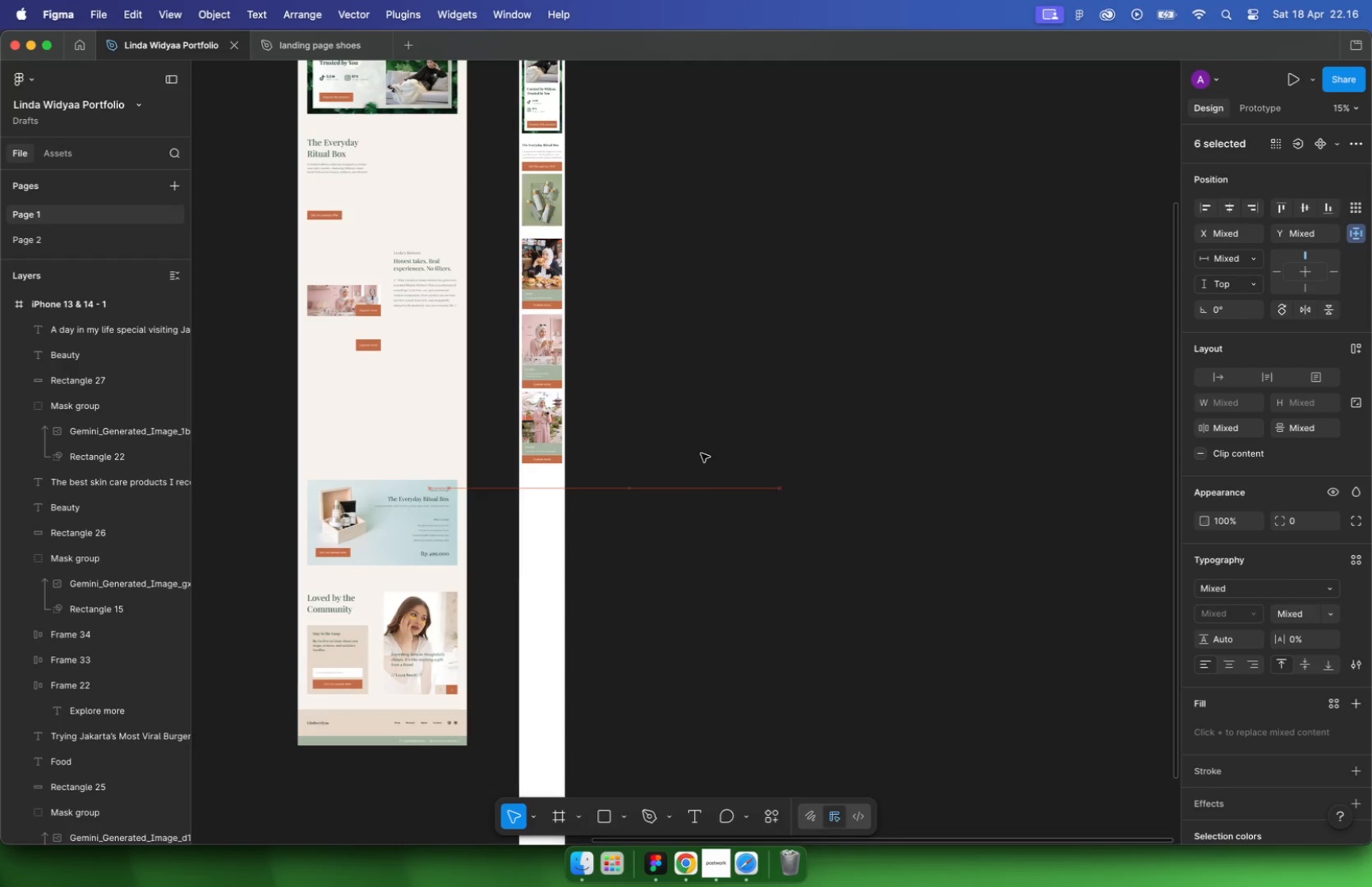 
left_click_drag(start_coordinate=[649, 354], to_coordinate=[745, 593])
 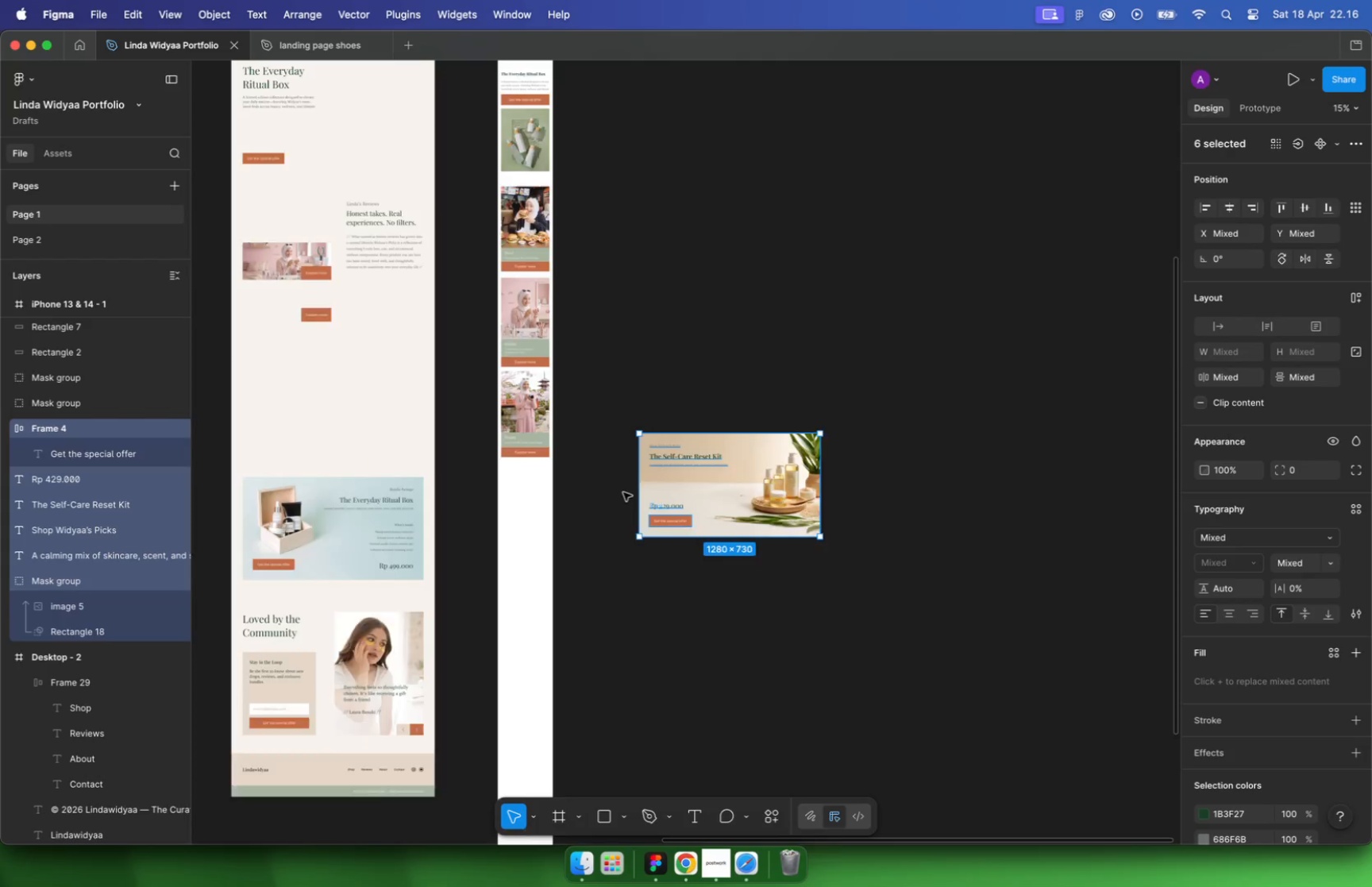 
hold_key(key=ShiftLeft, duration=0.34)
left_click([820, 496])
 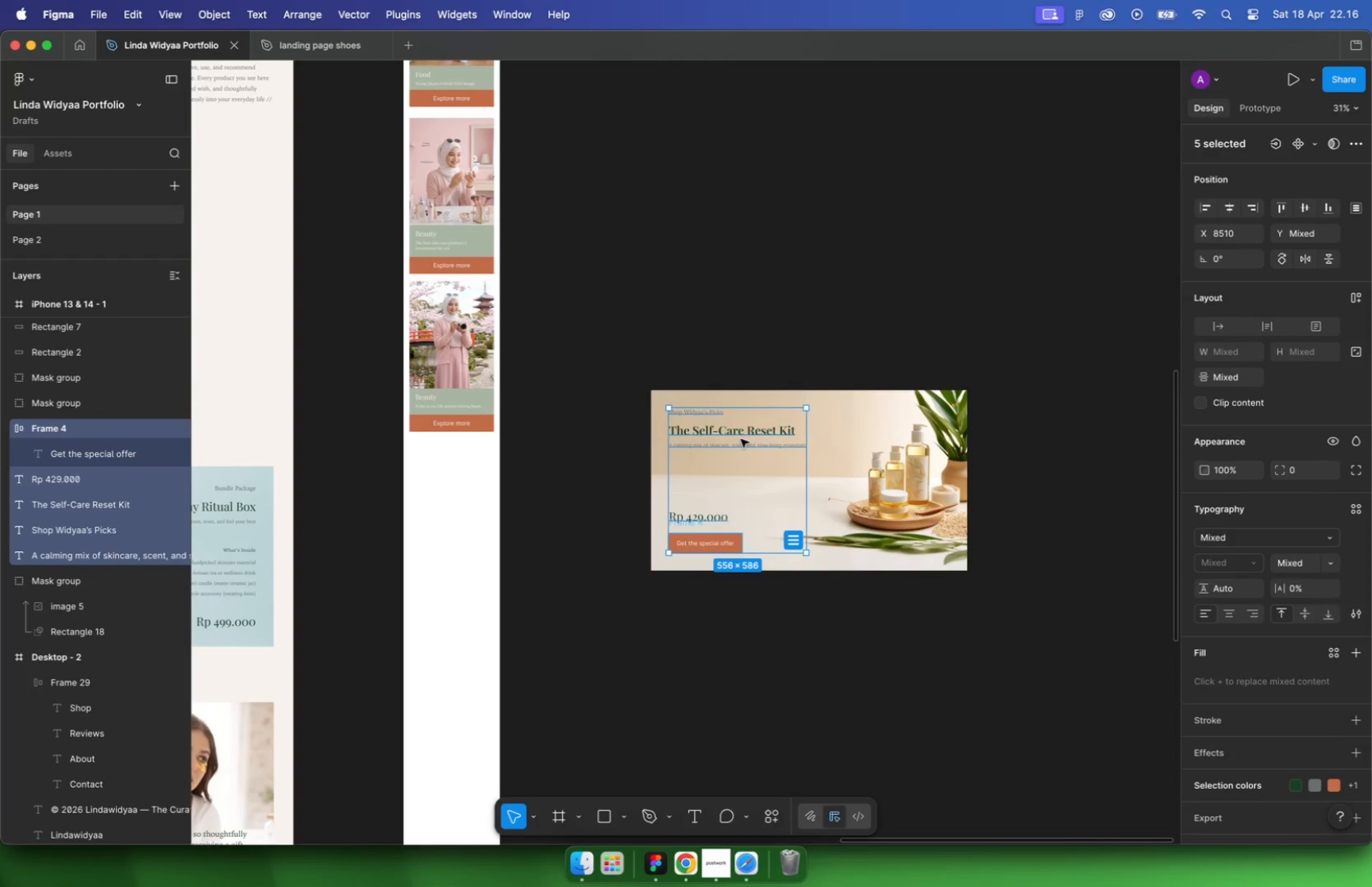 
left_click_drag(start_coordinate=[741, 439], to_coordinate=[700, 201])
 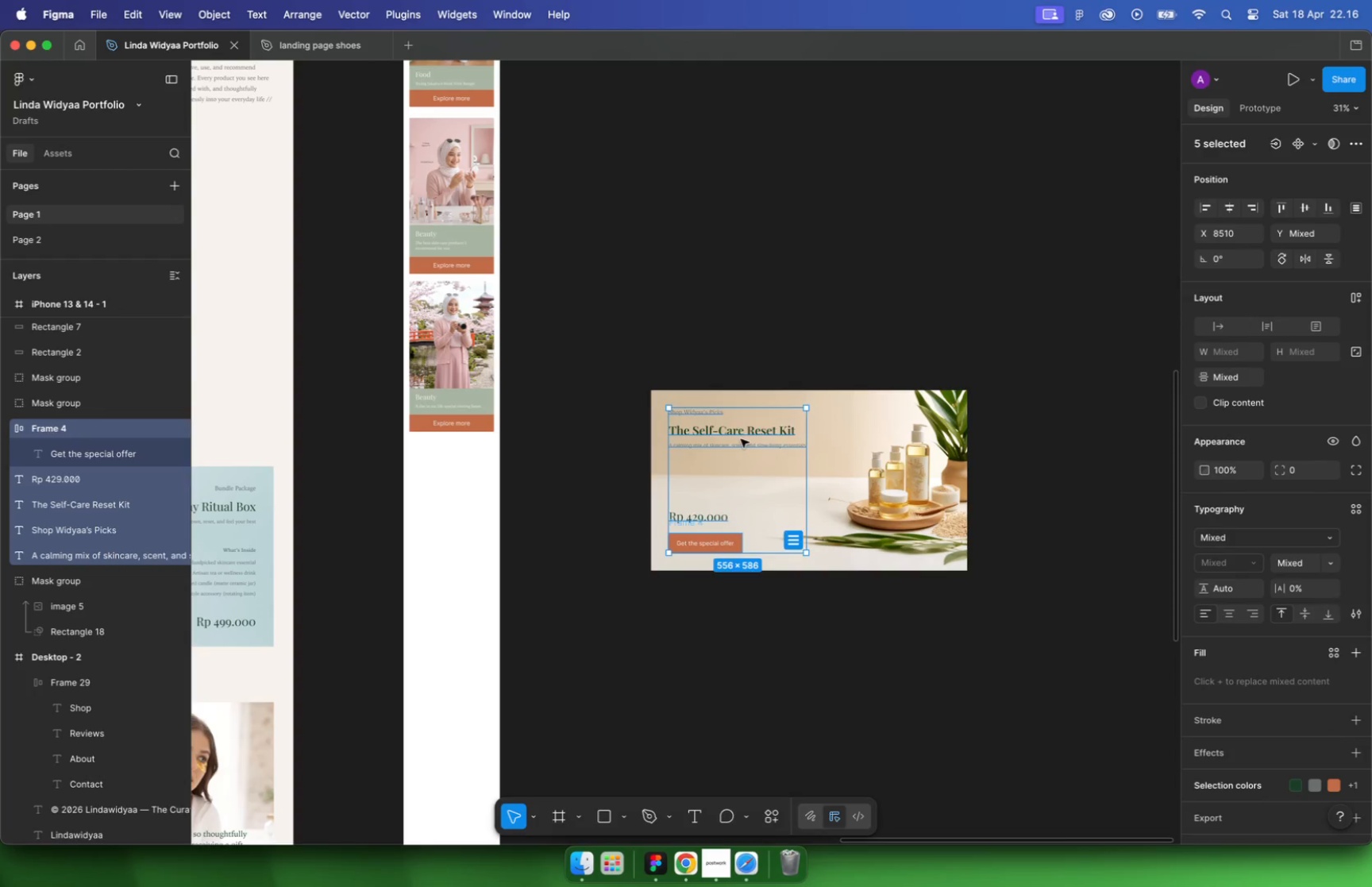 
left_click([776, 460])
 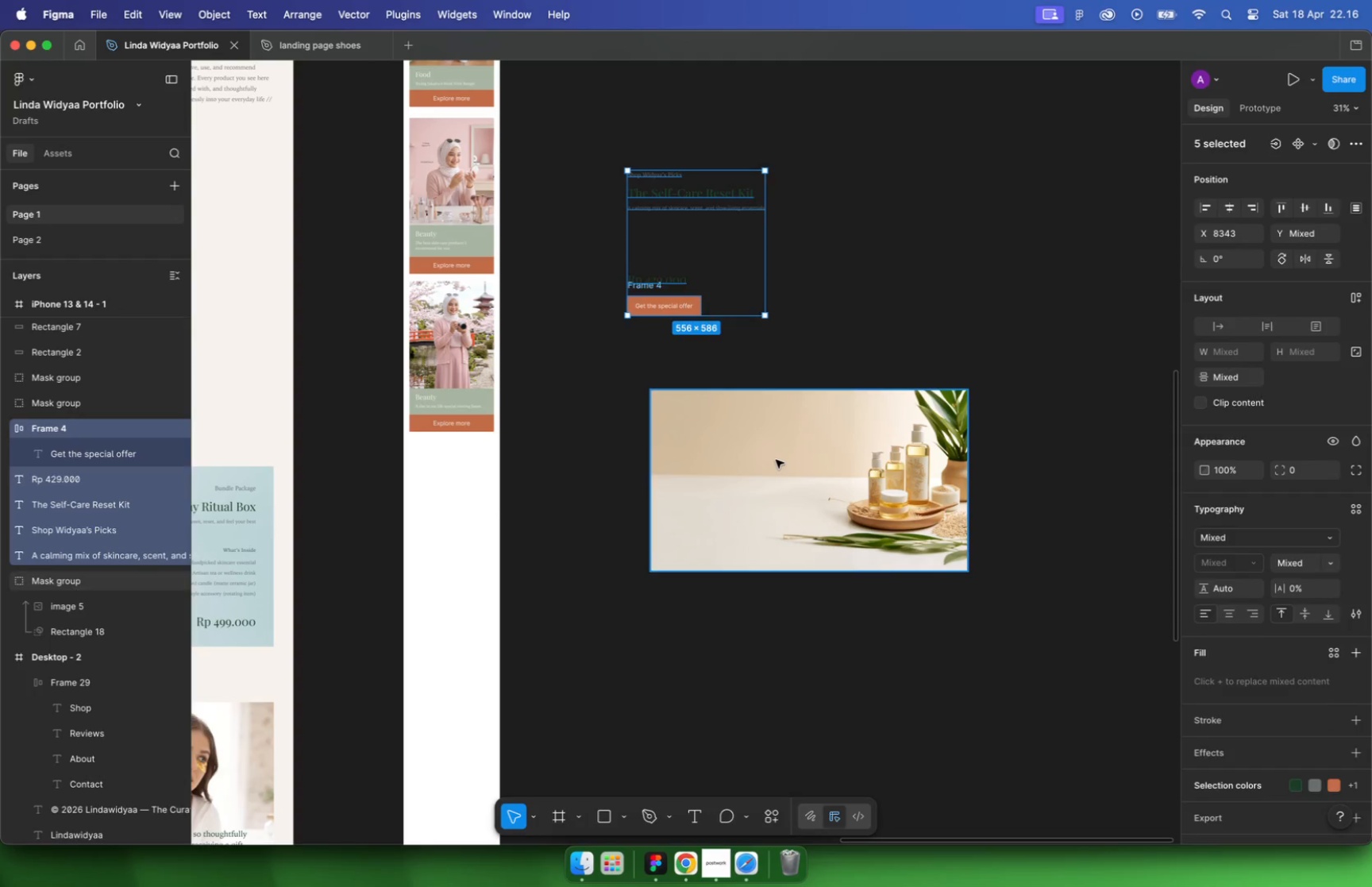 
left_click_drag(start_coordinate=[797, 476], to_coordinate=[407, 544])
 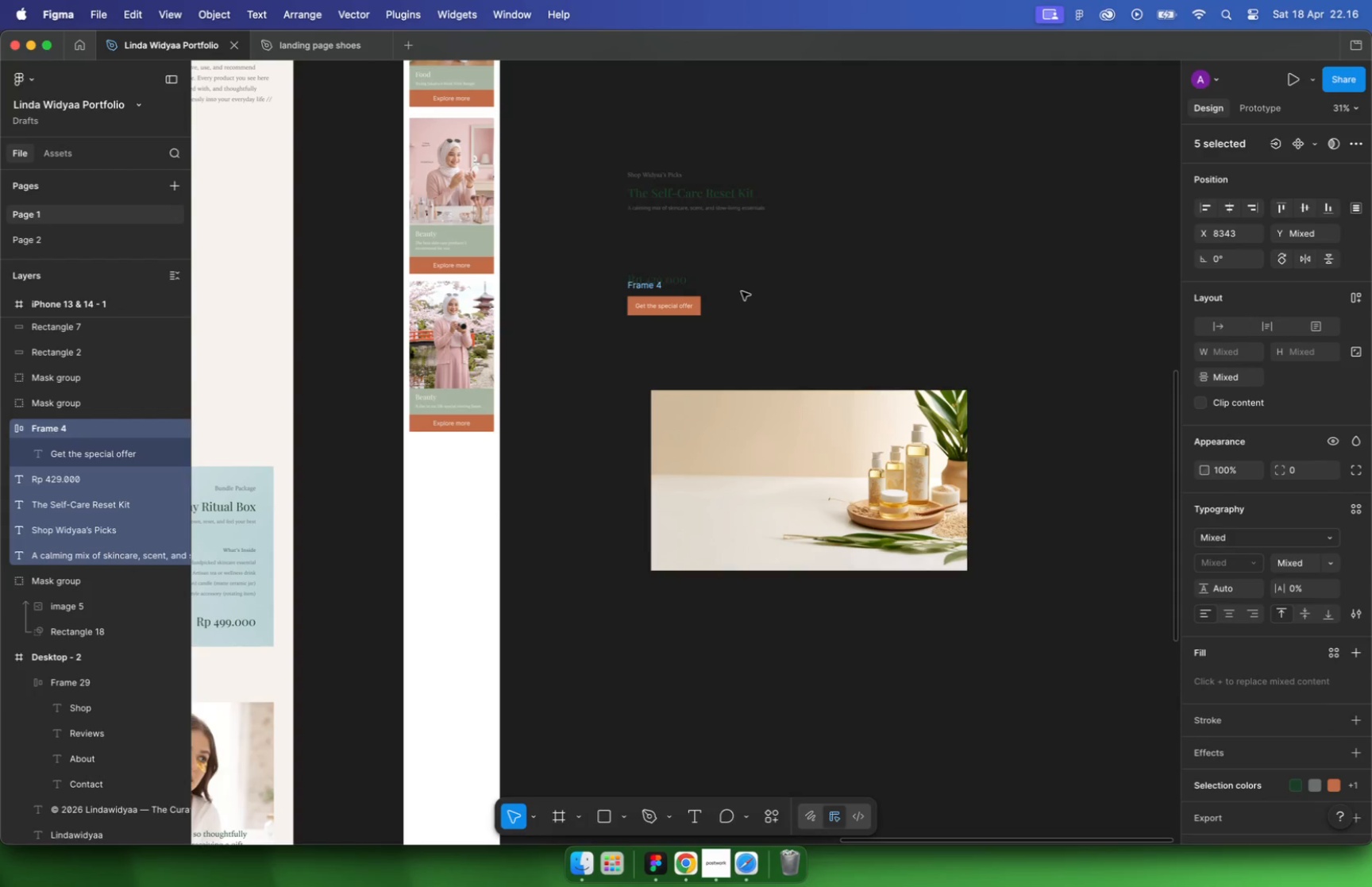 
hold_key(key=CommandLeft, duration=1.31)
 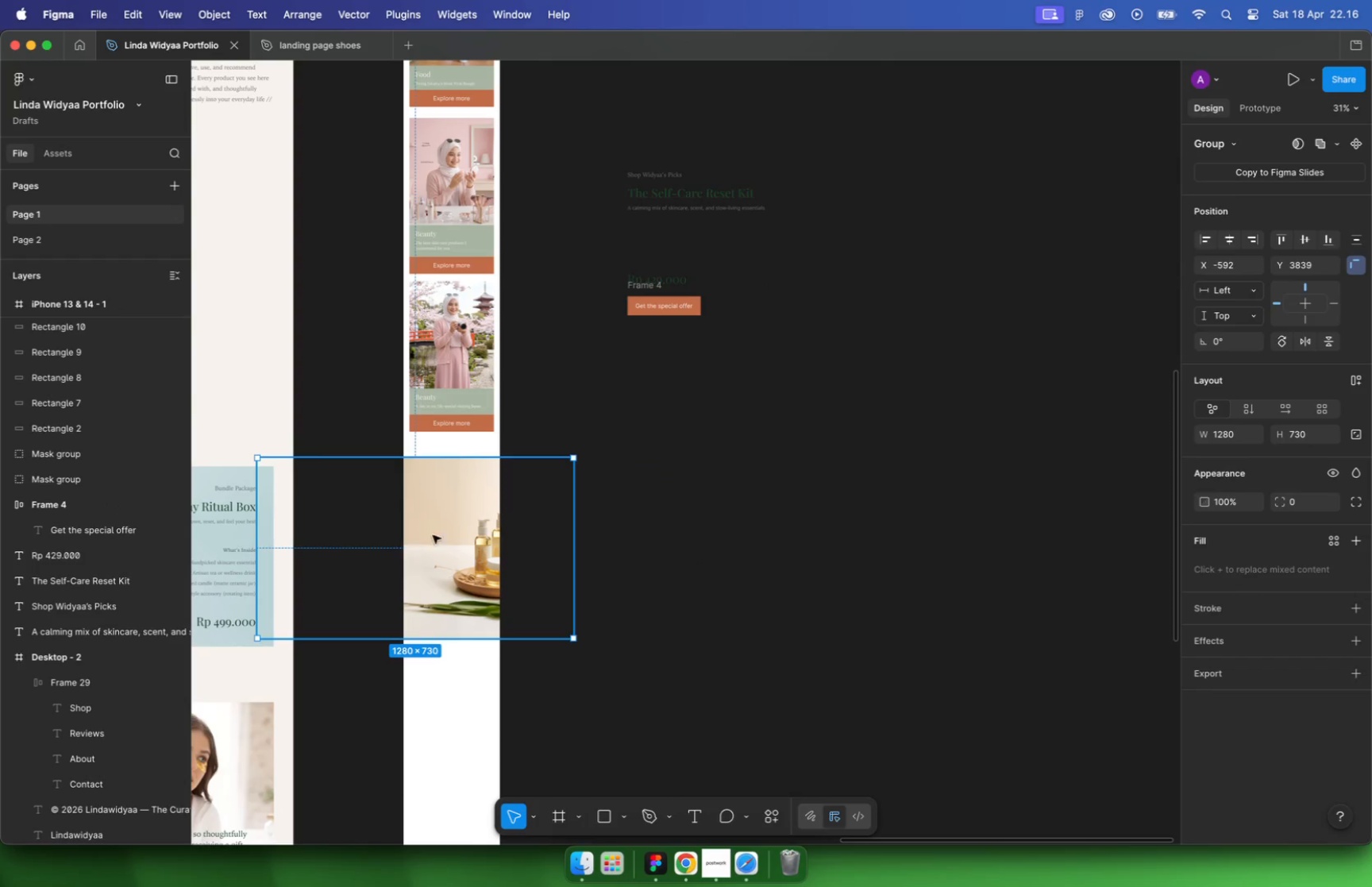 
left_click_drag(start_coordinate=[590, 489], to_coordinate=[426, 462])
 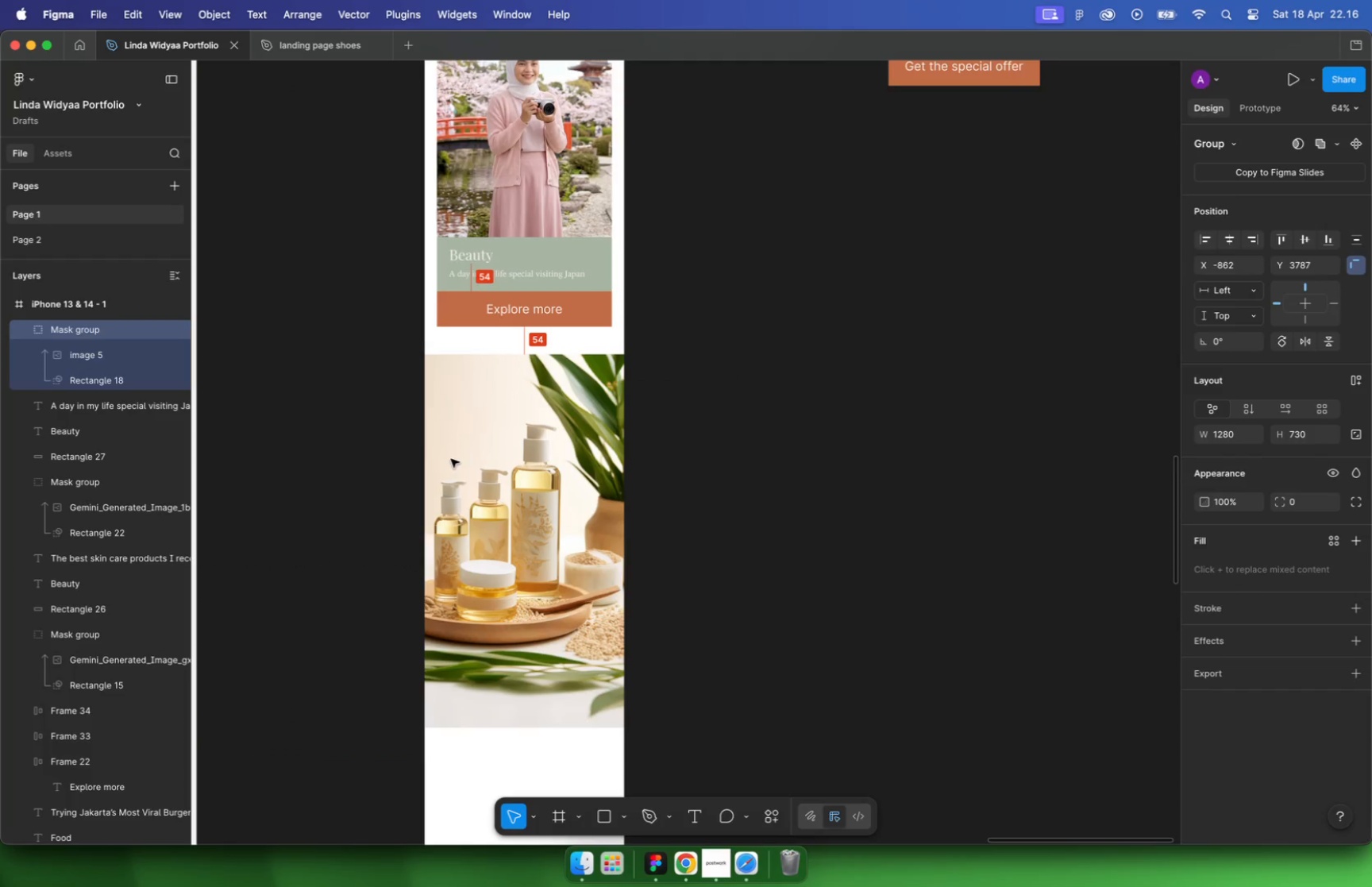 
scroll: coordinate [536, 498], scroll_direction: up, amount: 11.0
 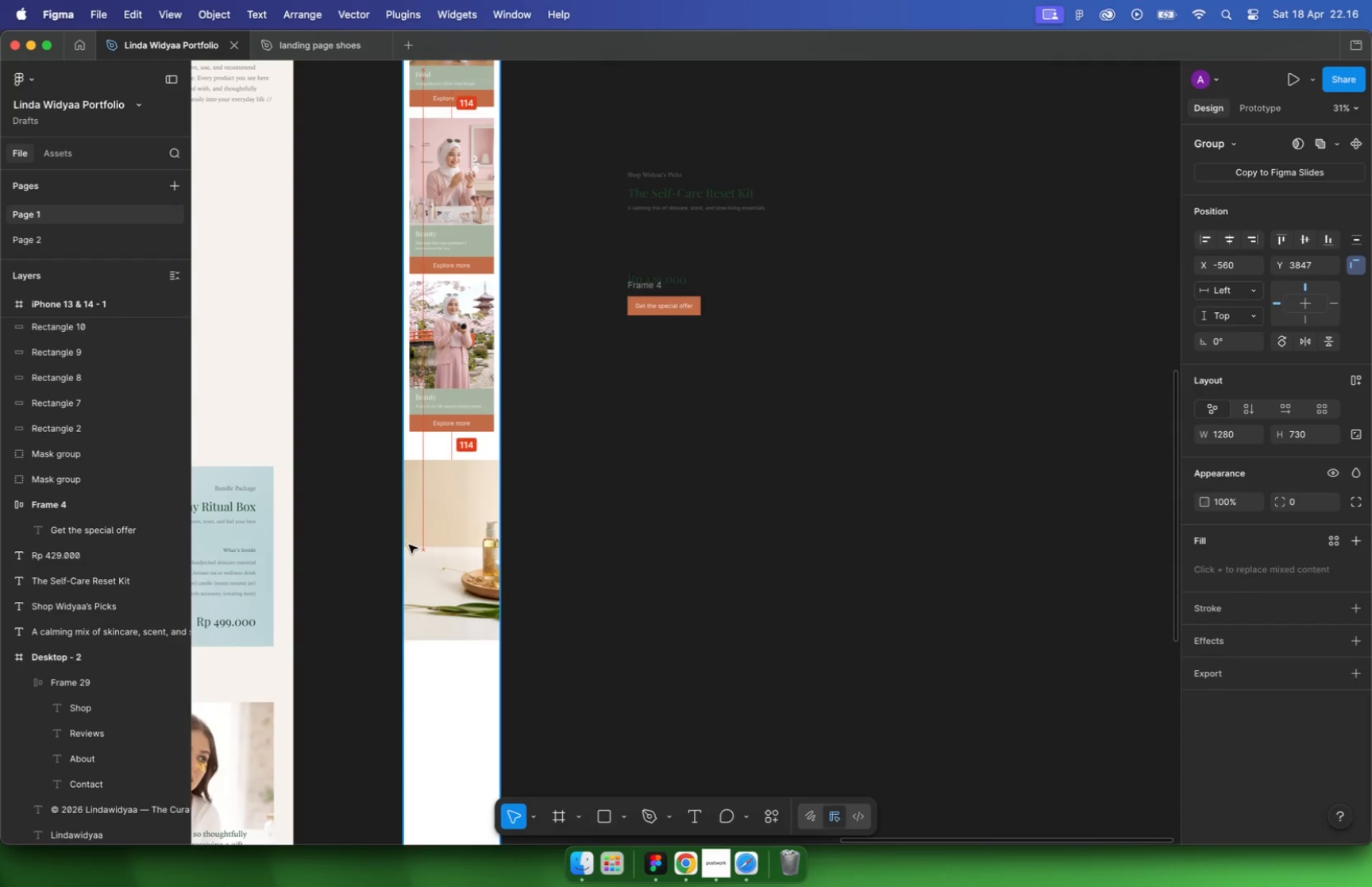 
hold_key(key=CommandLeft, duration=0.83)
scroll: coordinate [681, 496], scroll_direction: down, amount: 10.0
 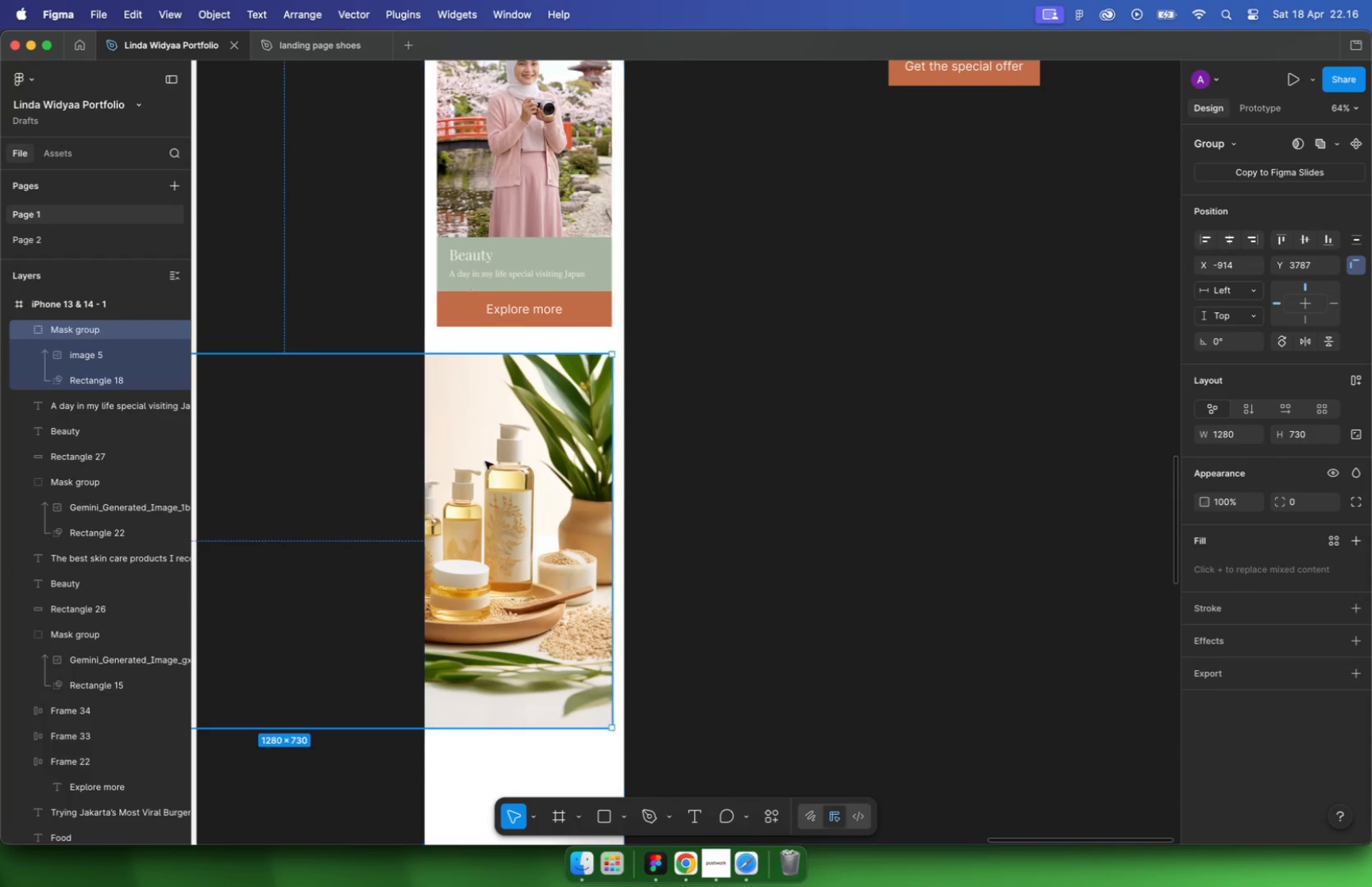 
left_click_drag(start_coordinate=[368, 598], to_coordinate=[556, 496])
 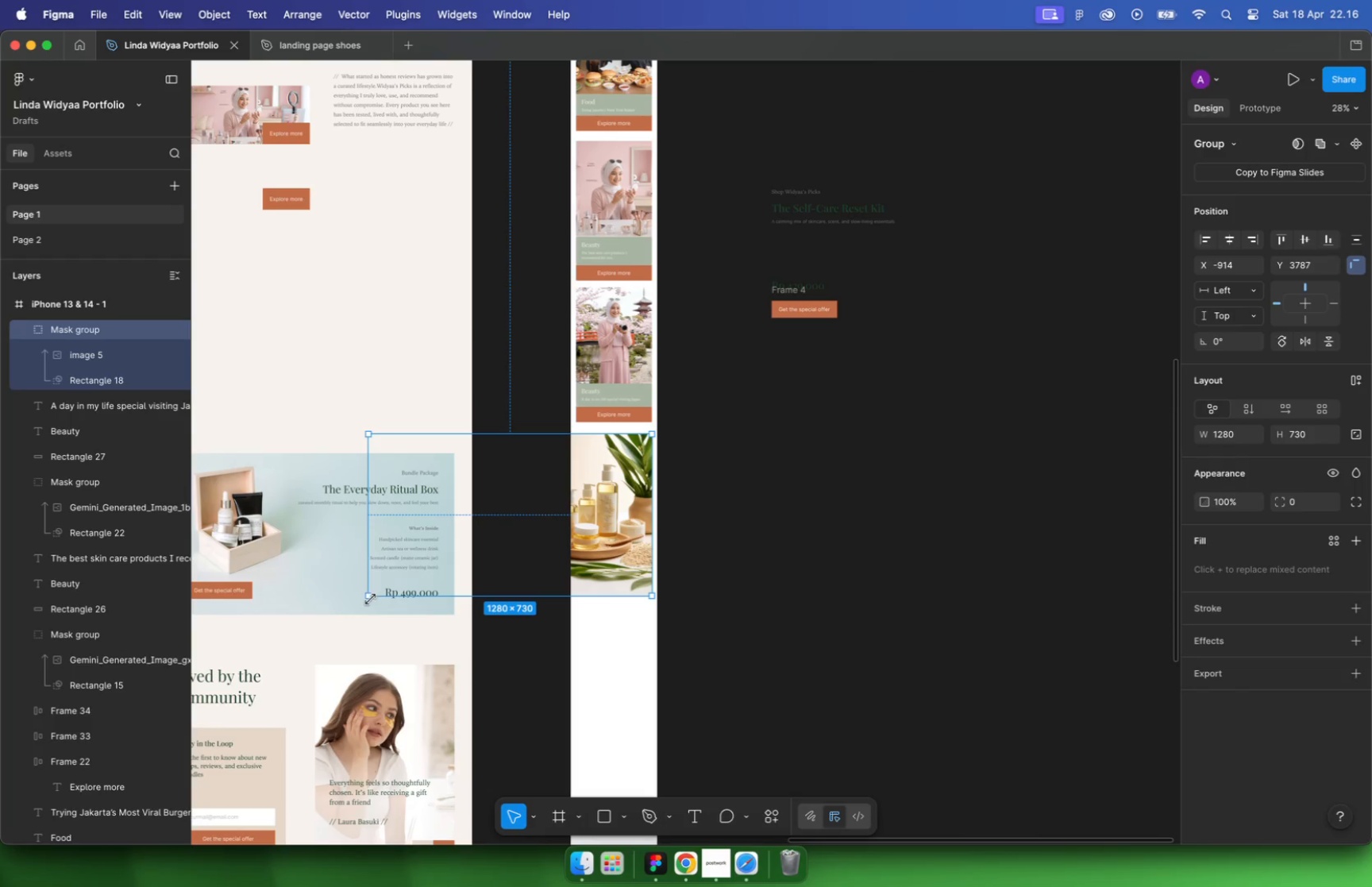 
hold_key(key=ShiftLeft, duration=0.93)
 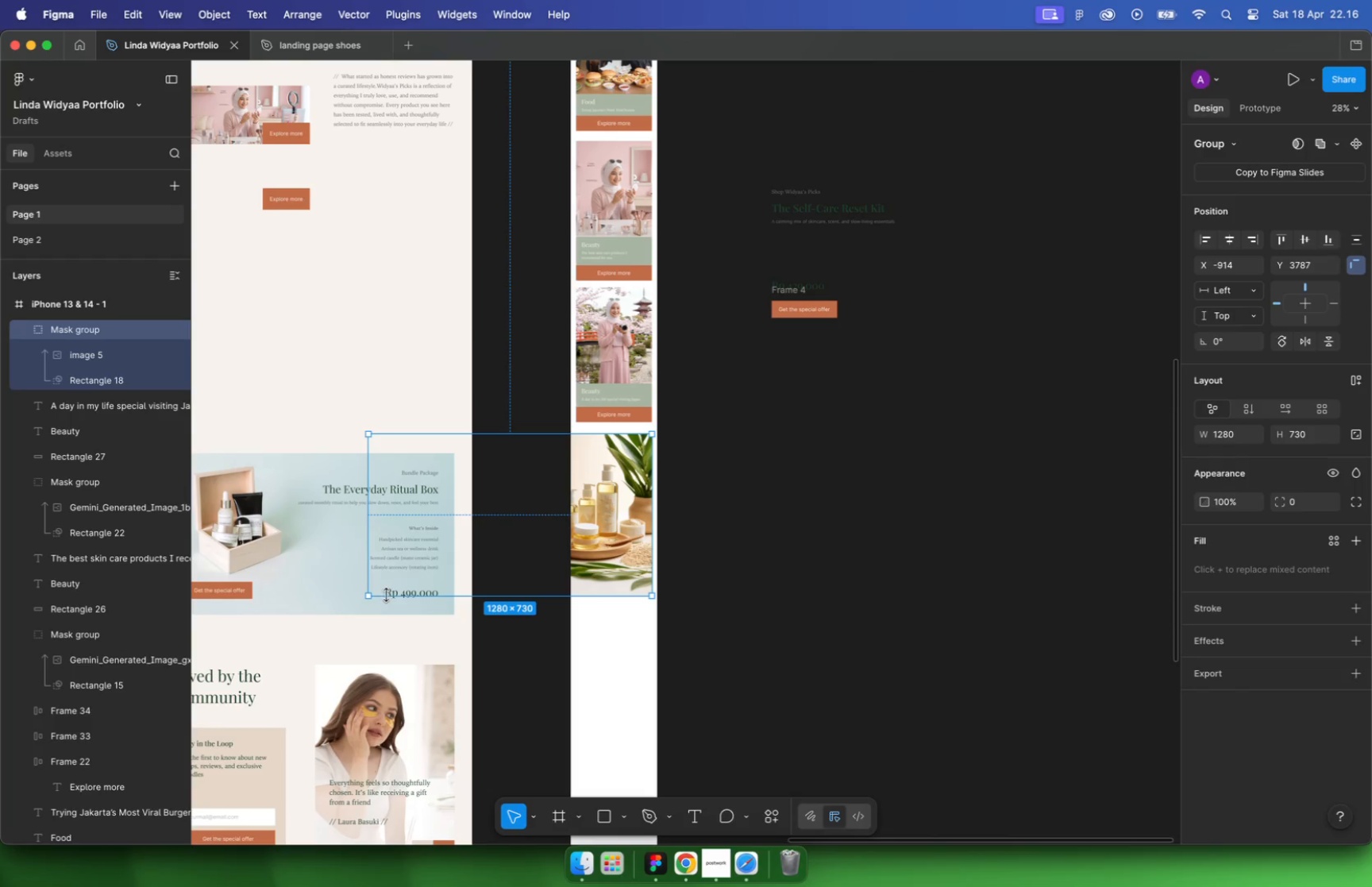 
hold_key(key=CommandLeft, duration=2.9)
scroll: coordinate [602, 480], scroll_direction: up, amount: 22.0
 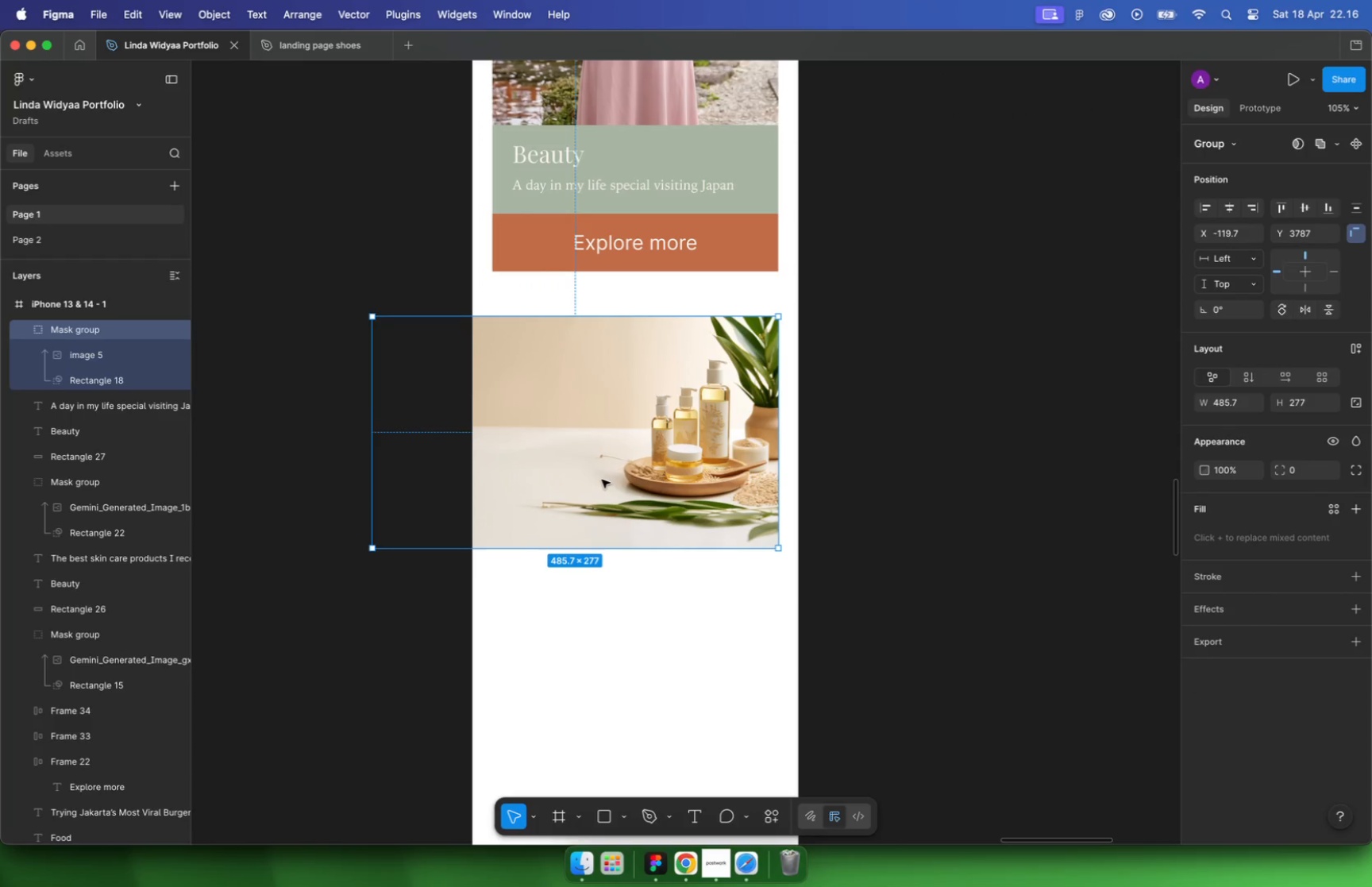 
key(Meta+CommandLeft)
 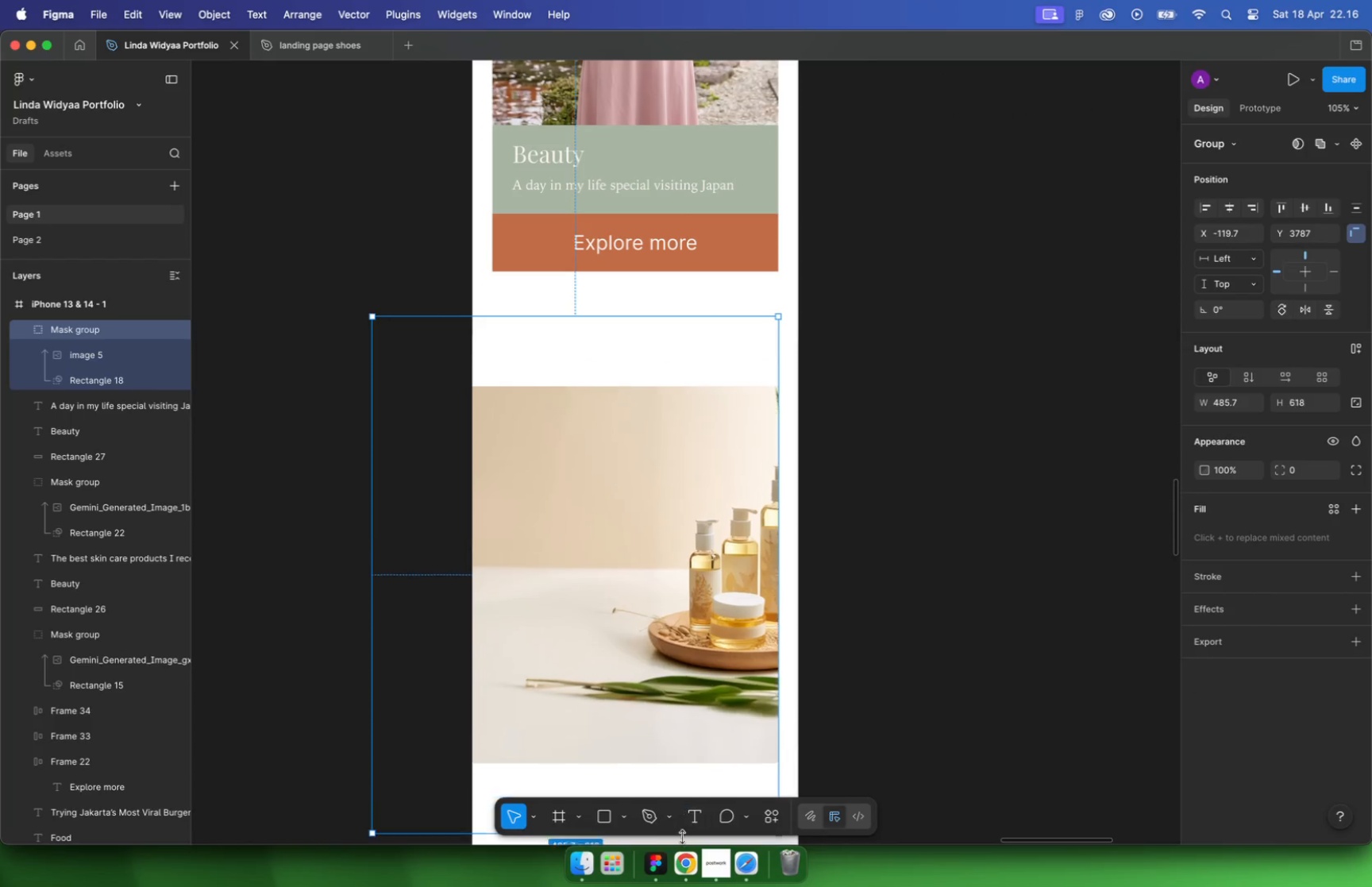 
left_click_drag(start_coordinate=[669, 550], to_coordinate=[680, 848])
 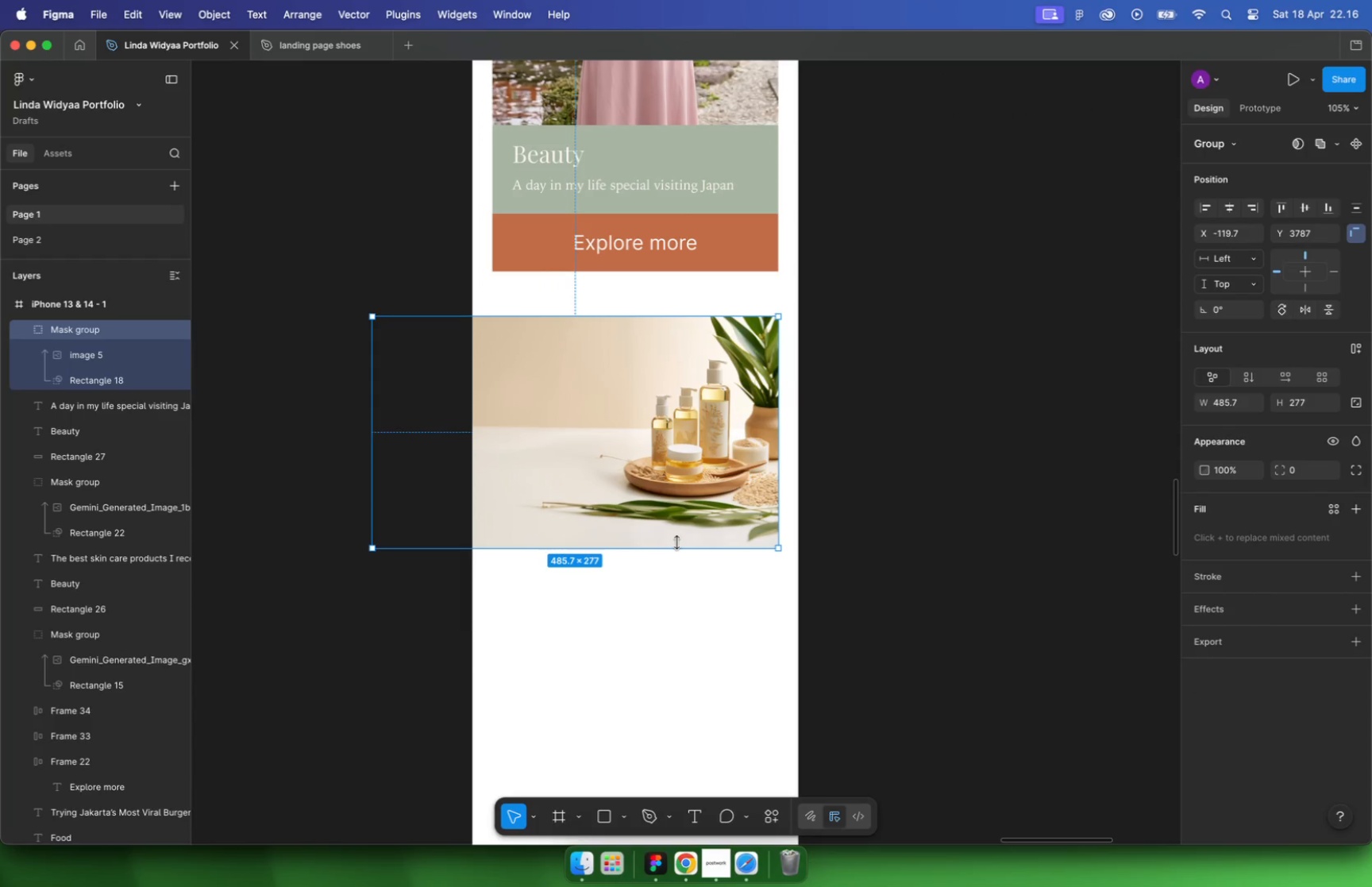 
key(Meta+Z)
 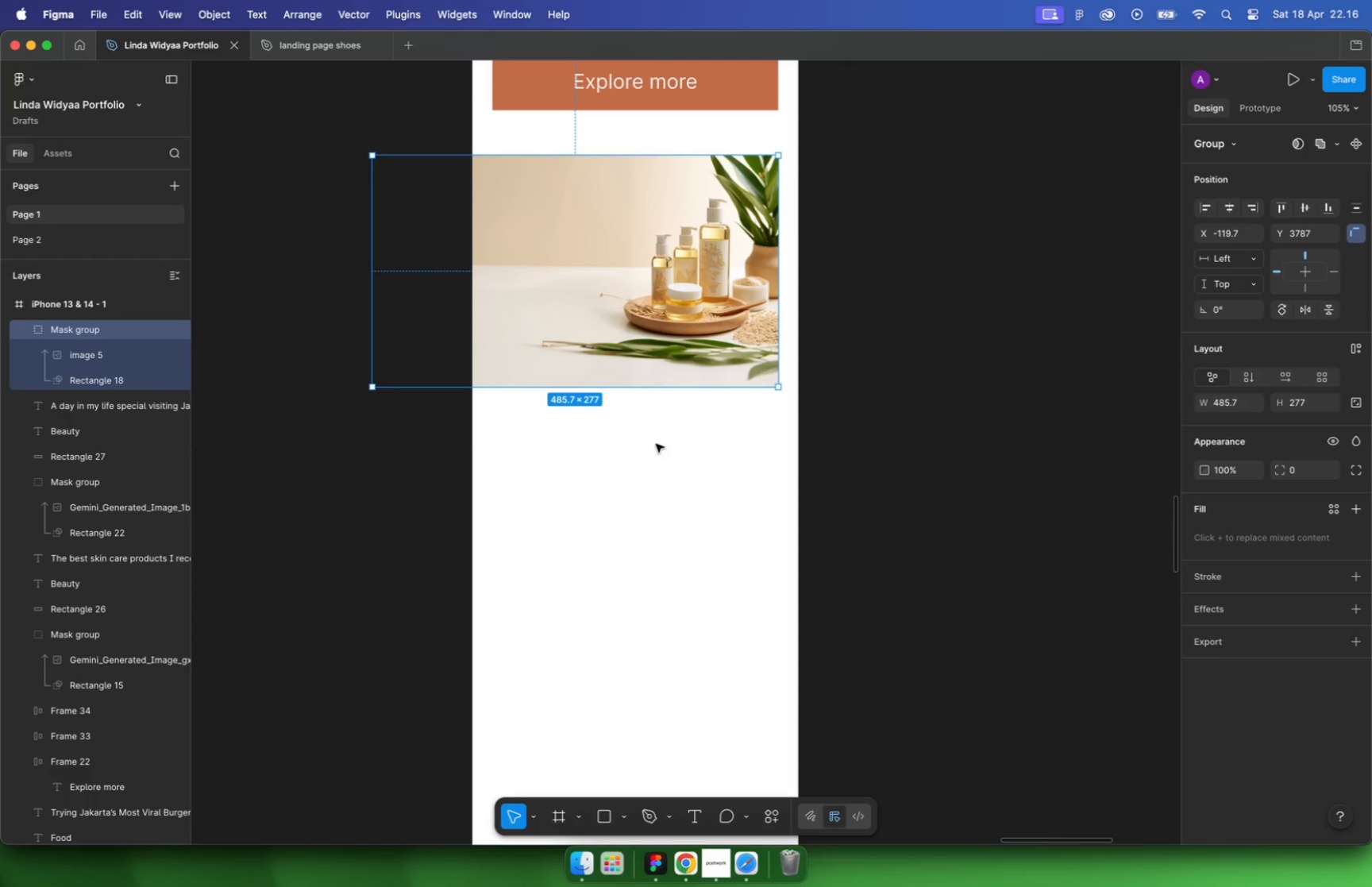 
left_click_drag(start_coordinate=[661, 391], to_coordinate=[680, 750])
 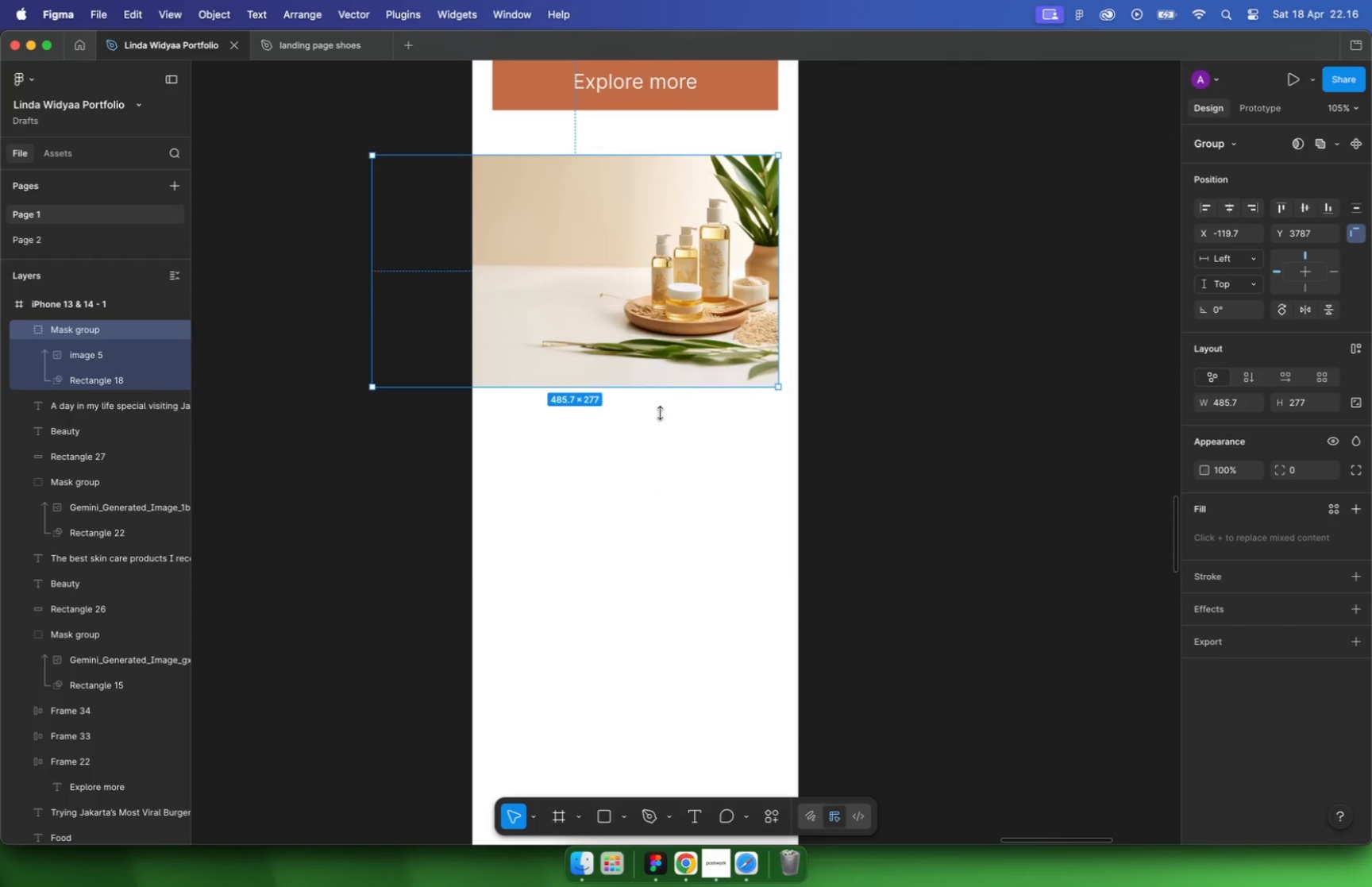 
hold_key(key=CommandLeft, duration=0.45)
left_click([669, 546])
 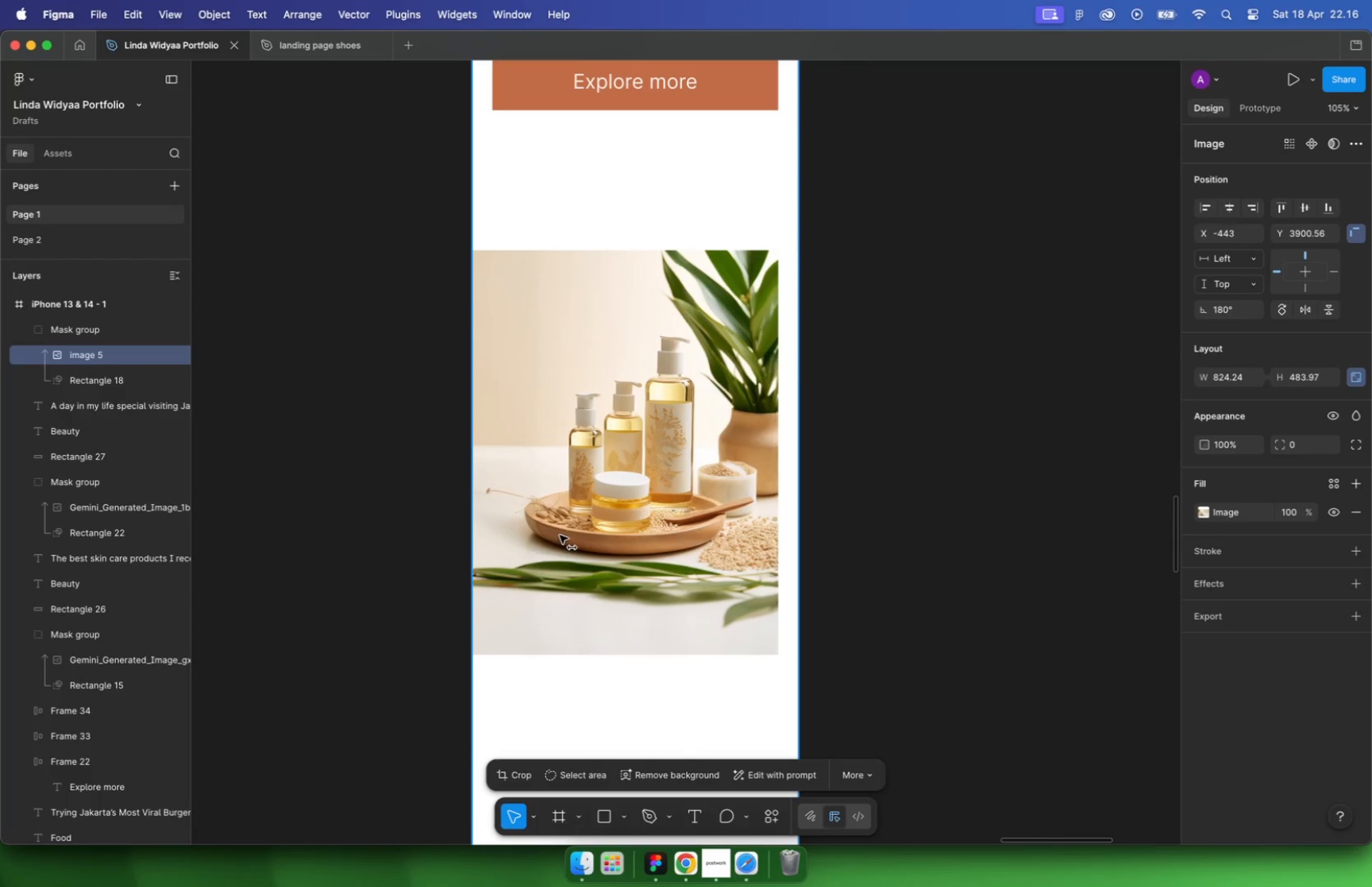 
left_click_drag(start_coordinate=[688, 531], to_coordinate=[544, 530])
 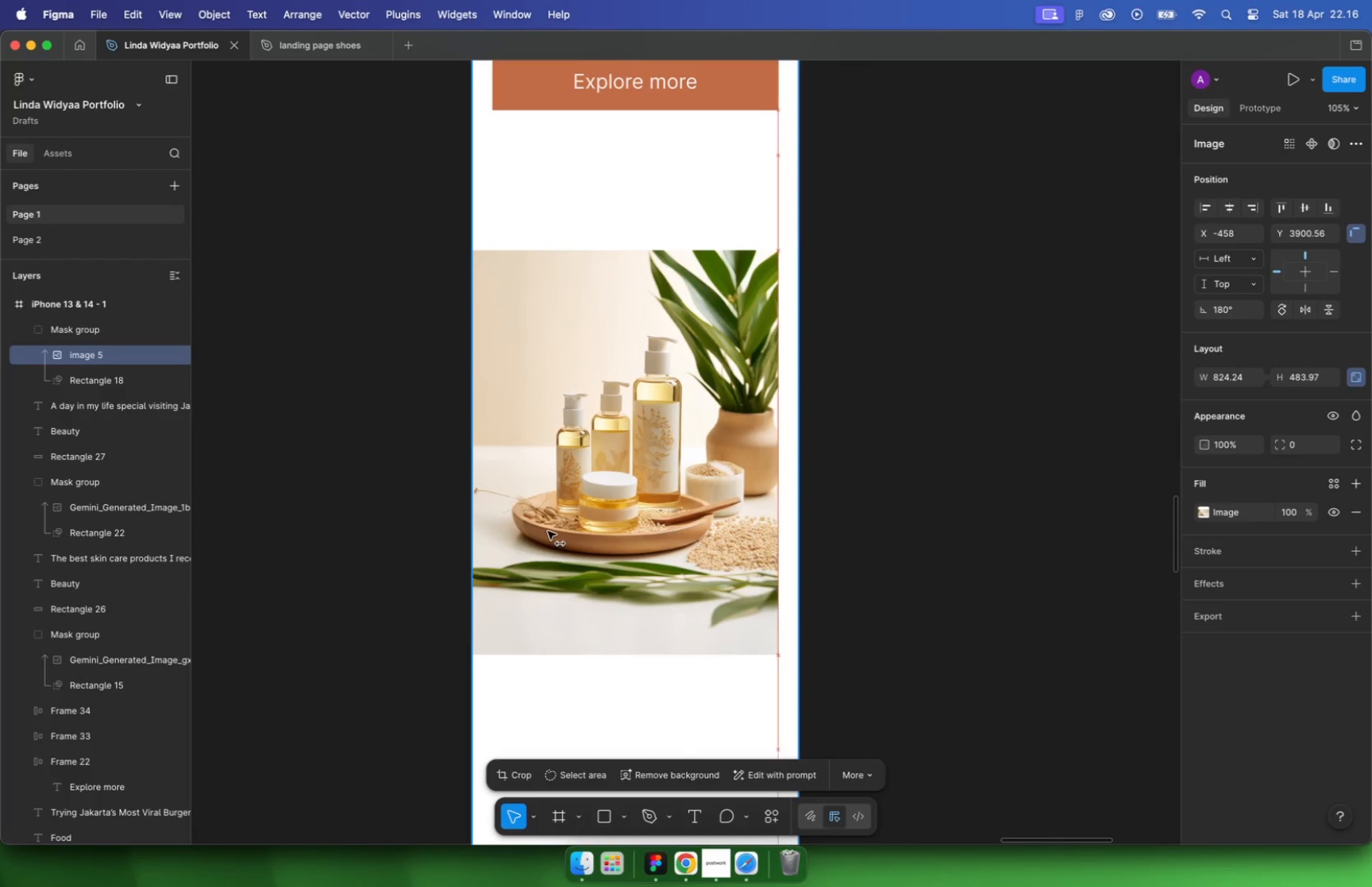 
hold_key(key=ShiftLeft, duration=3.04)
 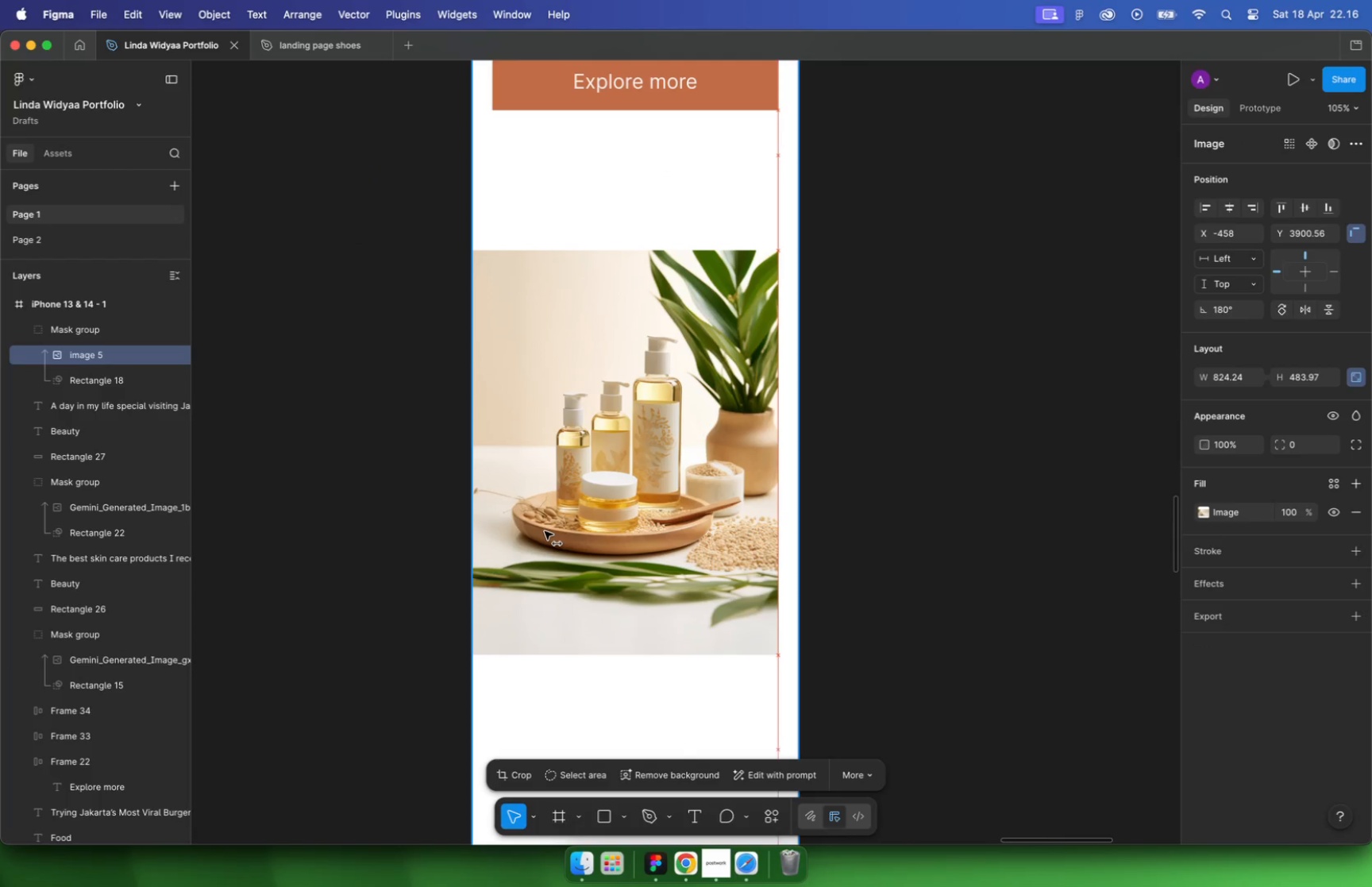 
hold_key(key=CommandLeft, duration=0.37)
scroll: coordinate [603, 509], scroll_direction: down, amount: 10.0
 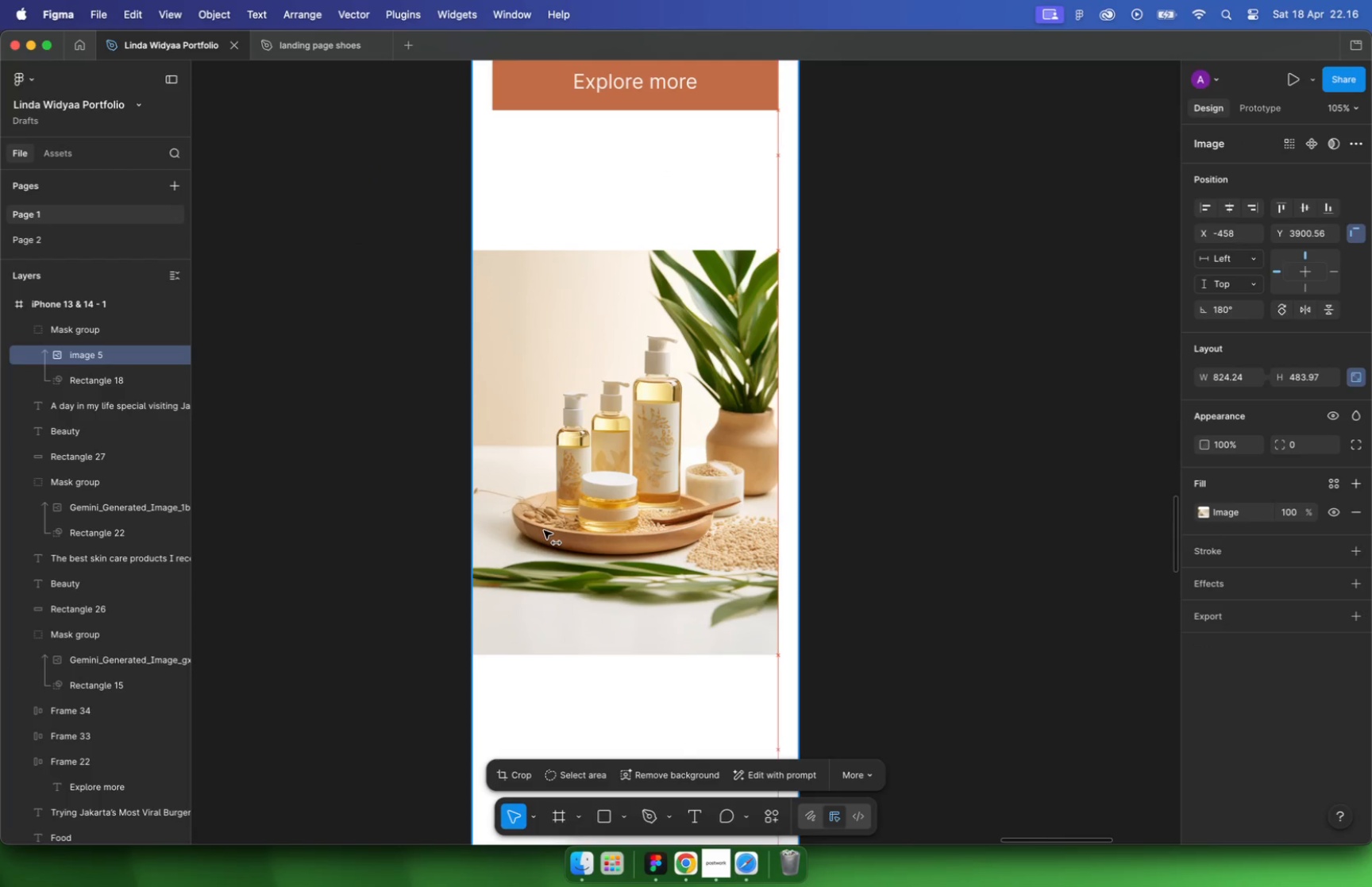 
left_click_drag(start_coordinate=[622, 513], to_coordinate=[629, 559])
 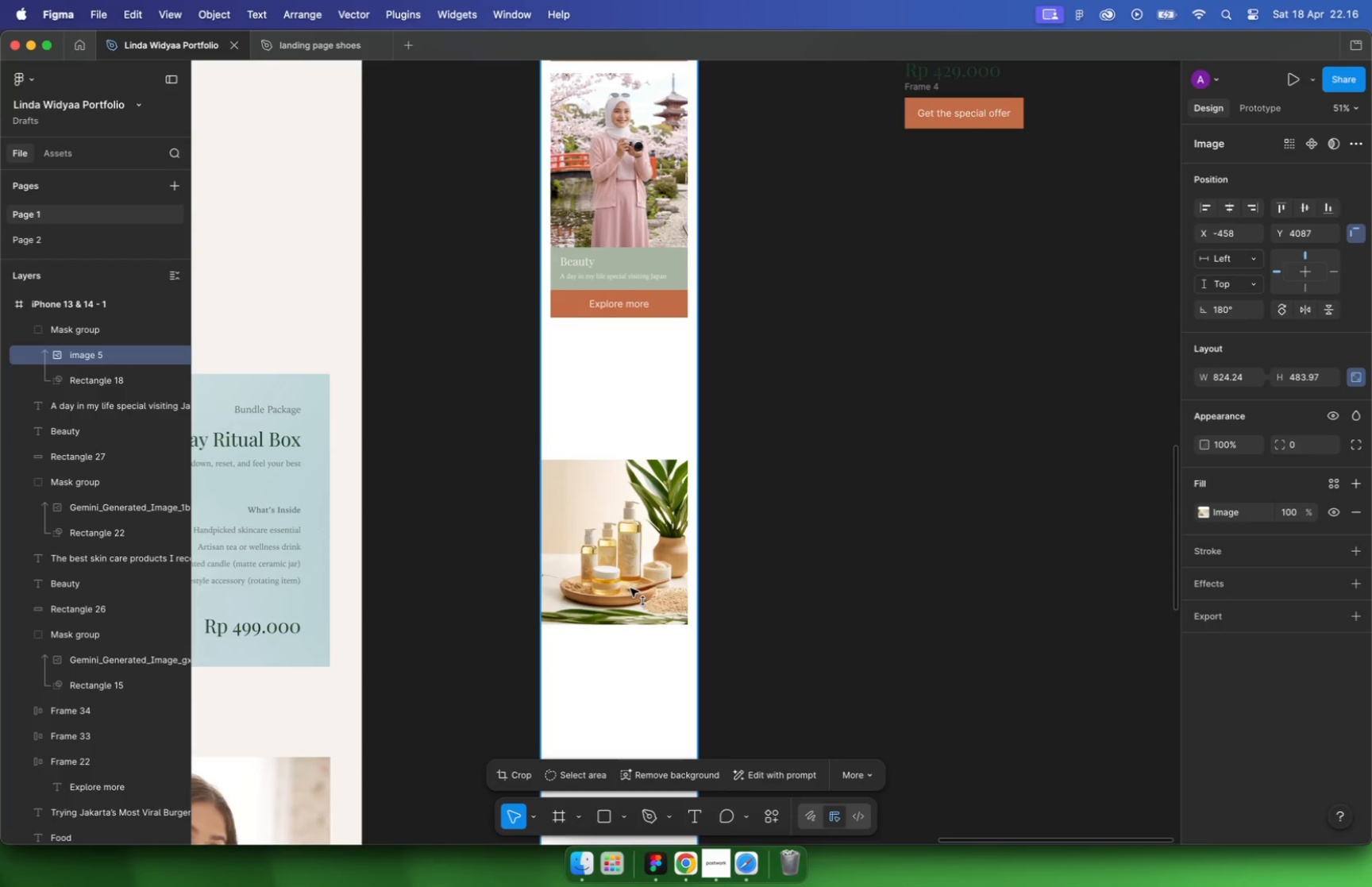 
hold_key(key=ShiftLeft, duration=2.04)
 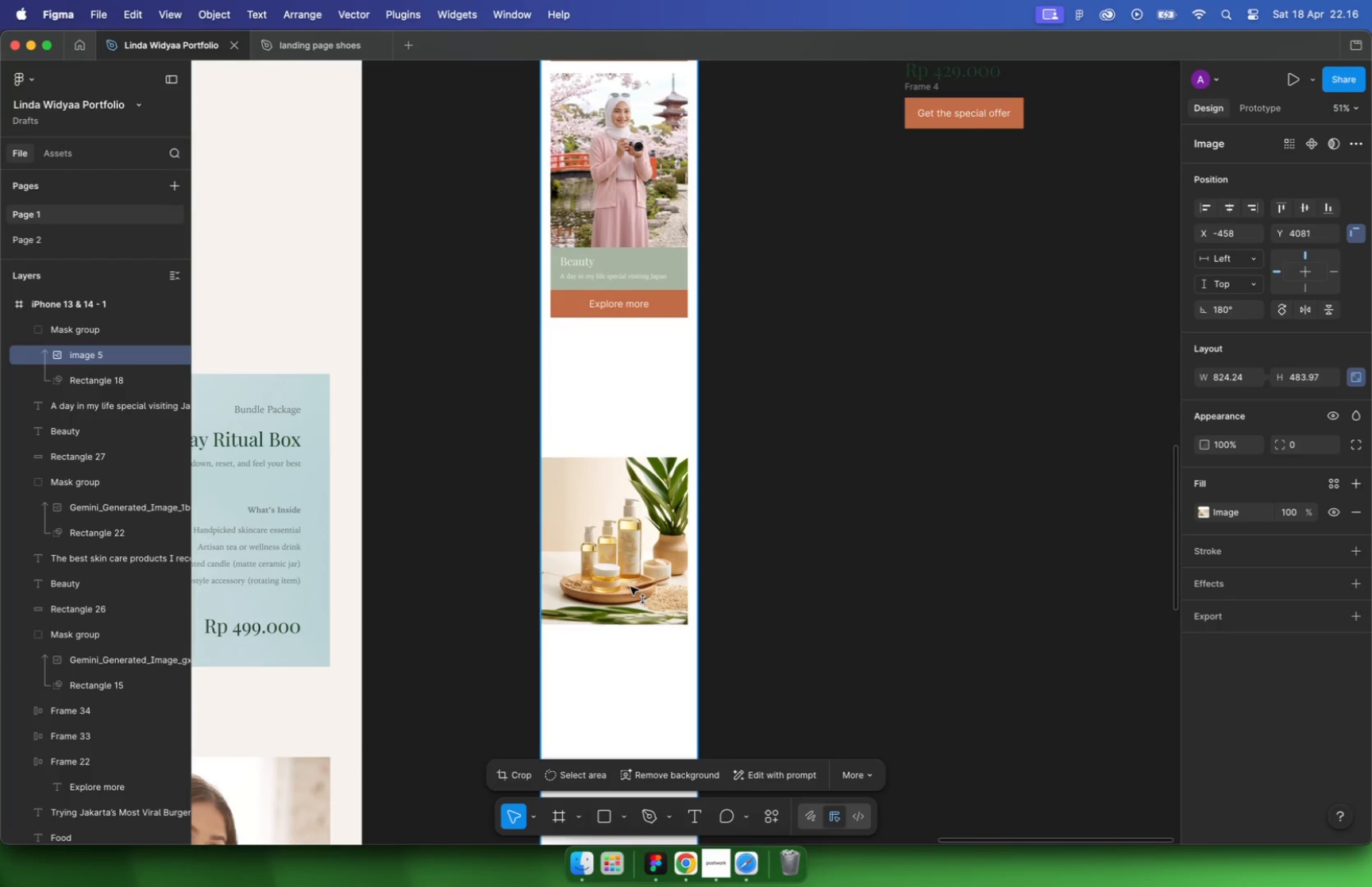 
hold_key(key=CommandLeft, duration=1.02)
scroll: coordinate [632, 564], scroll_direction: down, amount: 15.0
 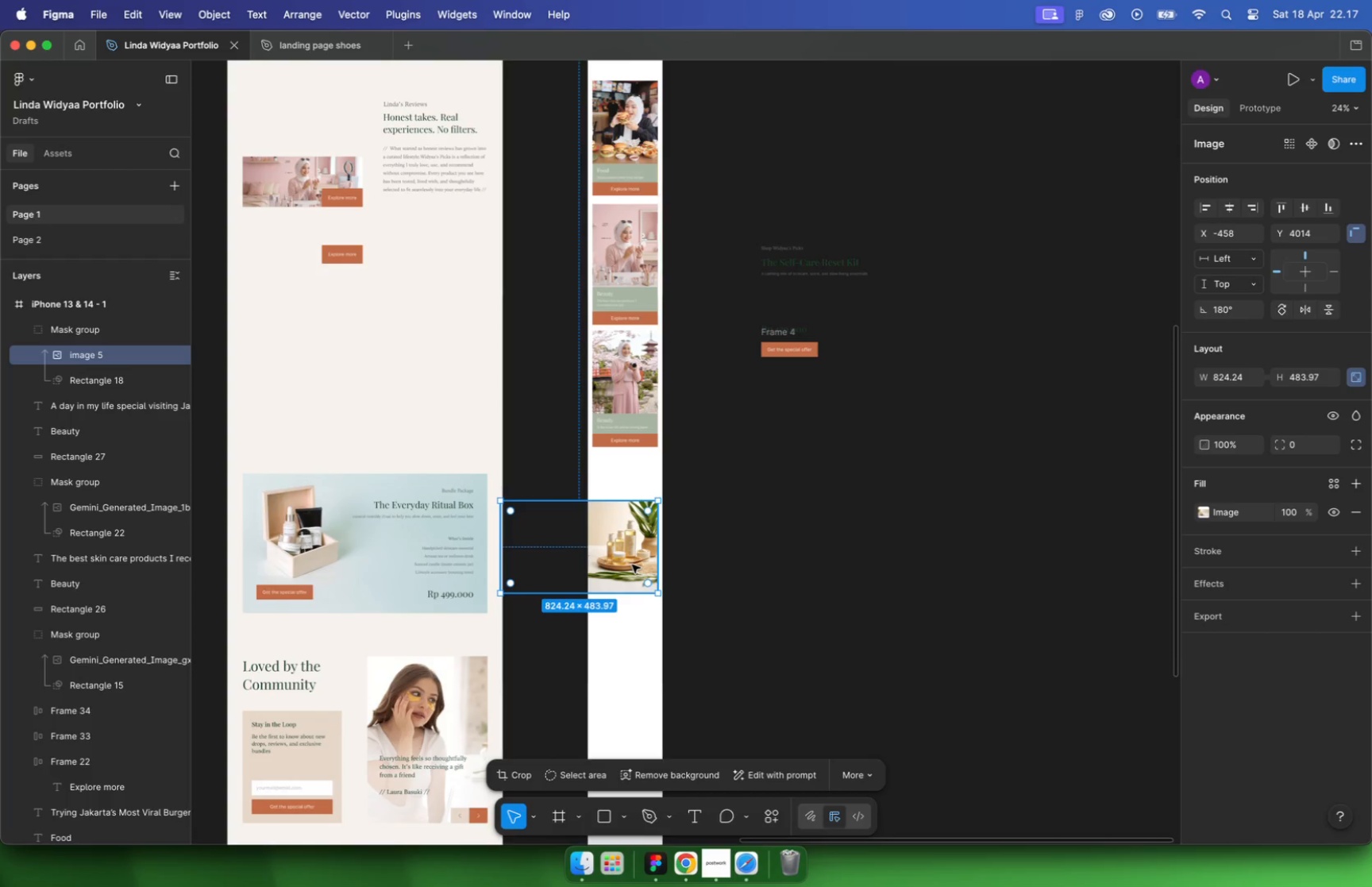 
left_click([630, 507])
 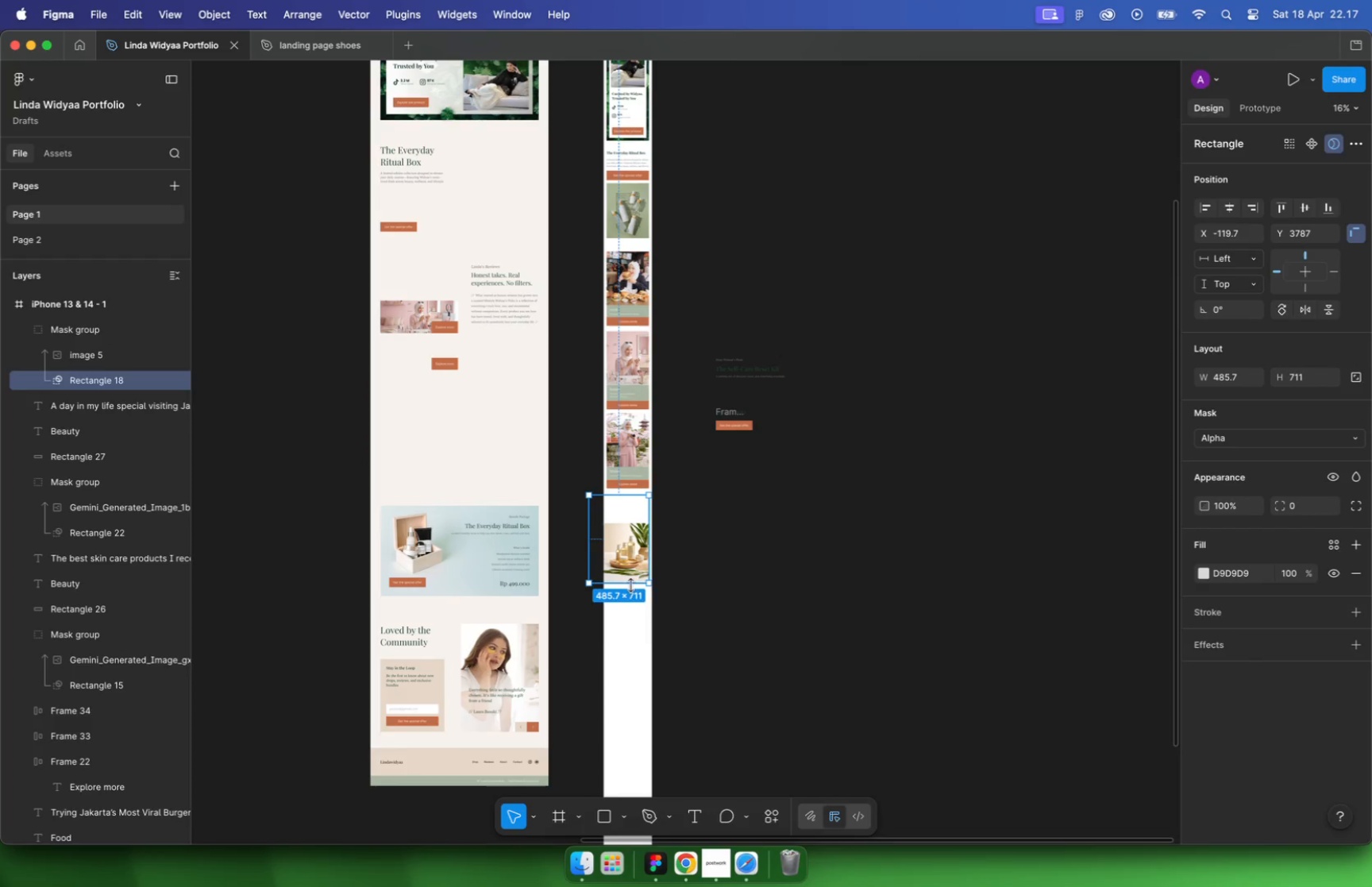 
left_click_drag(start_coordinate=[630, 583], to_coordinate=[635, 673])
 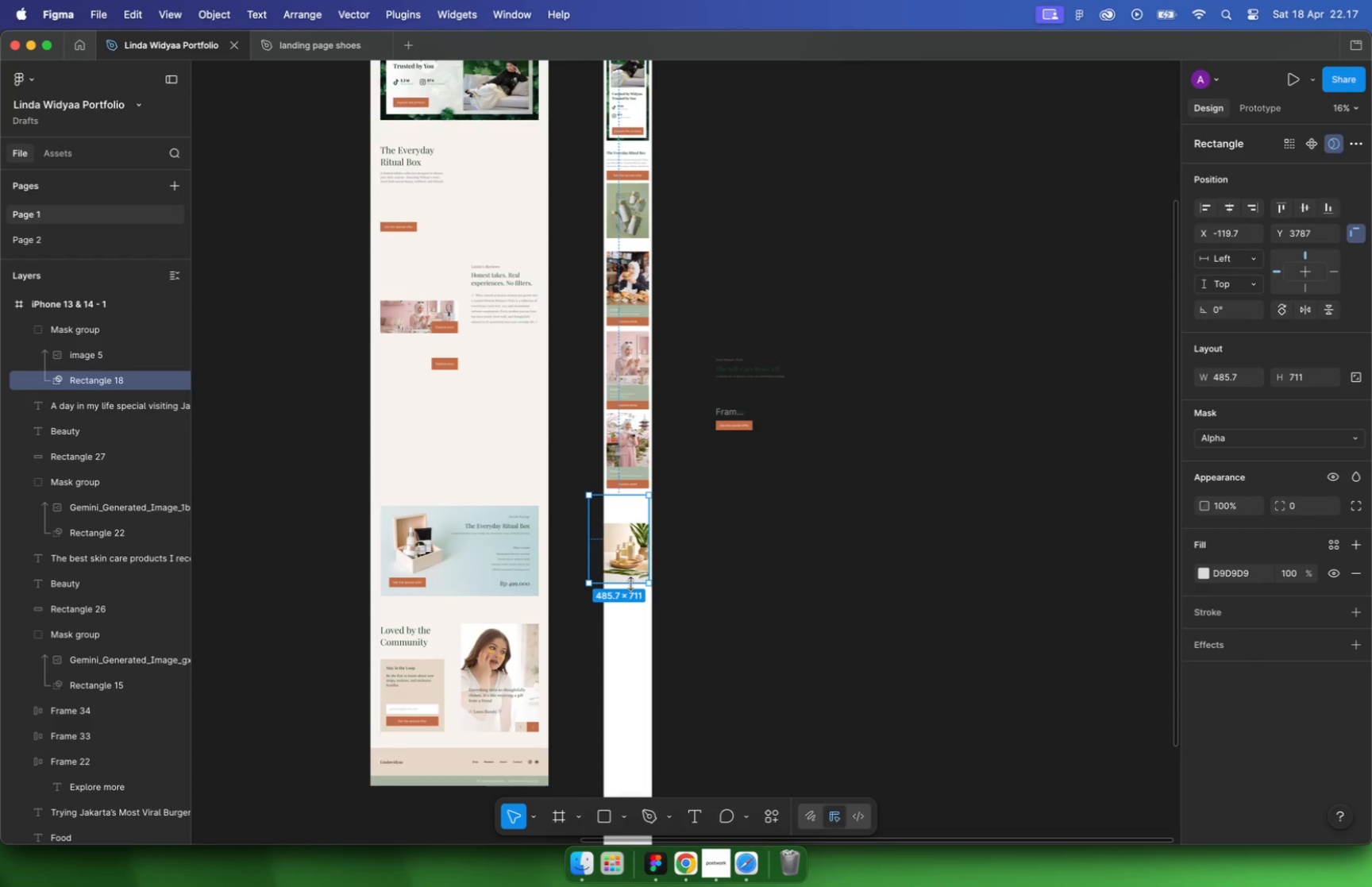 
left_click([636, 556])
 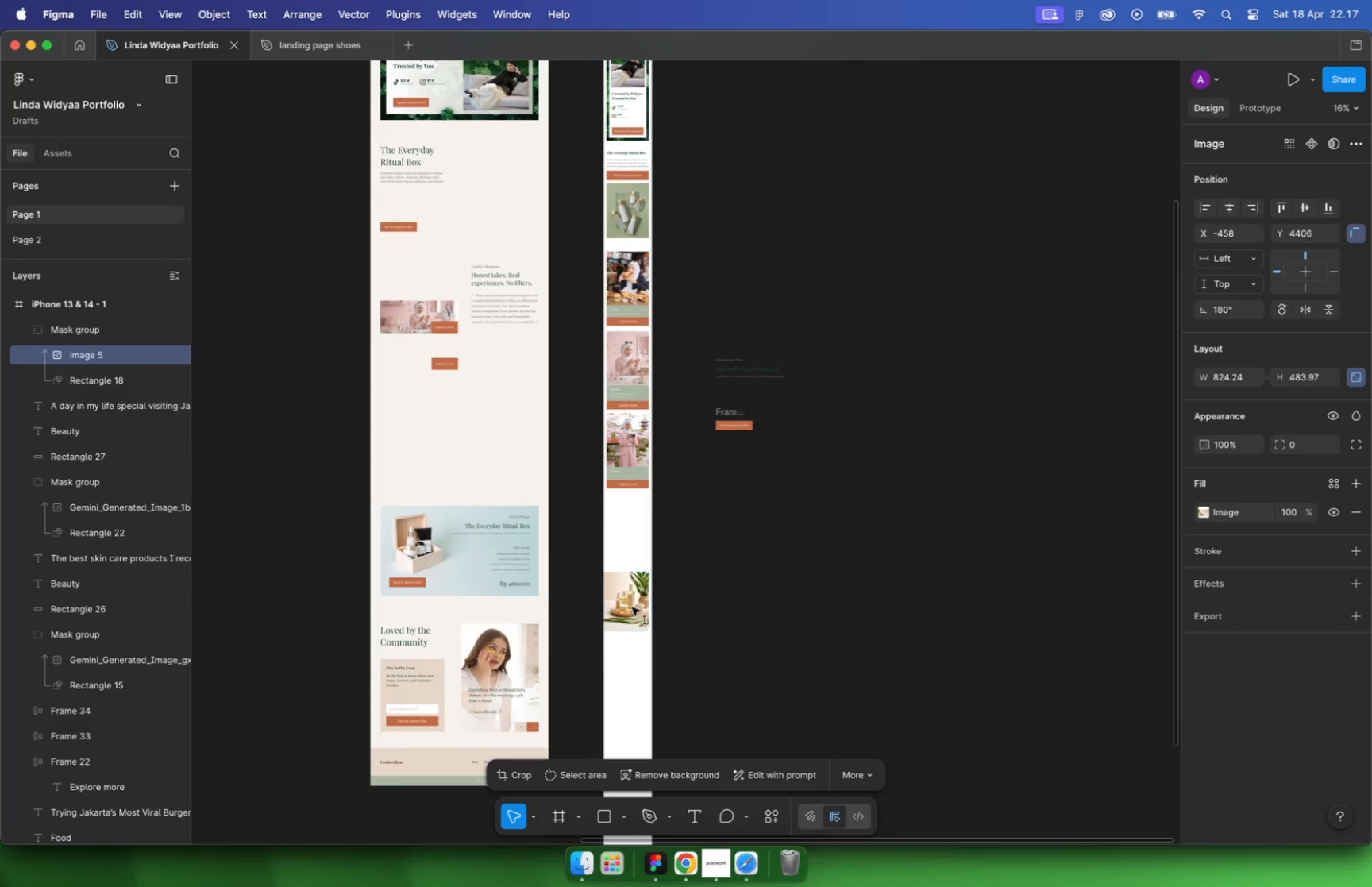 
left_click_drag(start_coordinate=[634, 552], to_coordinate=[633, 642])
 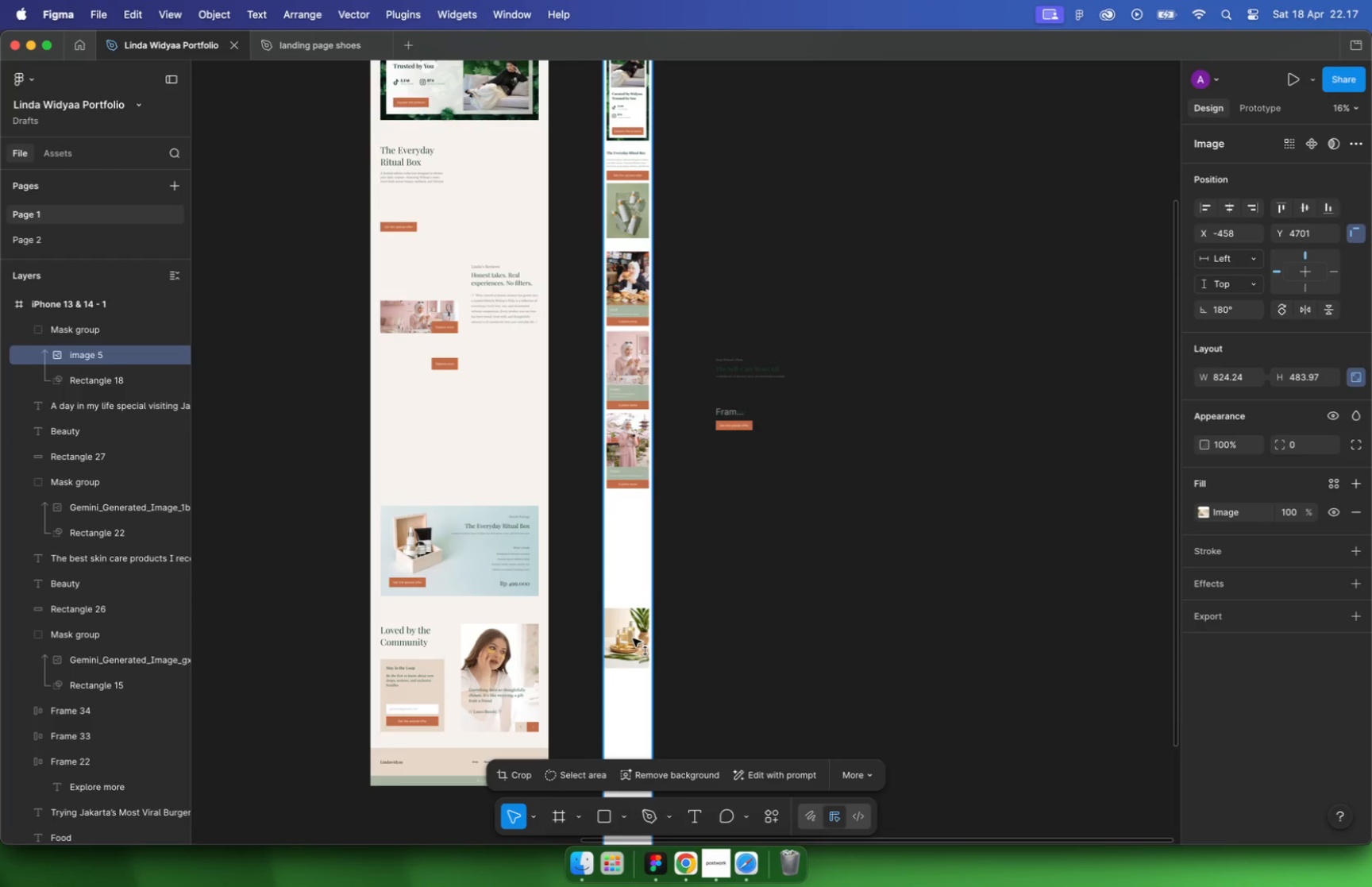 
hold_key(key=ShiftLeft, duration=1.79)
 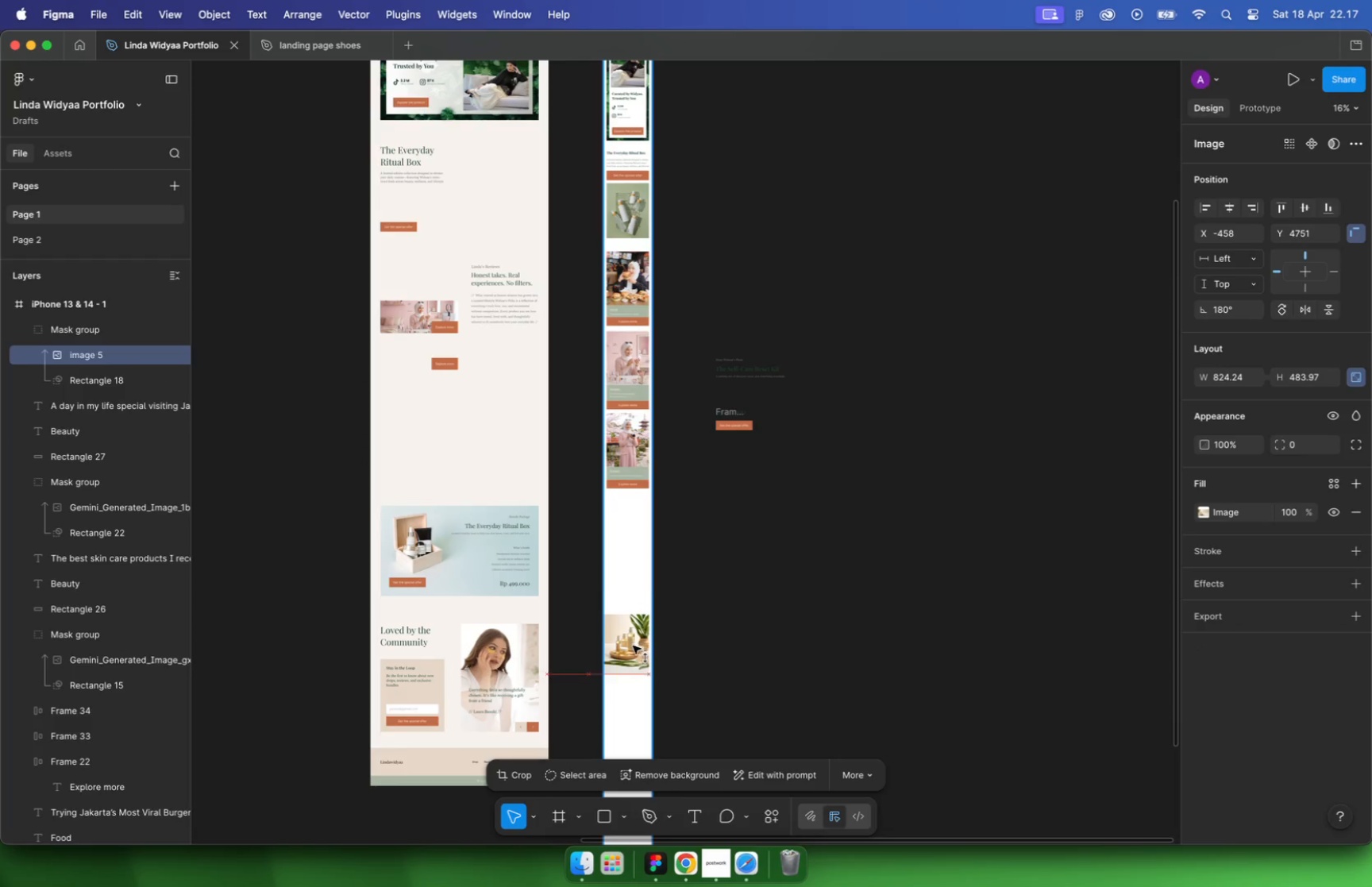 
hold_key(key=CommandLeft, duration=1.94)
scroll: coordinate [638, 513], scroll_direction: up, amount: 5.0
 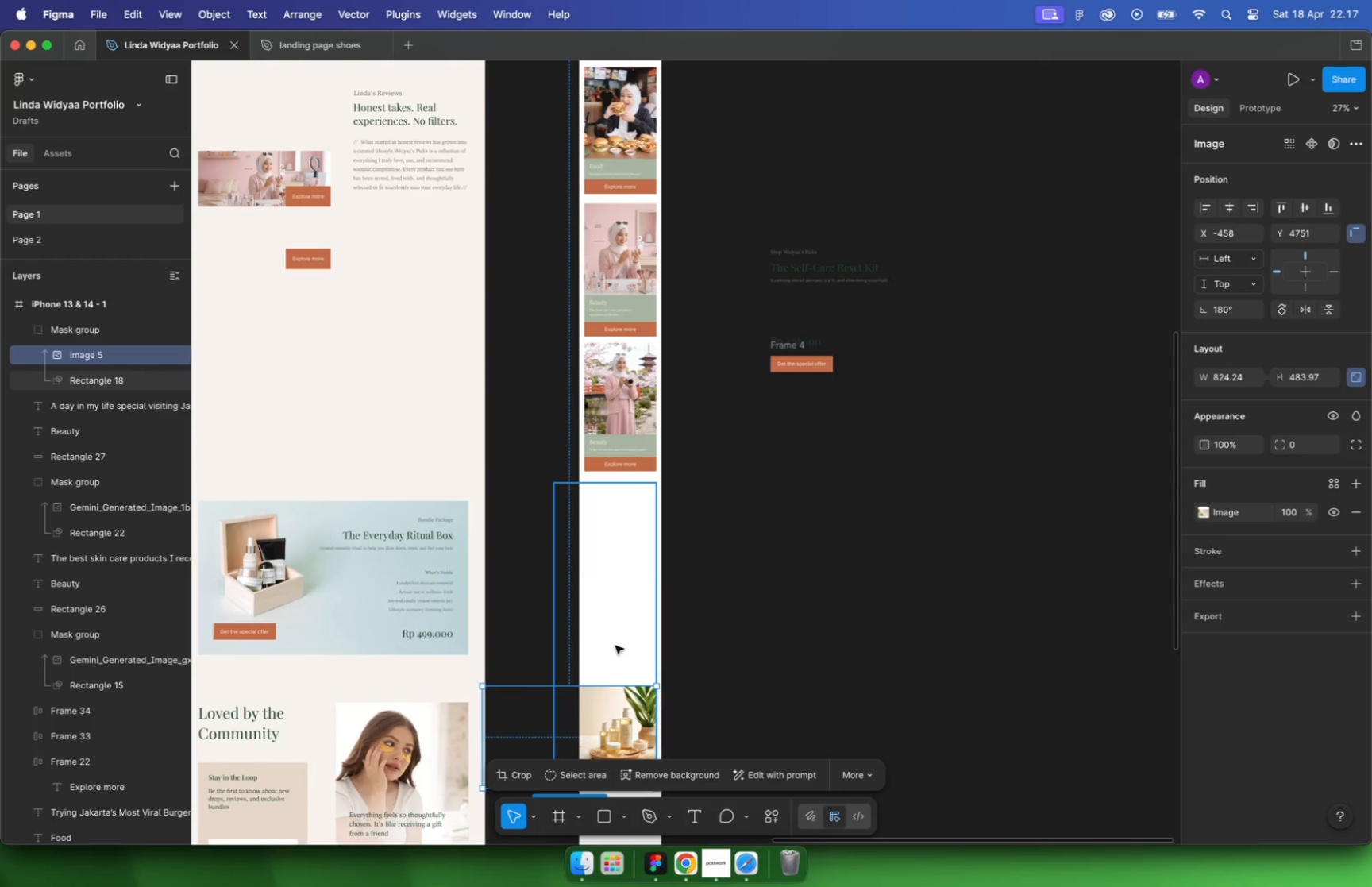 
left_click_drag(start_coordinate=[606, 685], to_coordinate=[609, 538])
 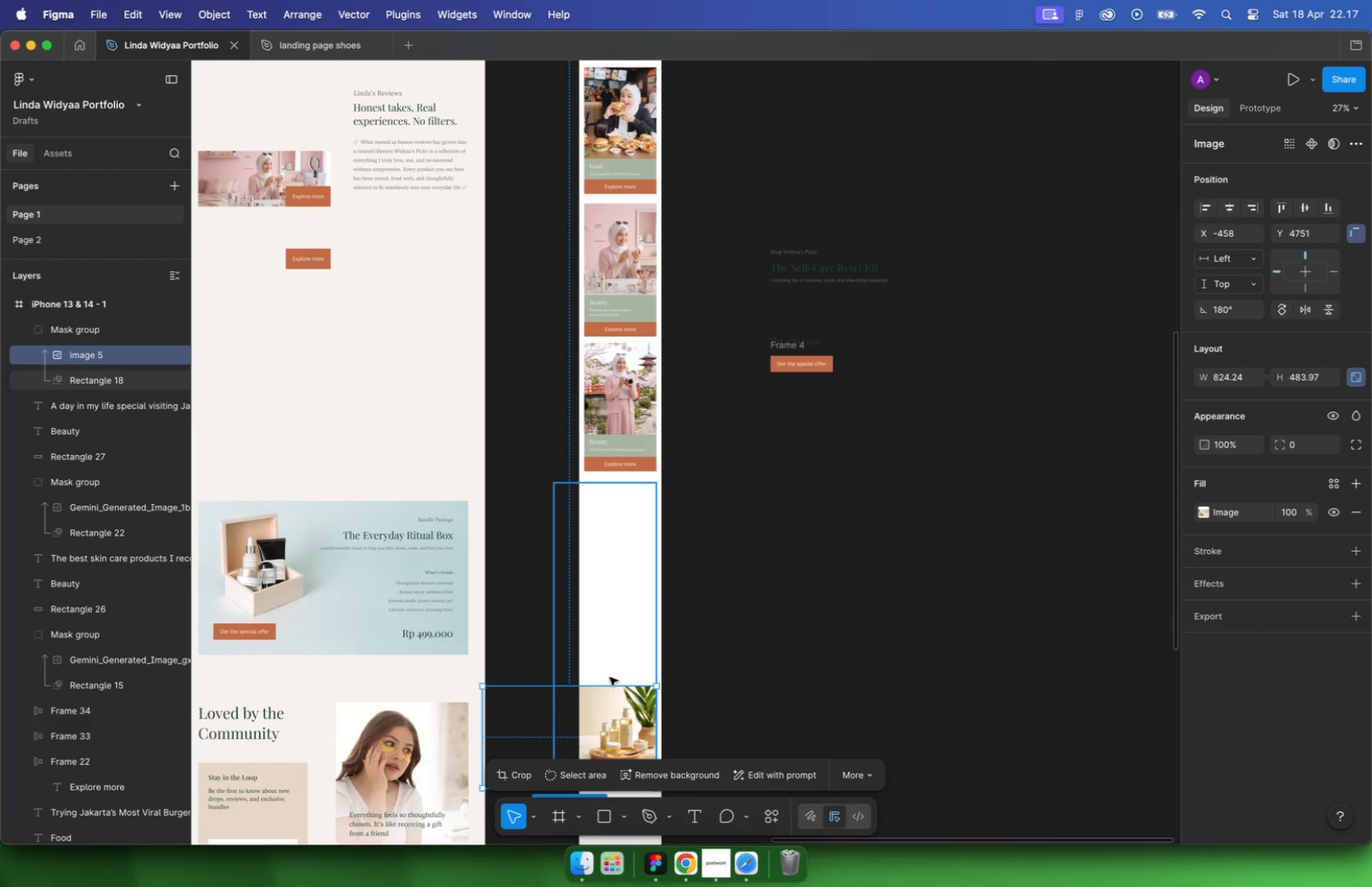 
key(Meta+CommandLeft)
 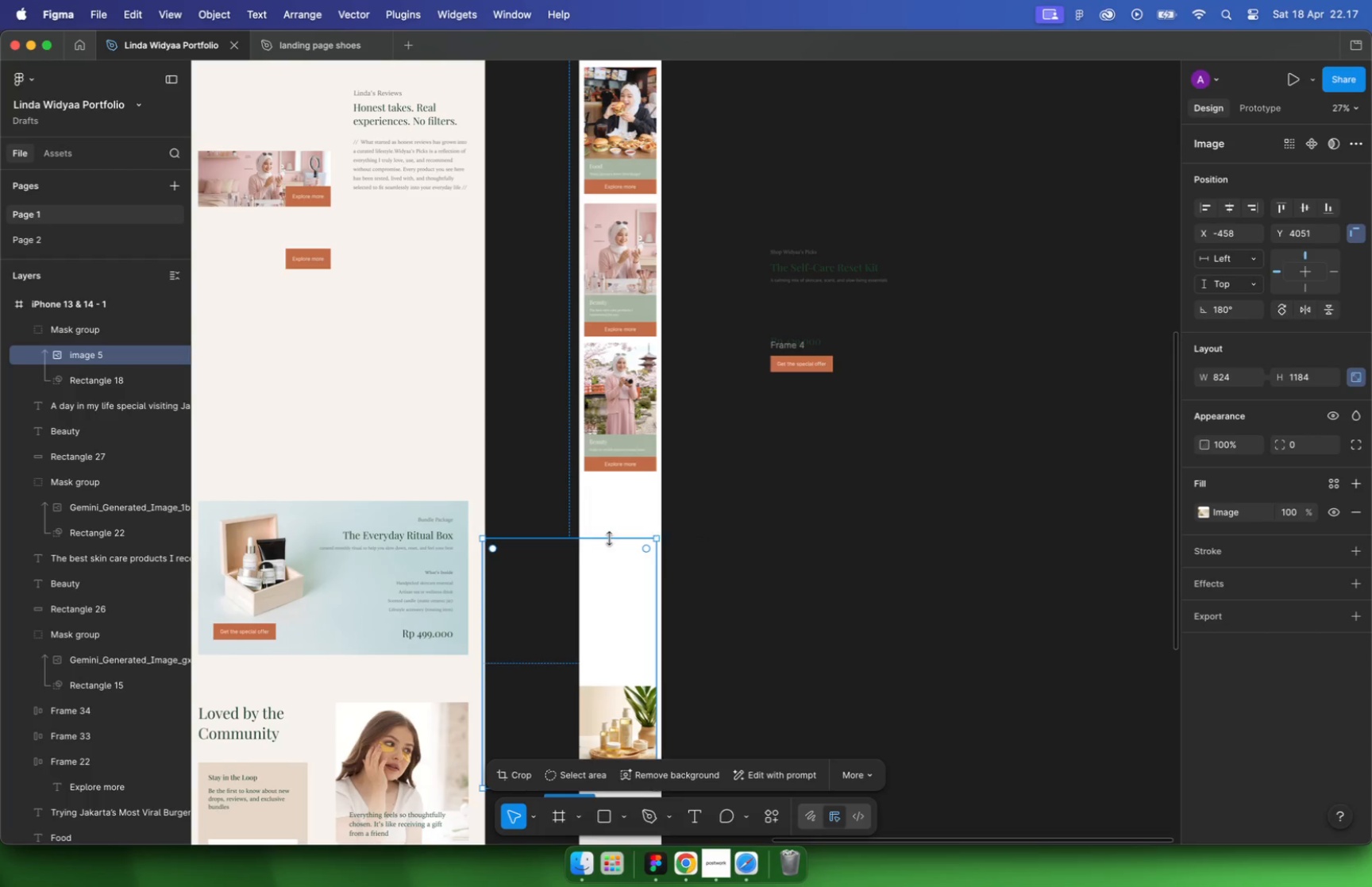 
key(Meta+Z)
 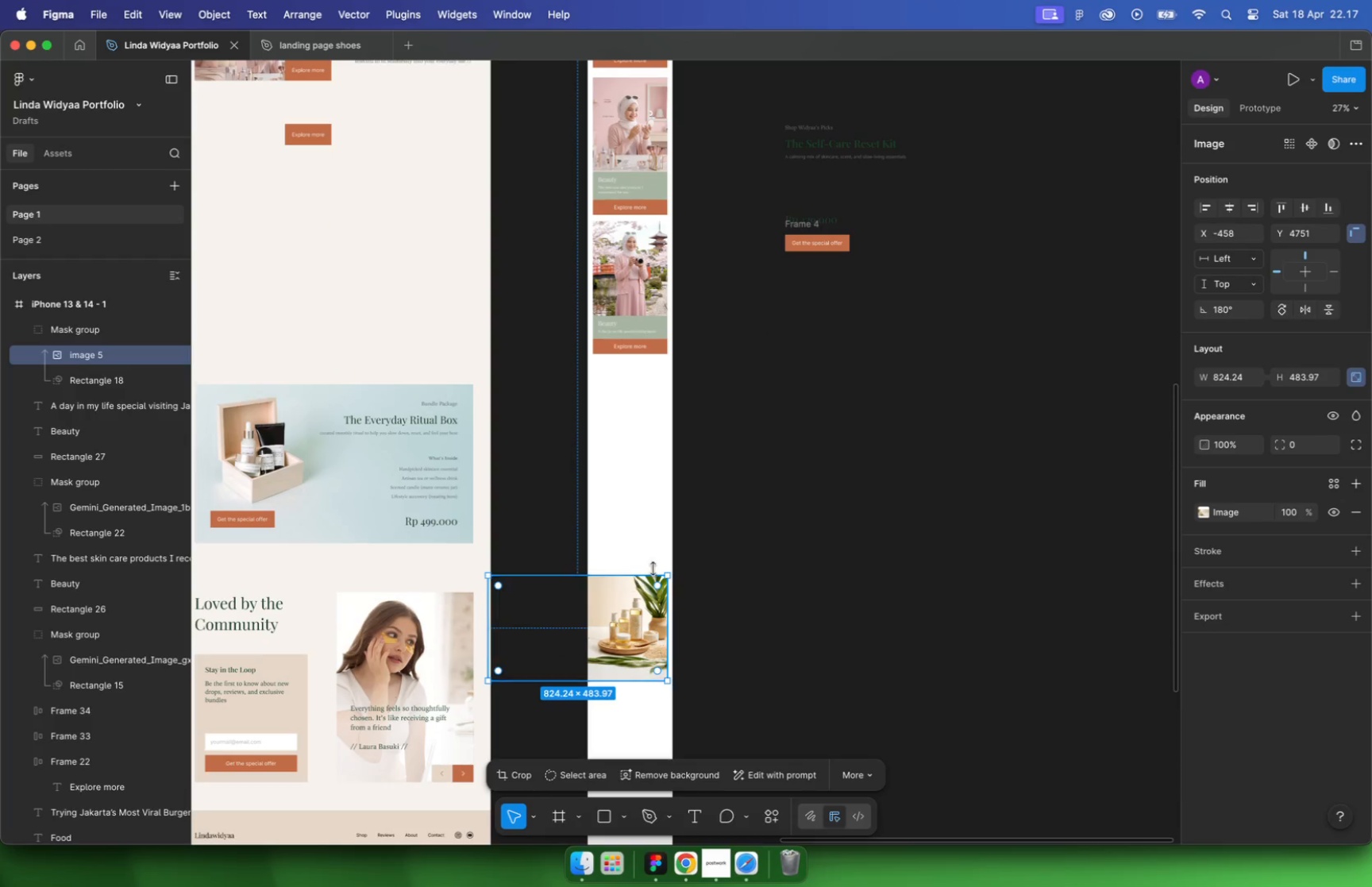 
hold_key(key=CommandLeft, duration=0.97)
scroll: coordinate [625, 618], scroll_direction: up, amount: 1.0
 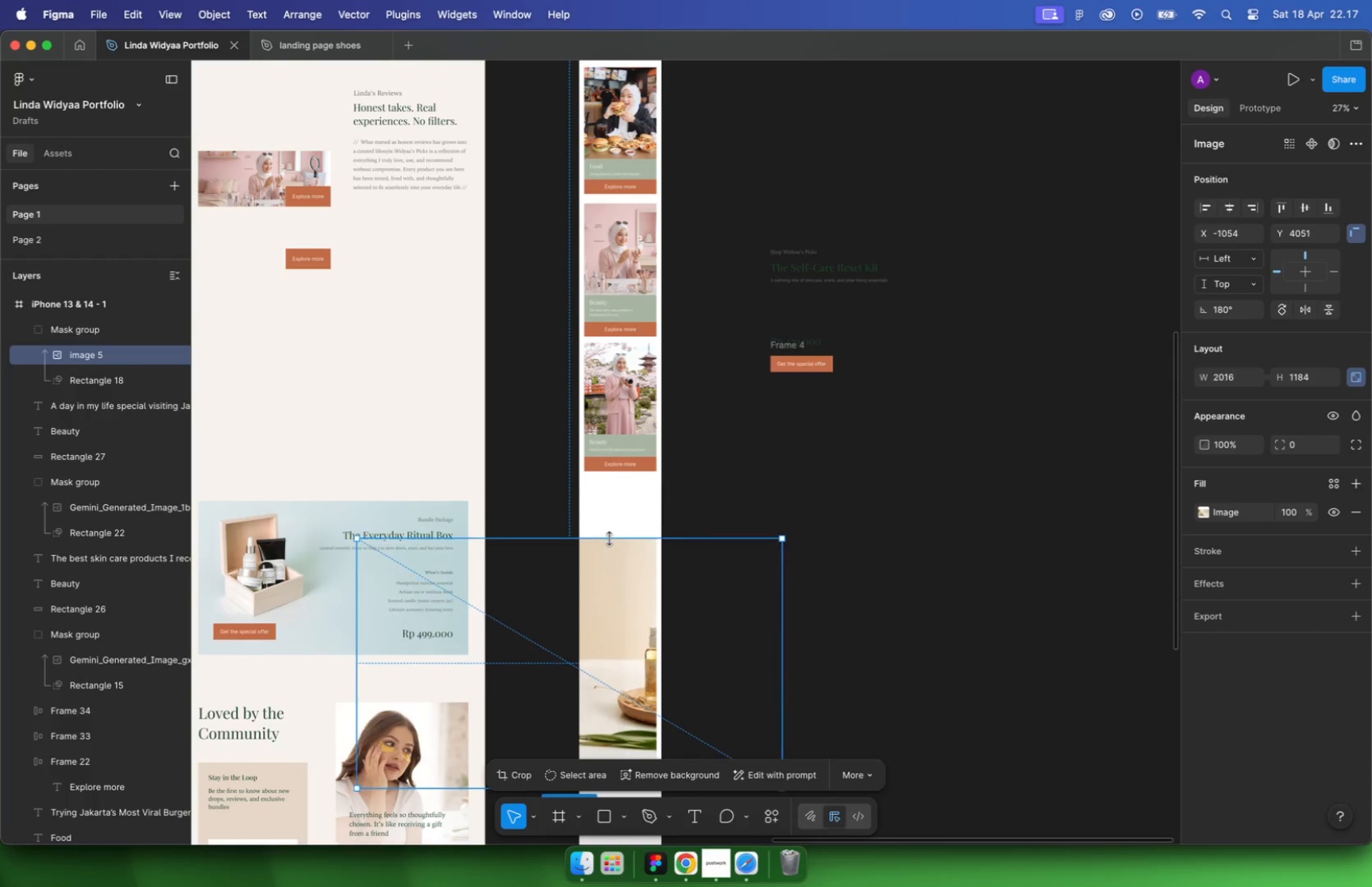 
left_click([634, 430])
 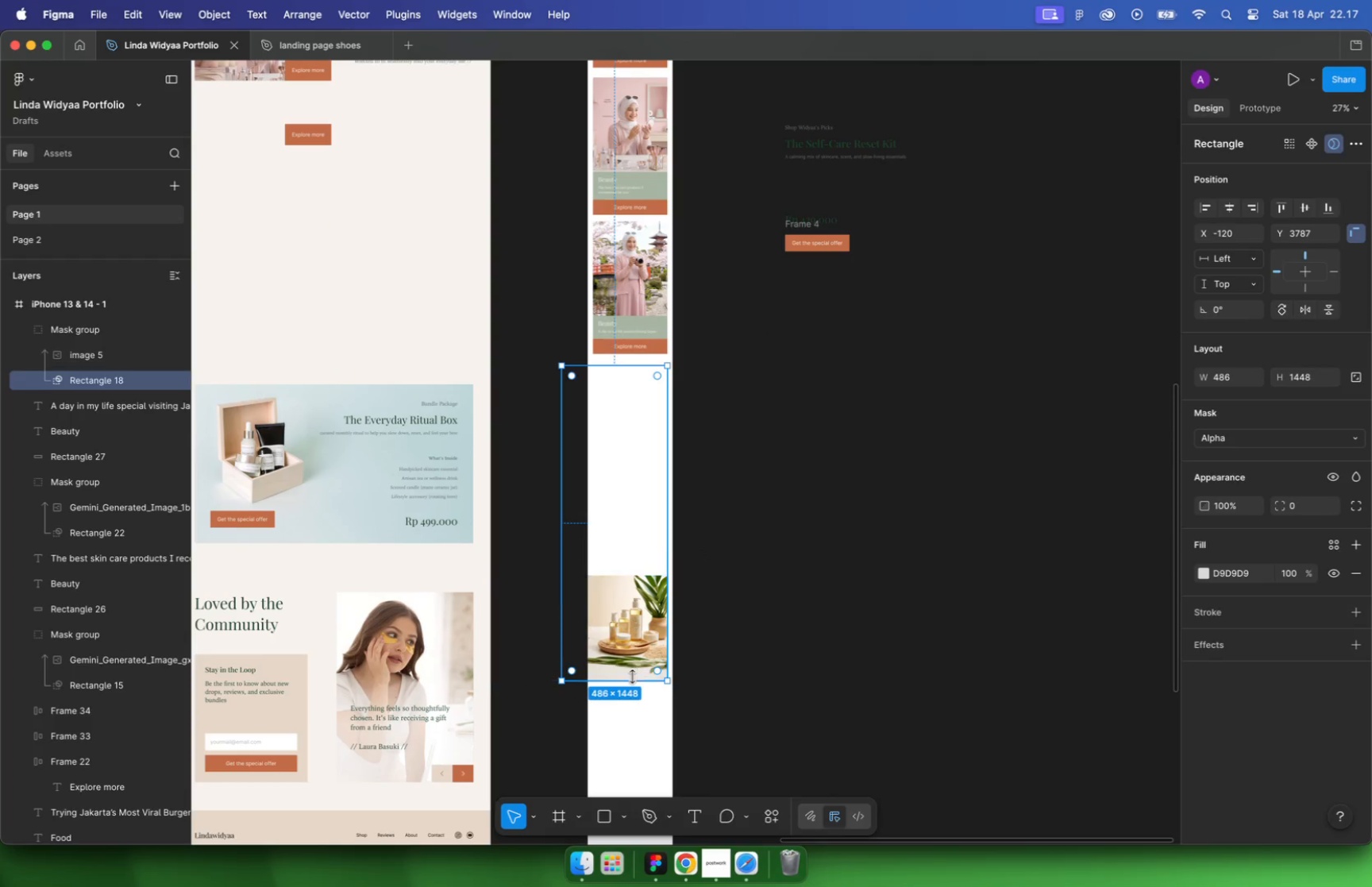 
left_click_drag(start_coordinate=[630, 681], to_coordinate=[631, 733])
 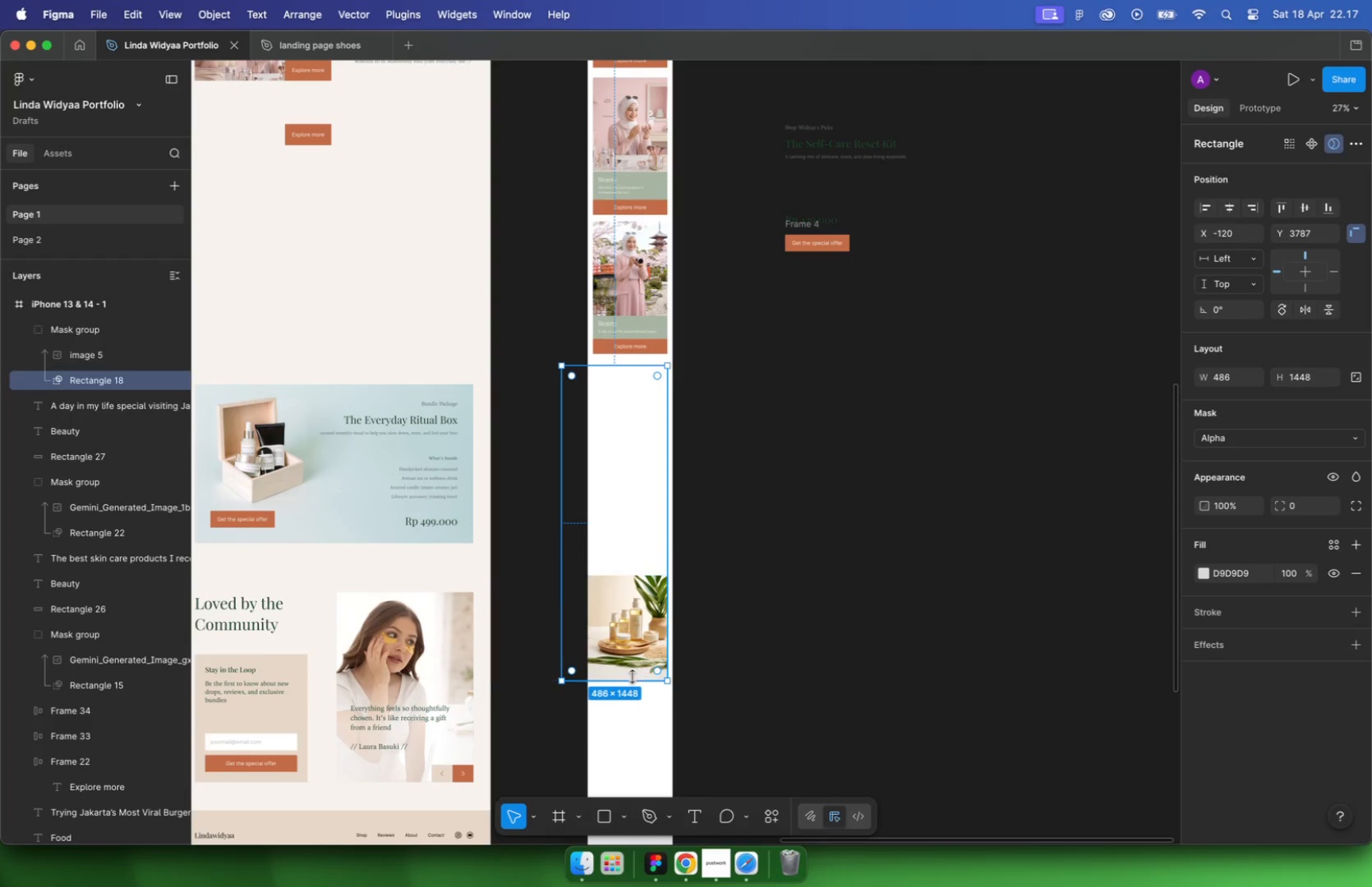 
left_click([653, 619])
 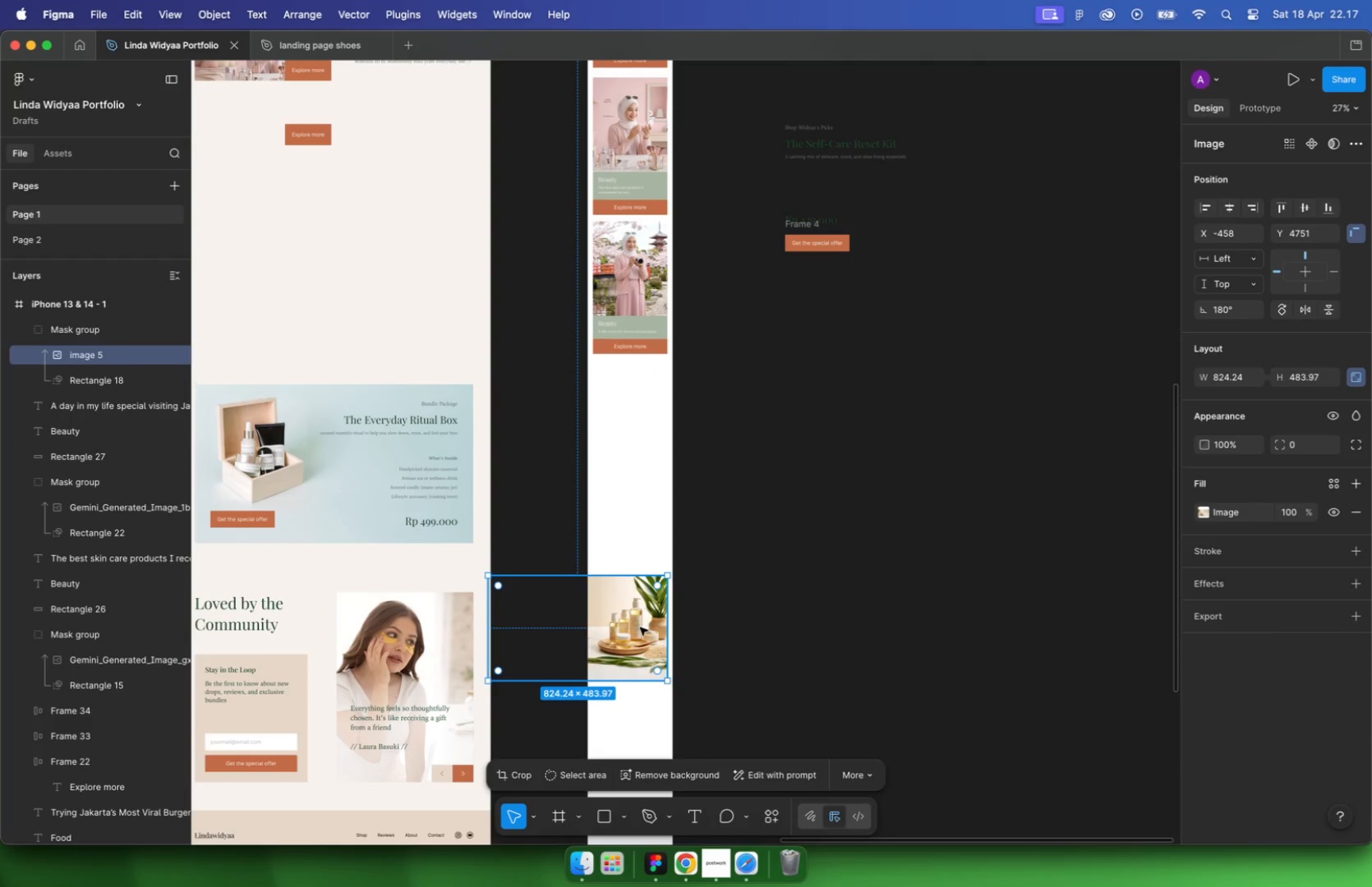 
hold_key(key=CommandLeft, duration=1.18)
scroll: coordinate [703, 364], scroll_direction: up, amount: 3.0
 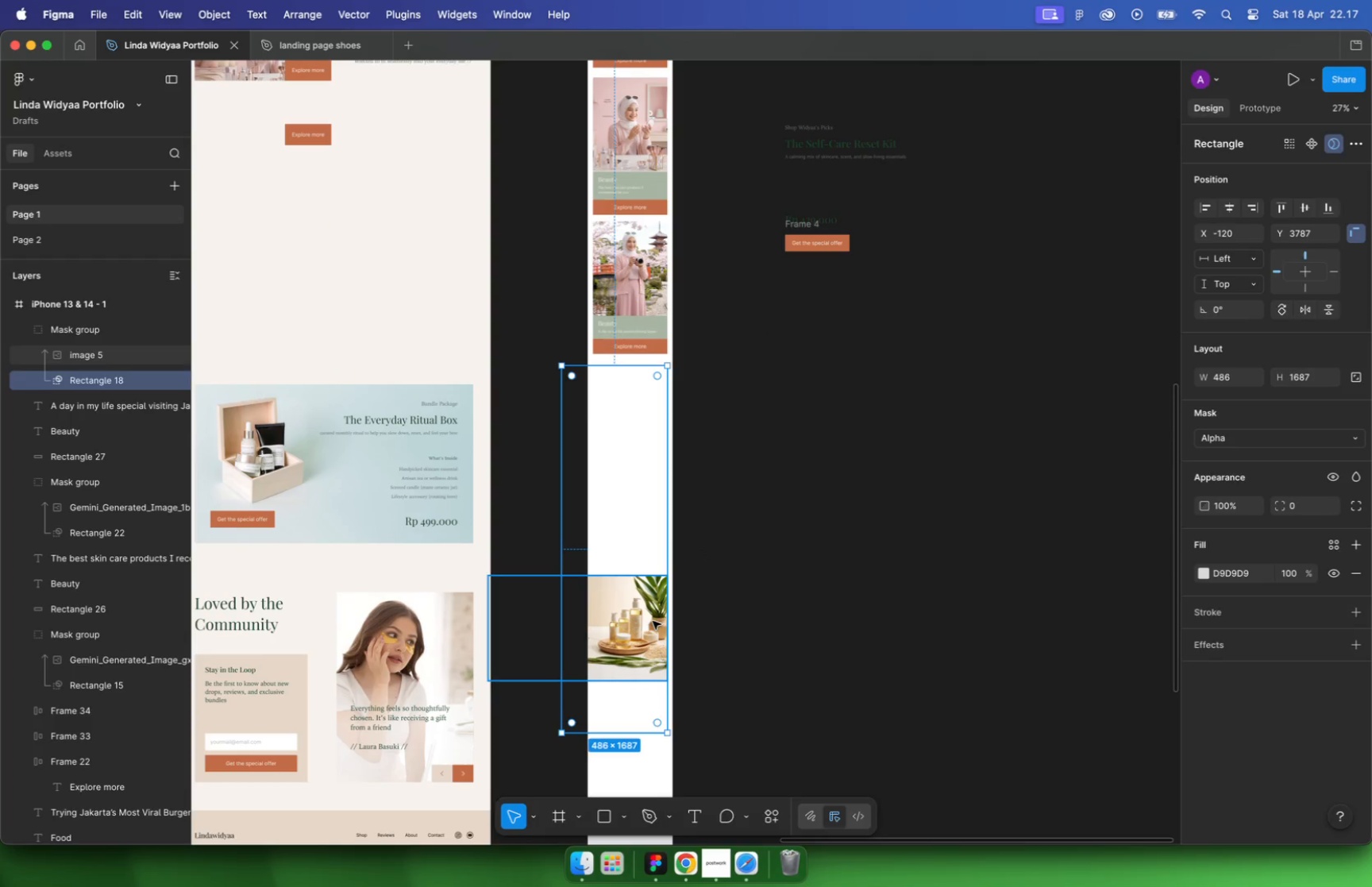 
left_click_drag(start_coordinate=[671, 380], to_coordinate=[676, 161])
 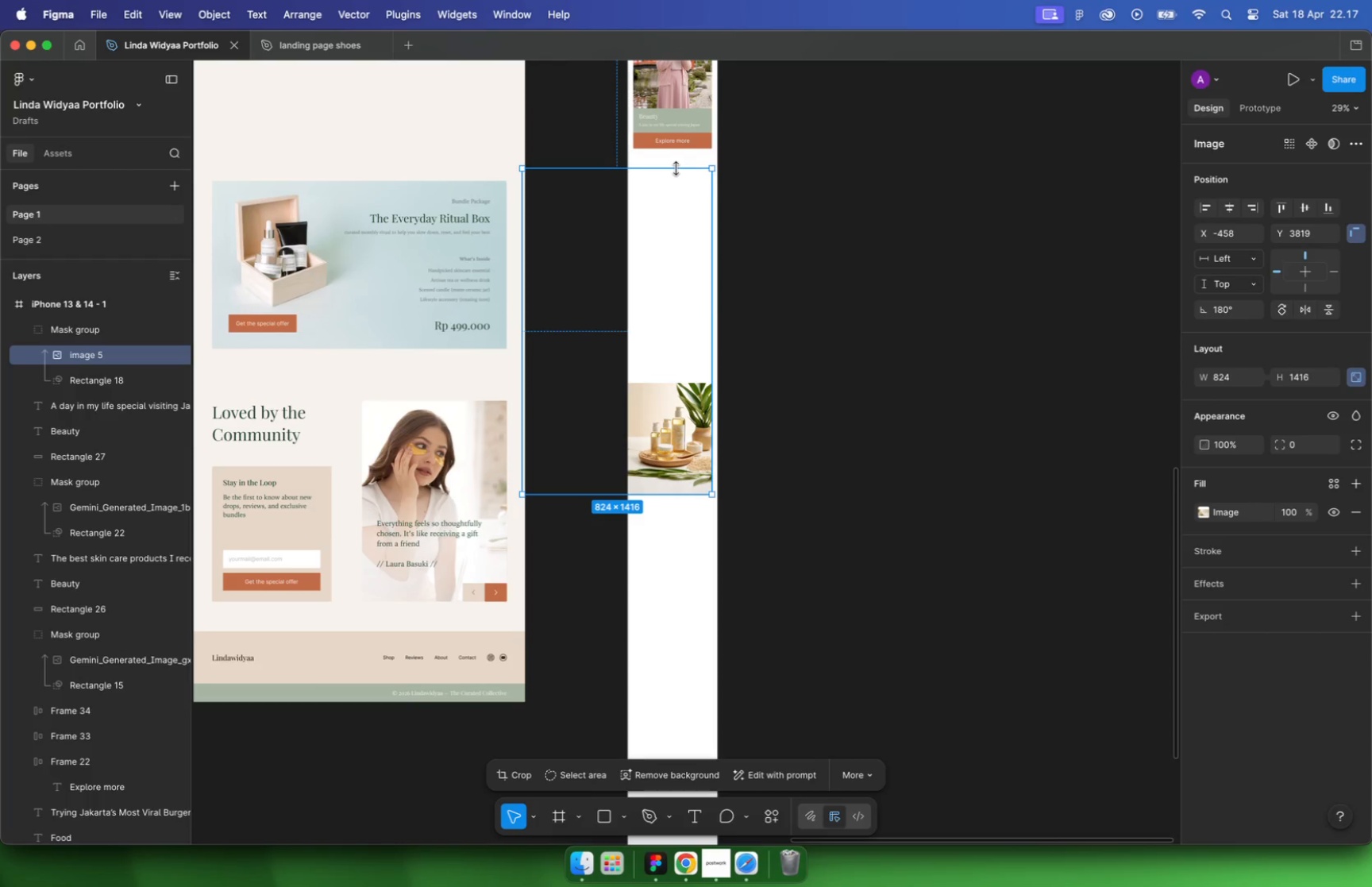 
hold_key(key=CommandLeft, duration=5.19)
 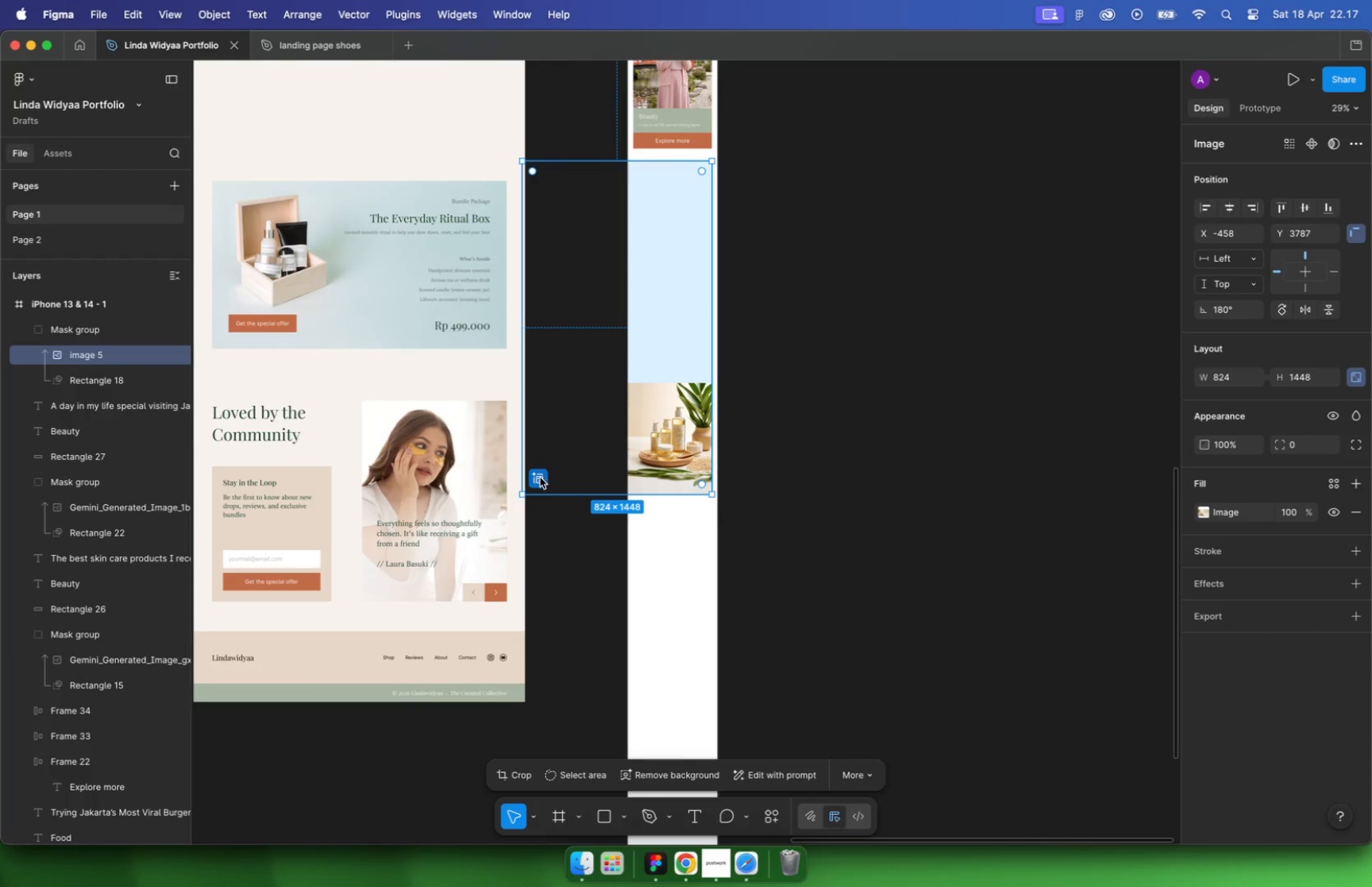 
left_click([539, 477])
 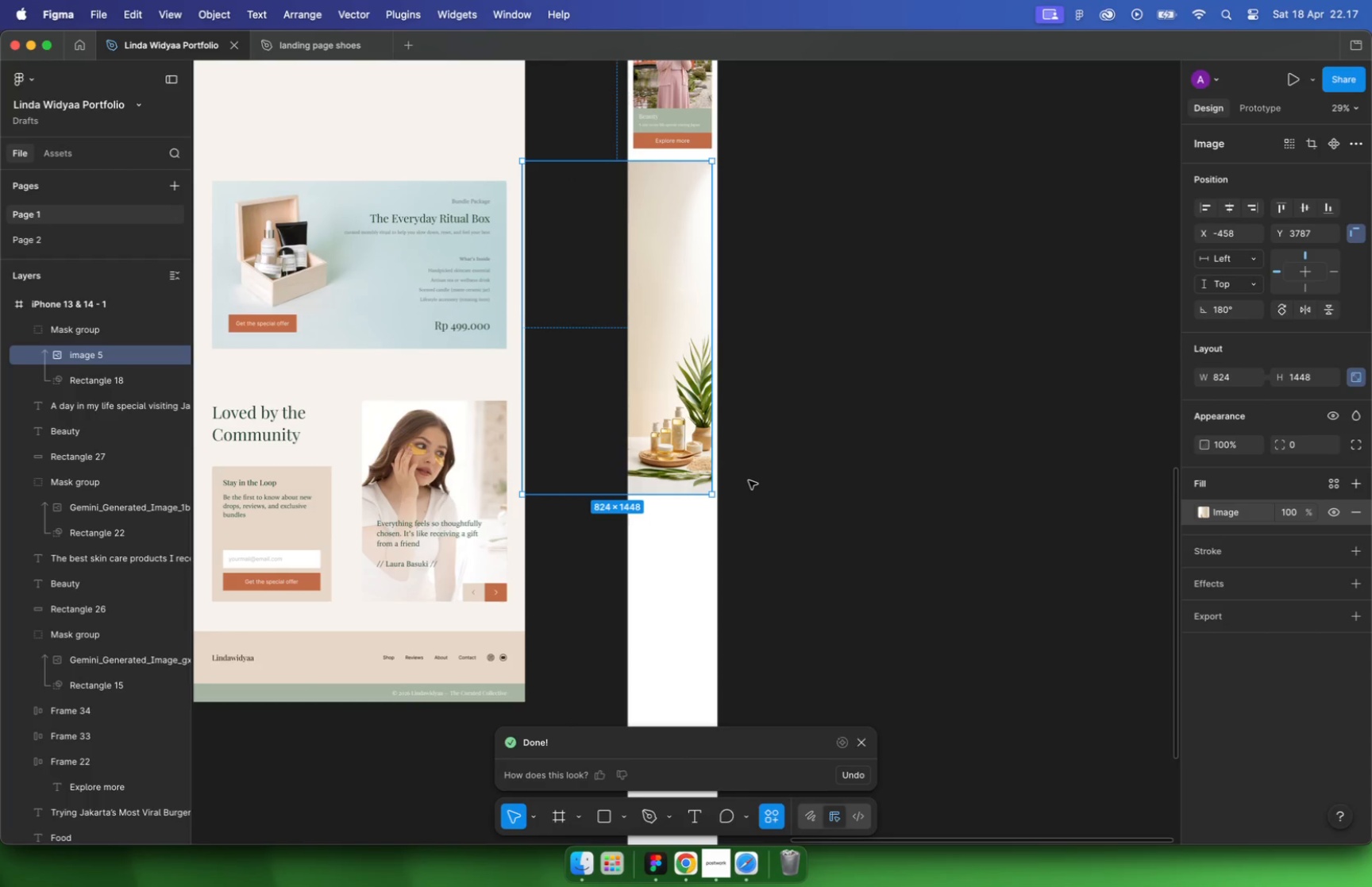 
wait(20.06)
 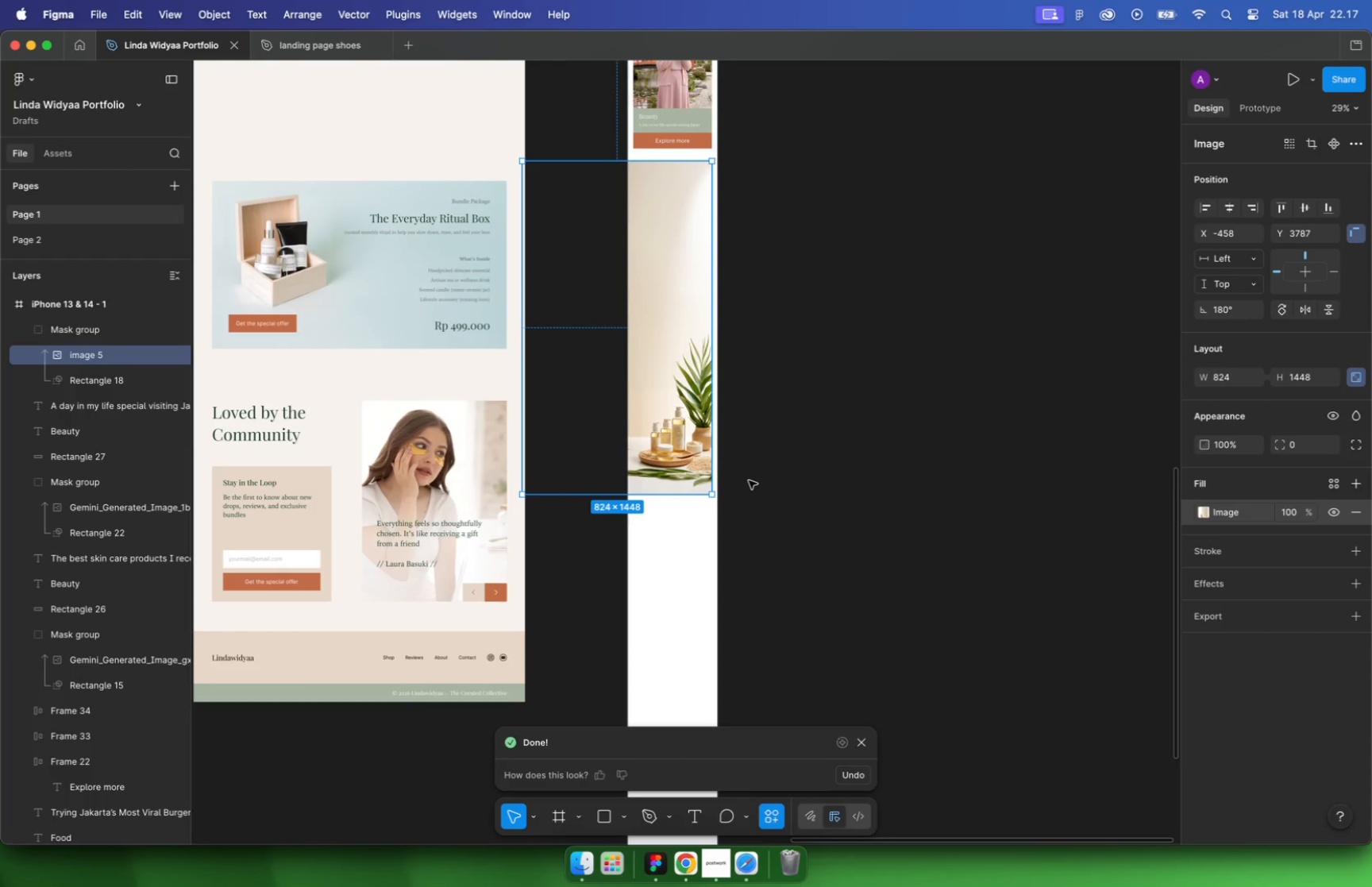 
hold_key(key=CommandLeft, duration=0.92)
 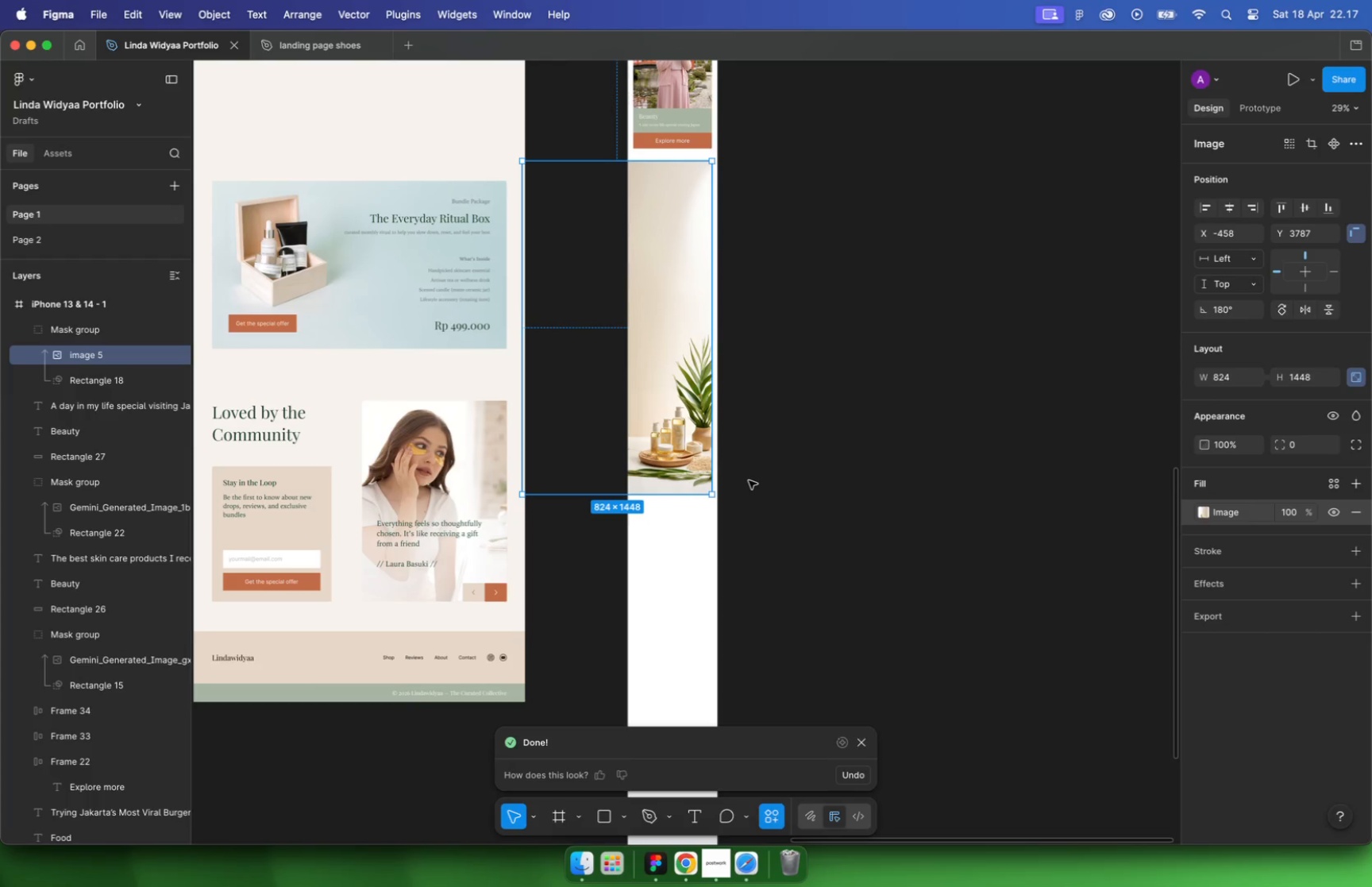 
hold_key(key=CommandLeft, duration=1.73)
 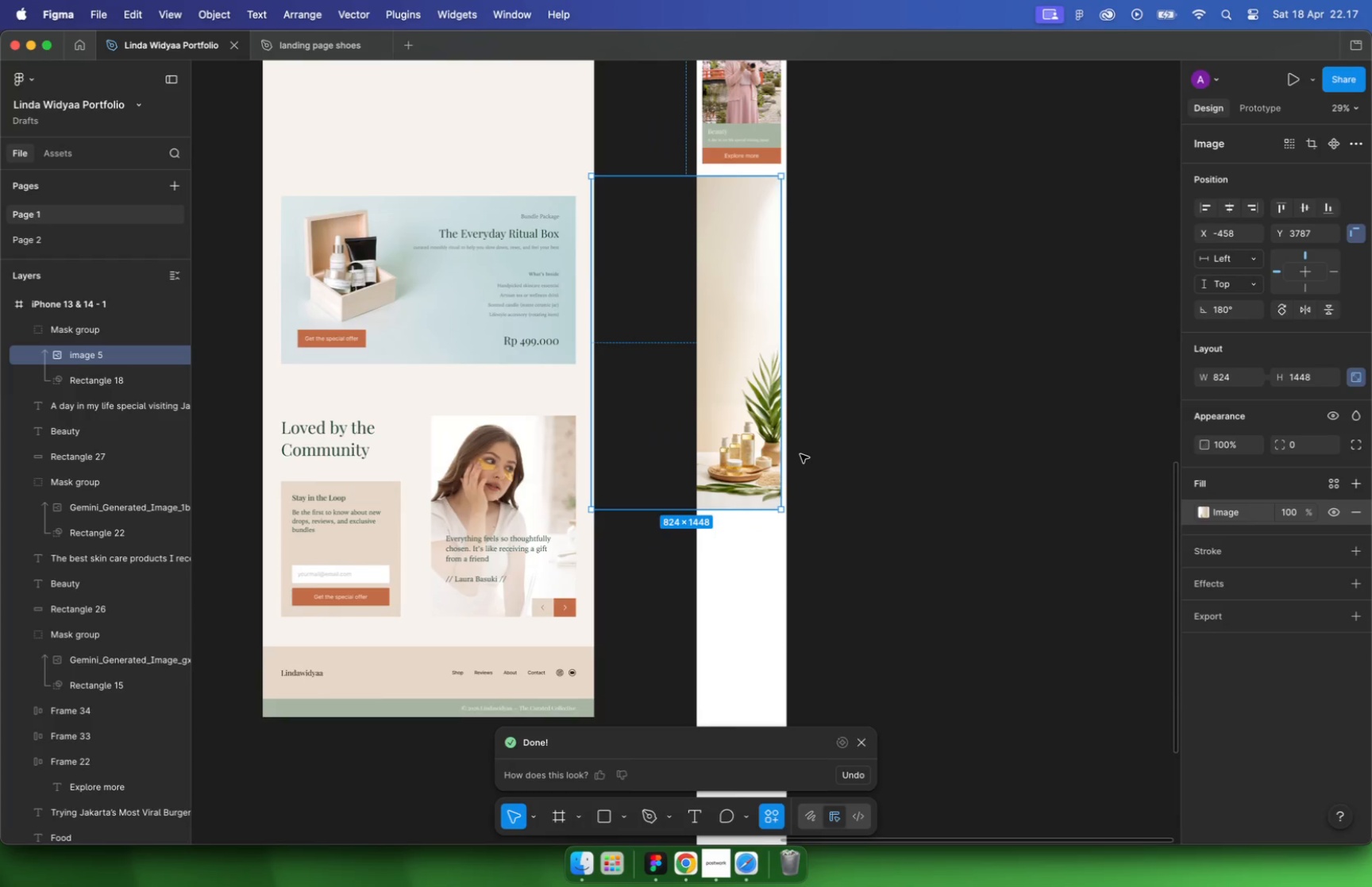 
left_click([812, 361])
 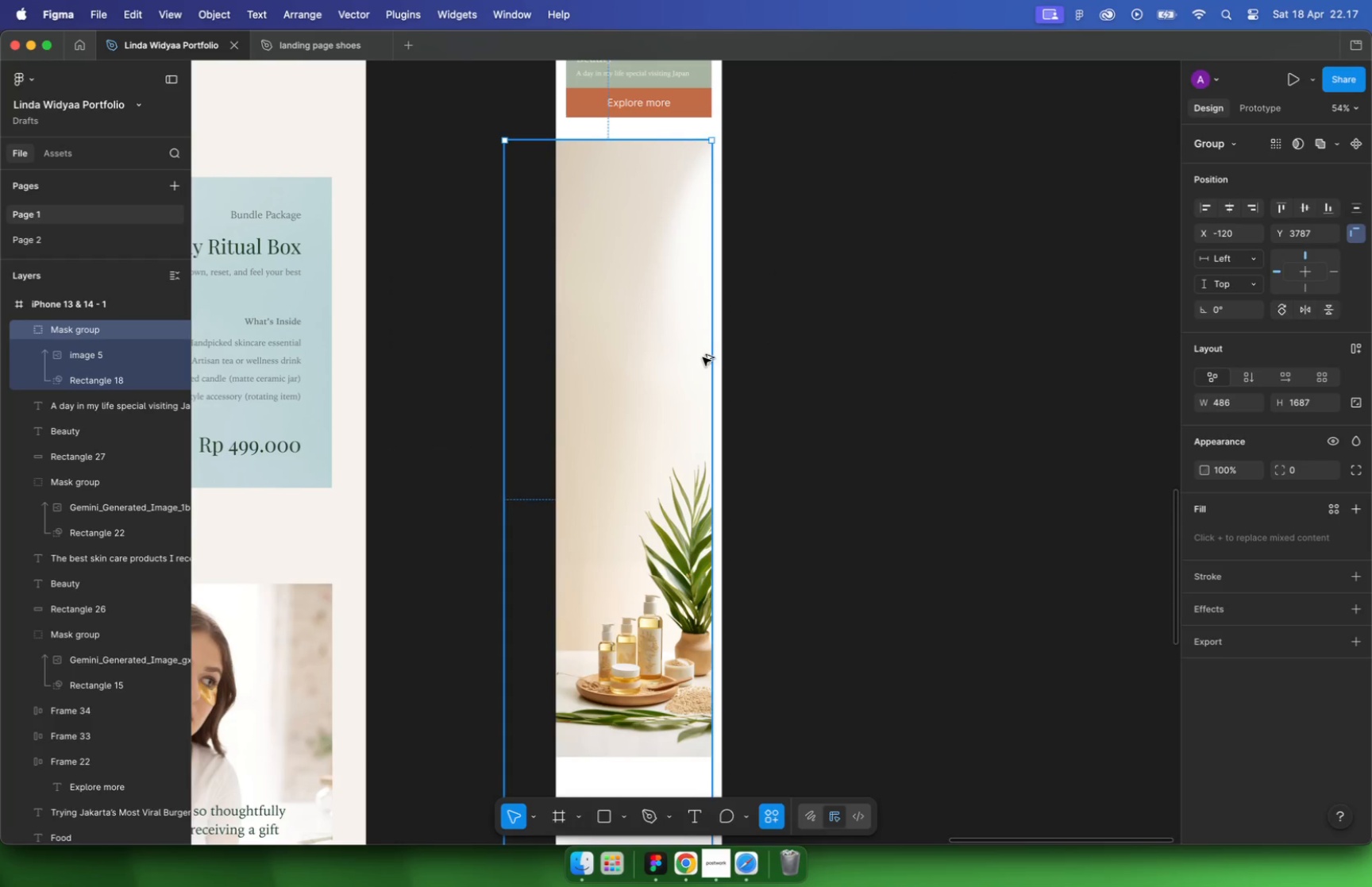 
scroll: coordinate [829, 345], scroll_direction: up, amount: 10.0
 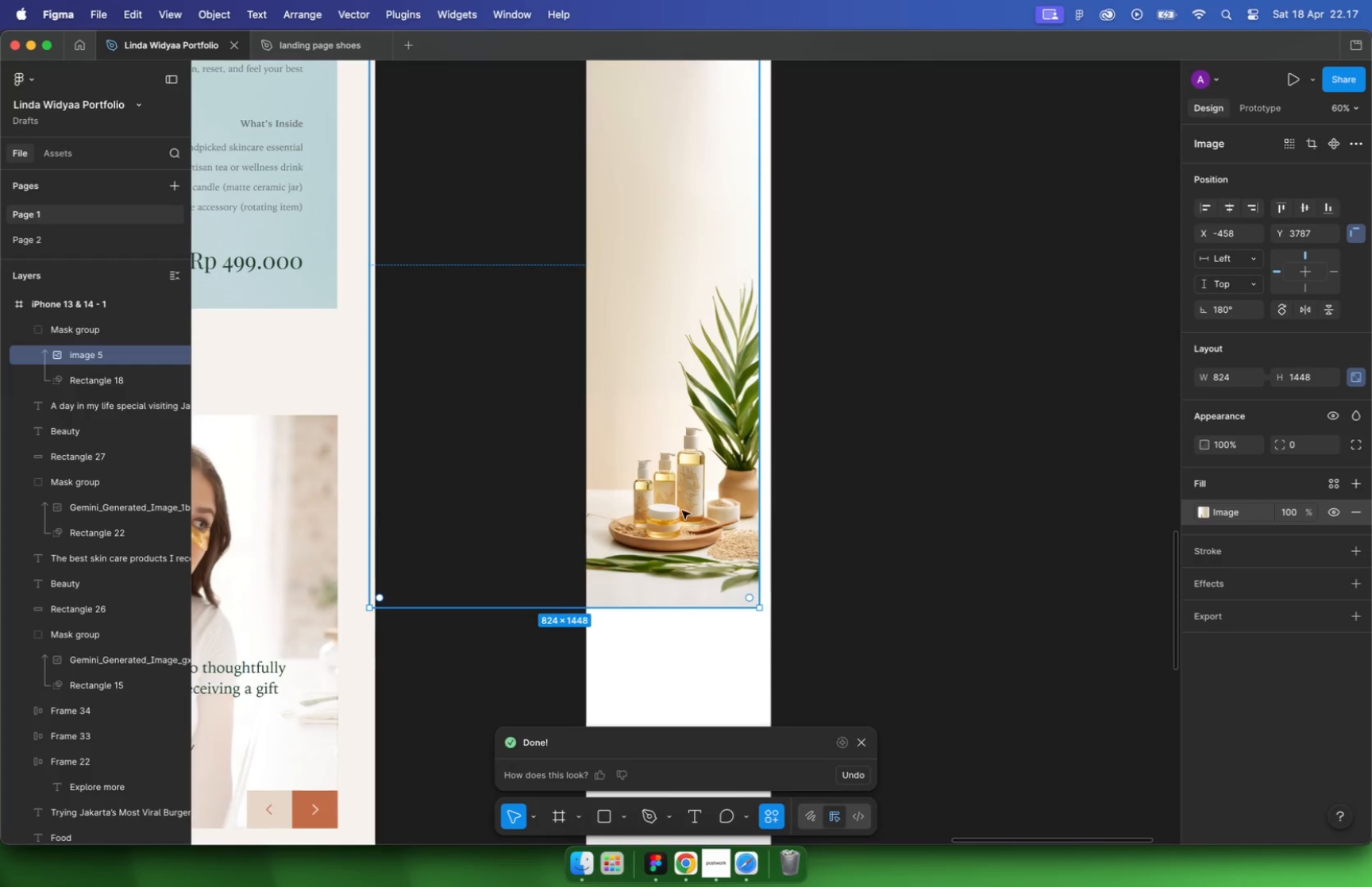 
hold_key(key=OptionLeft, duration=1.38)
 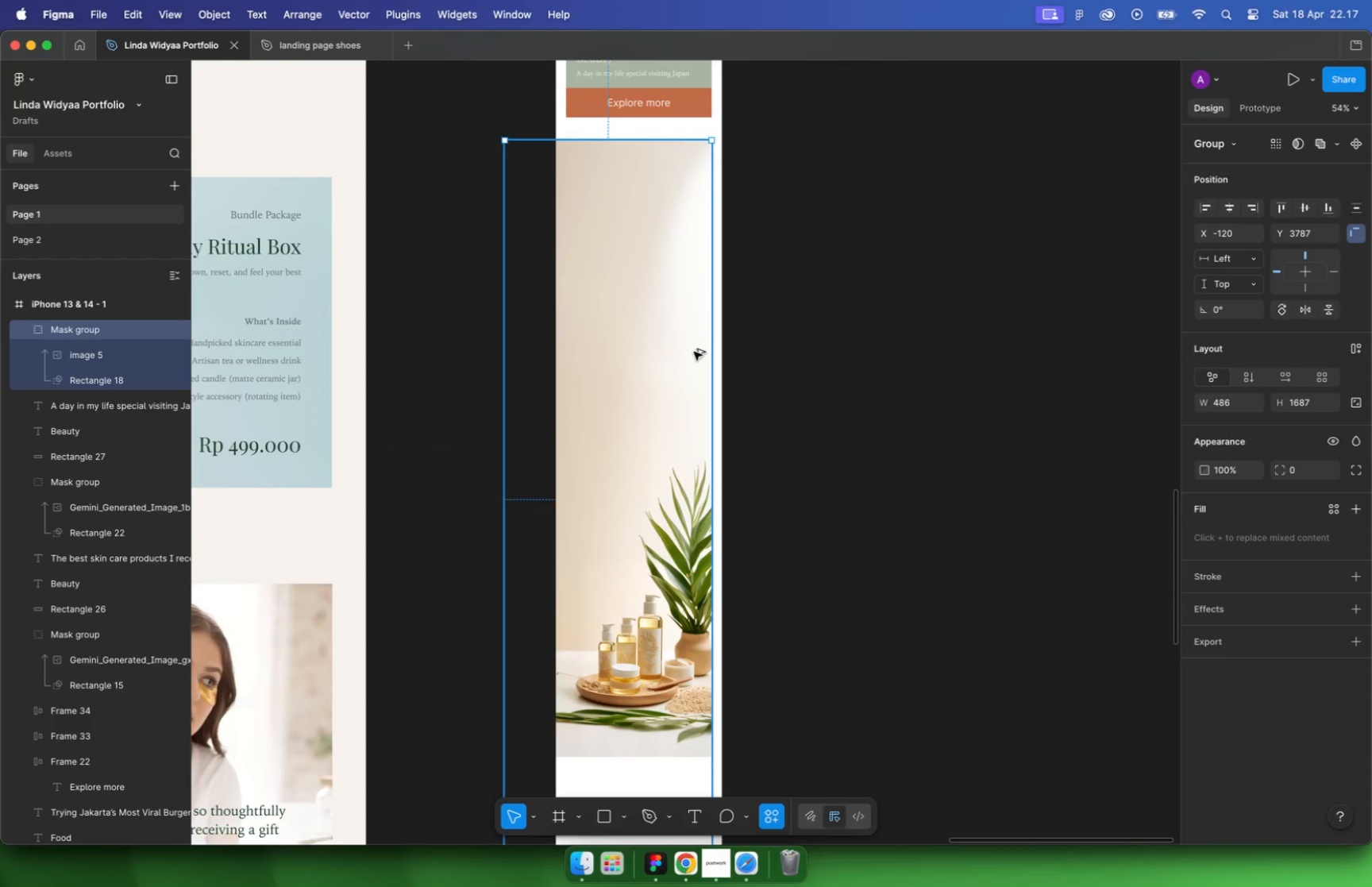 
left_click([595, 426])
 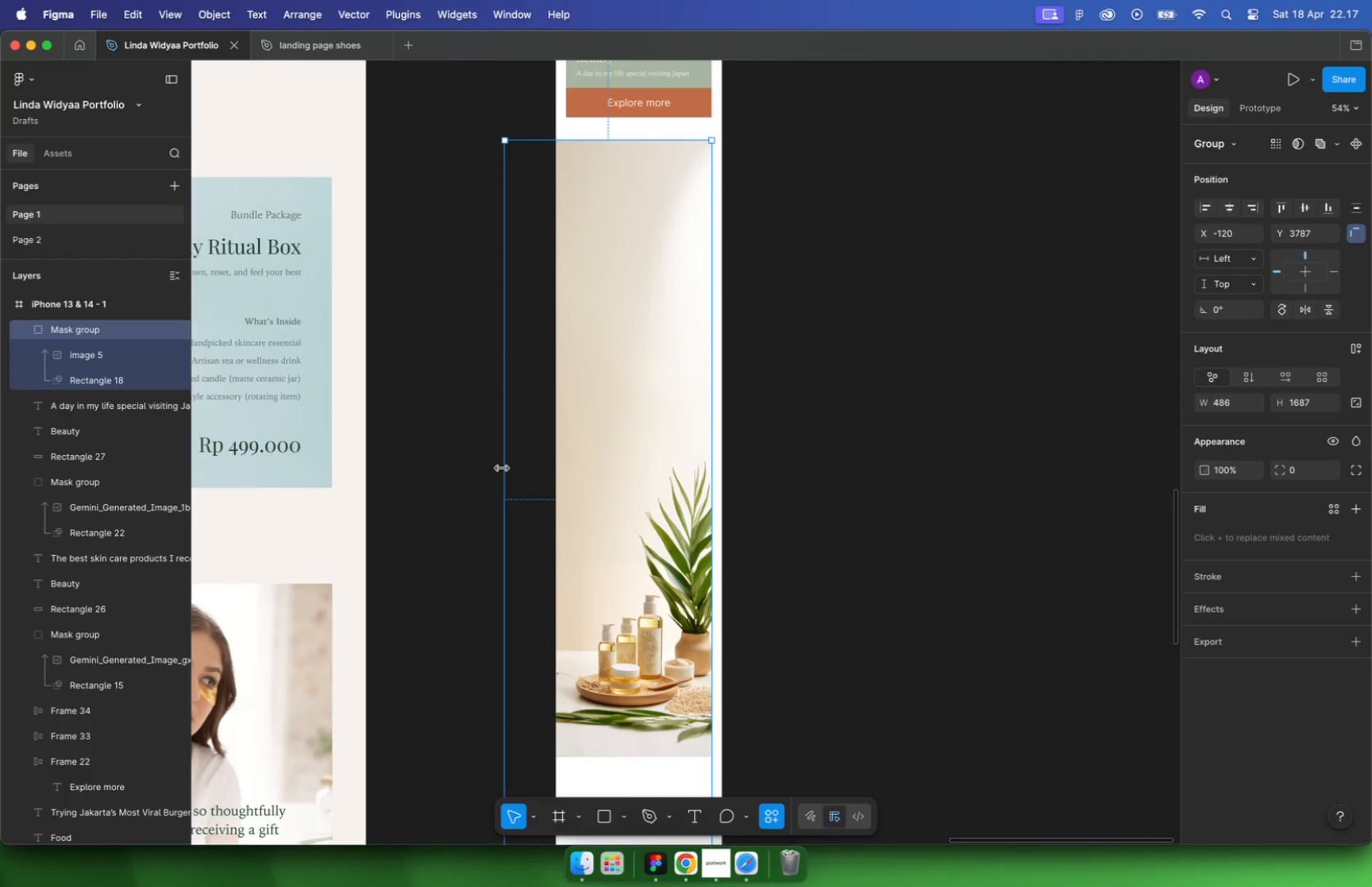 
hold_key(key=CommandLeft, duration=1.34)
left_click_drag(start_coordinate=[502, 468], to_coordinate=[574, 461])
 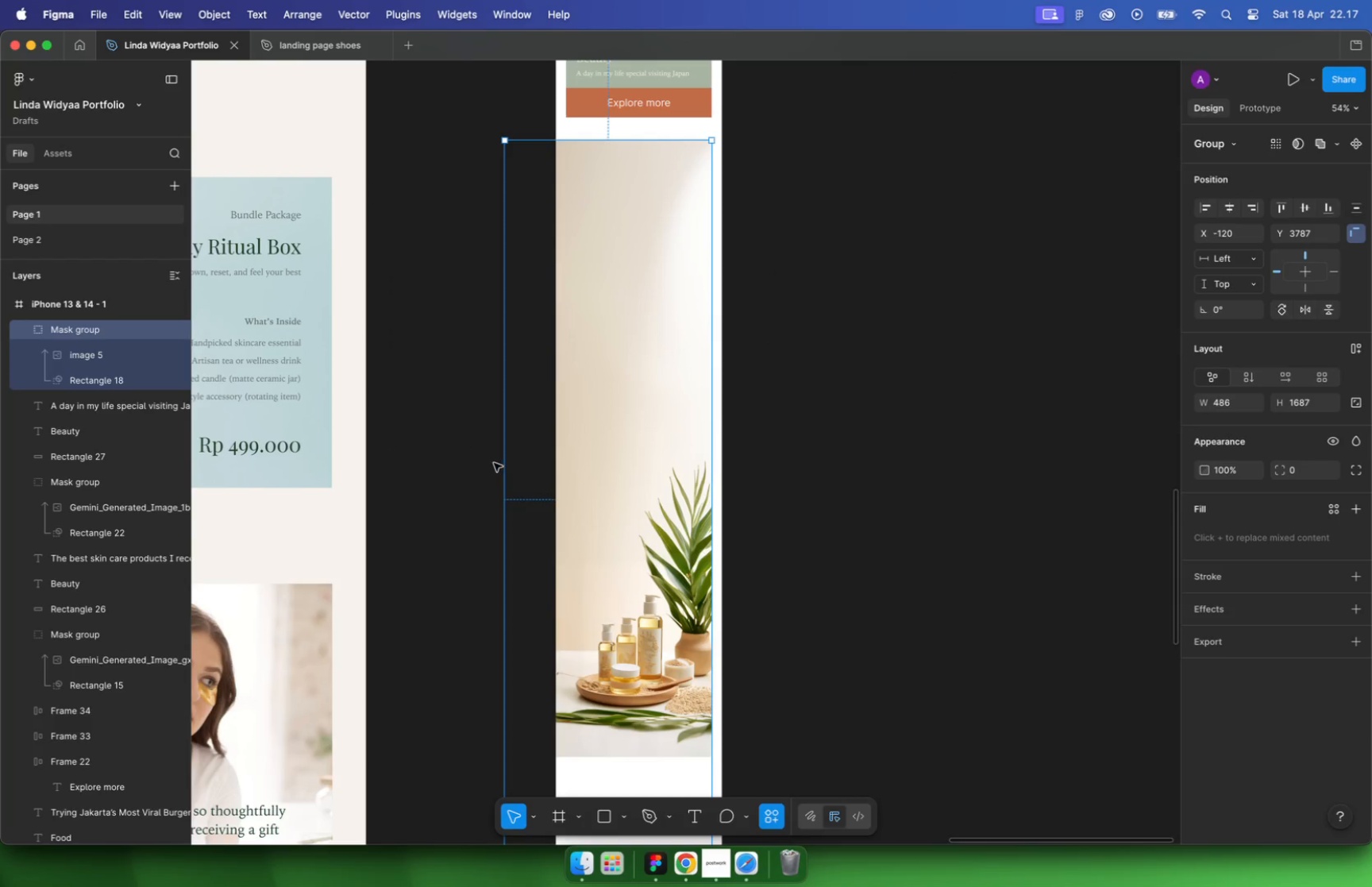 
key(Z)
 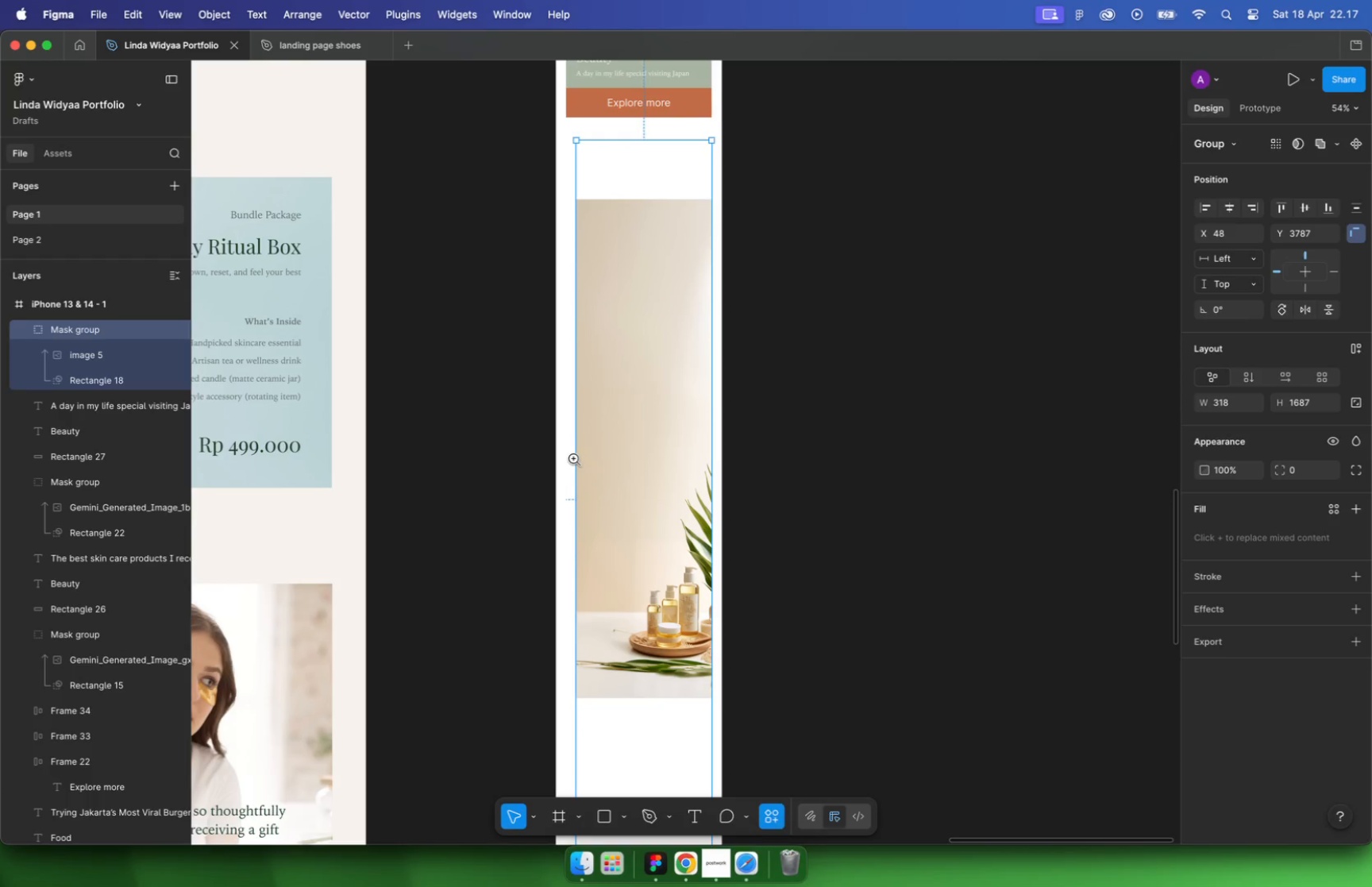 
key(Meta+CommandLeft)
 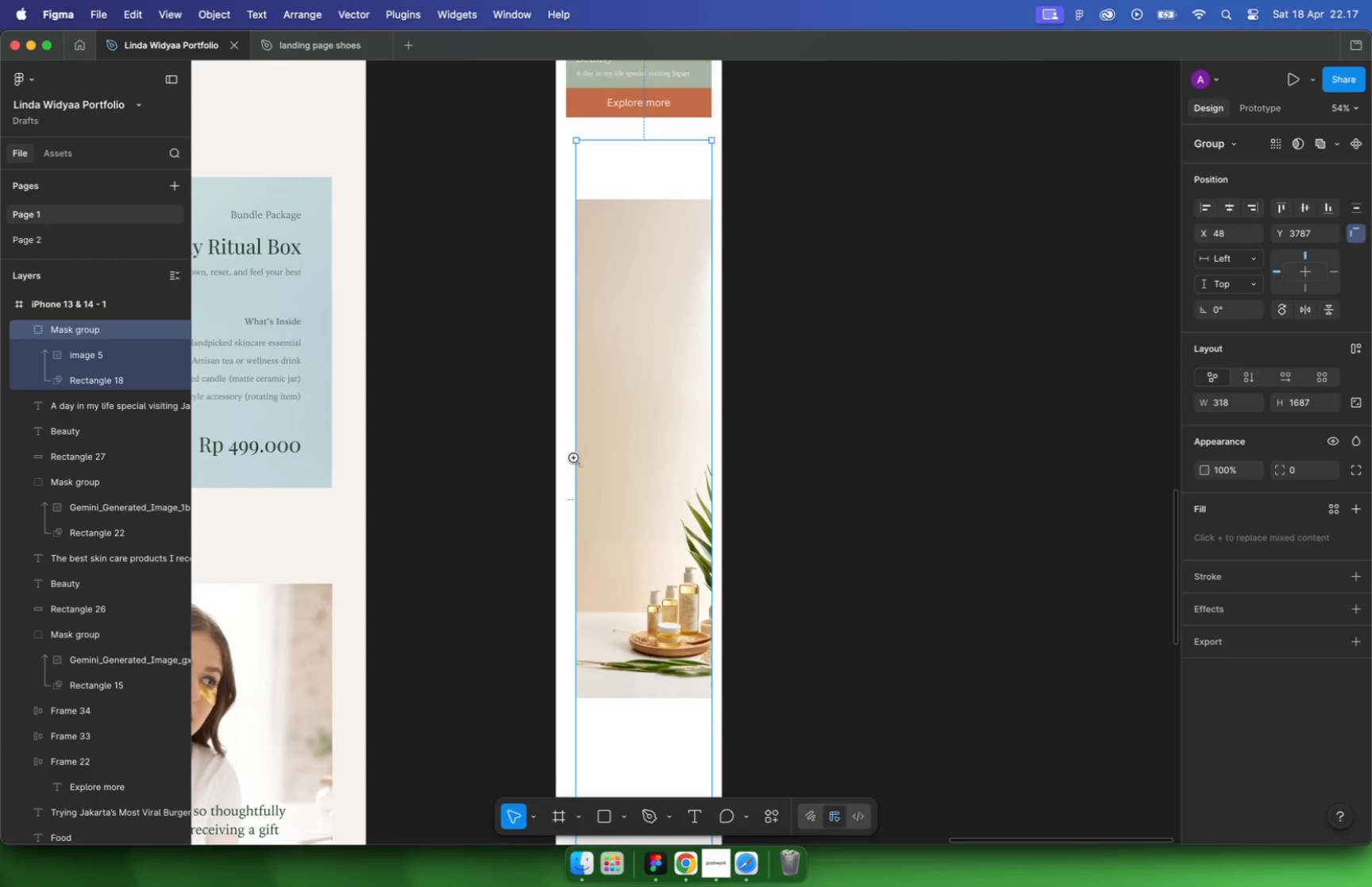 
key(Meta+Z)
 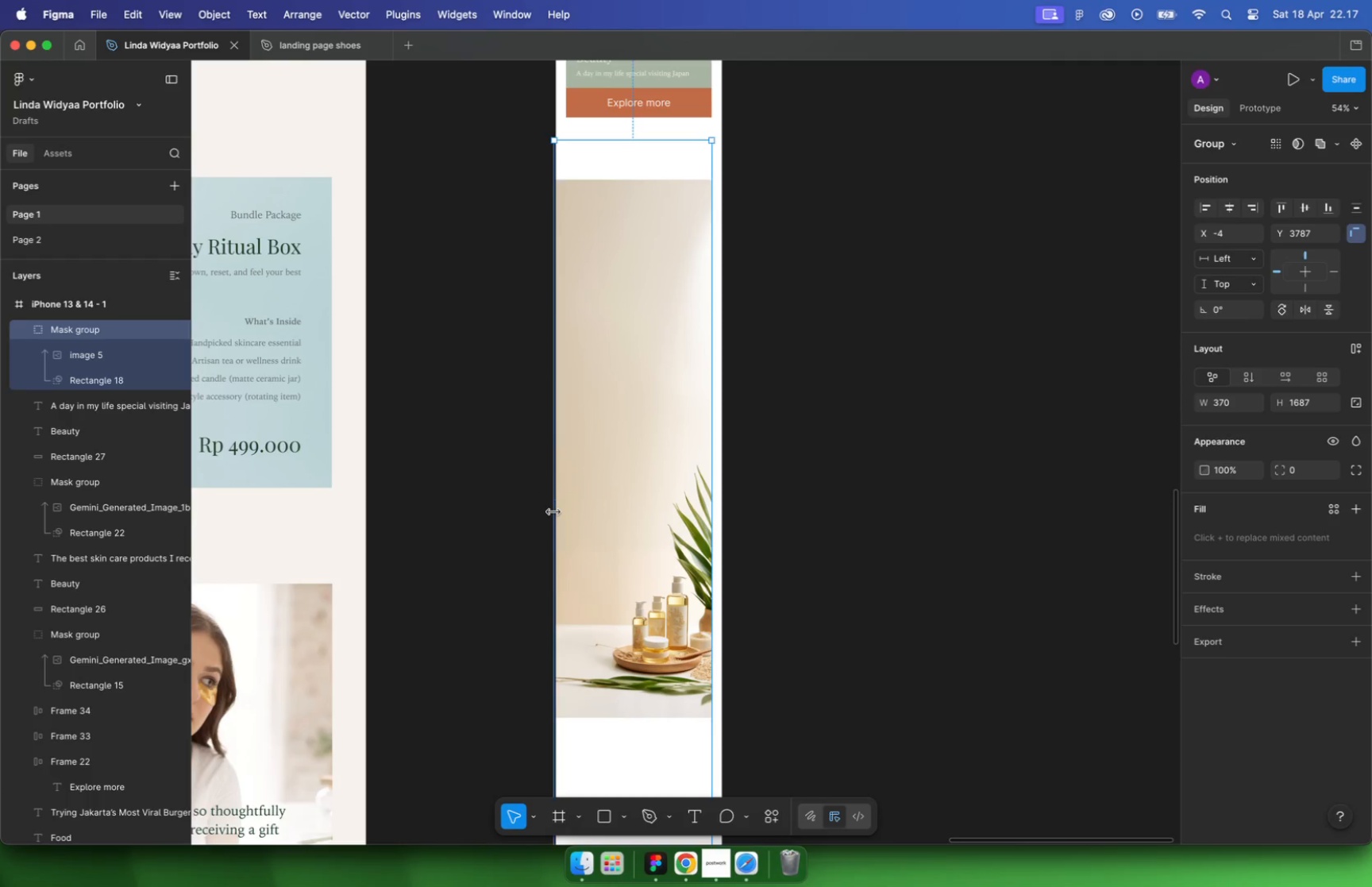 
hold_key(key=CommandLeft, duration=2.67)
left_click_drag(start_coordinate=[505, 505], to_coordinate=[568, 514])
 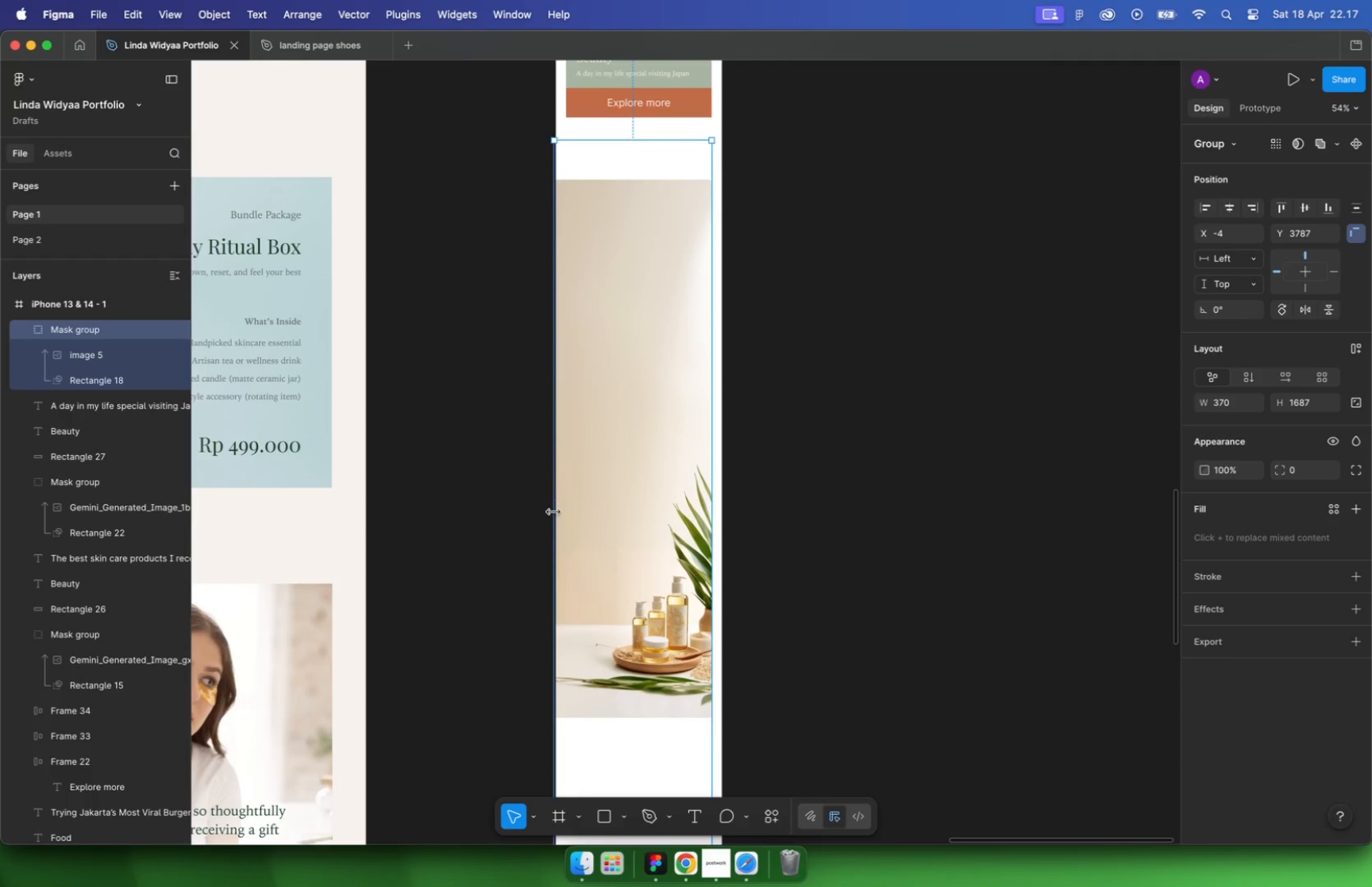 
left_click([807, 389])
 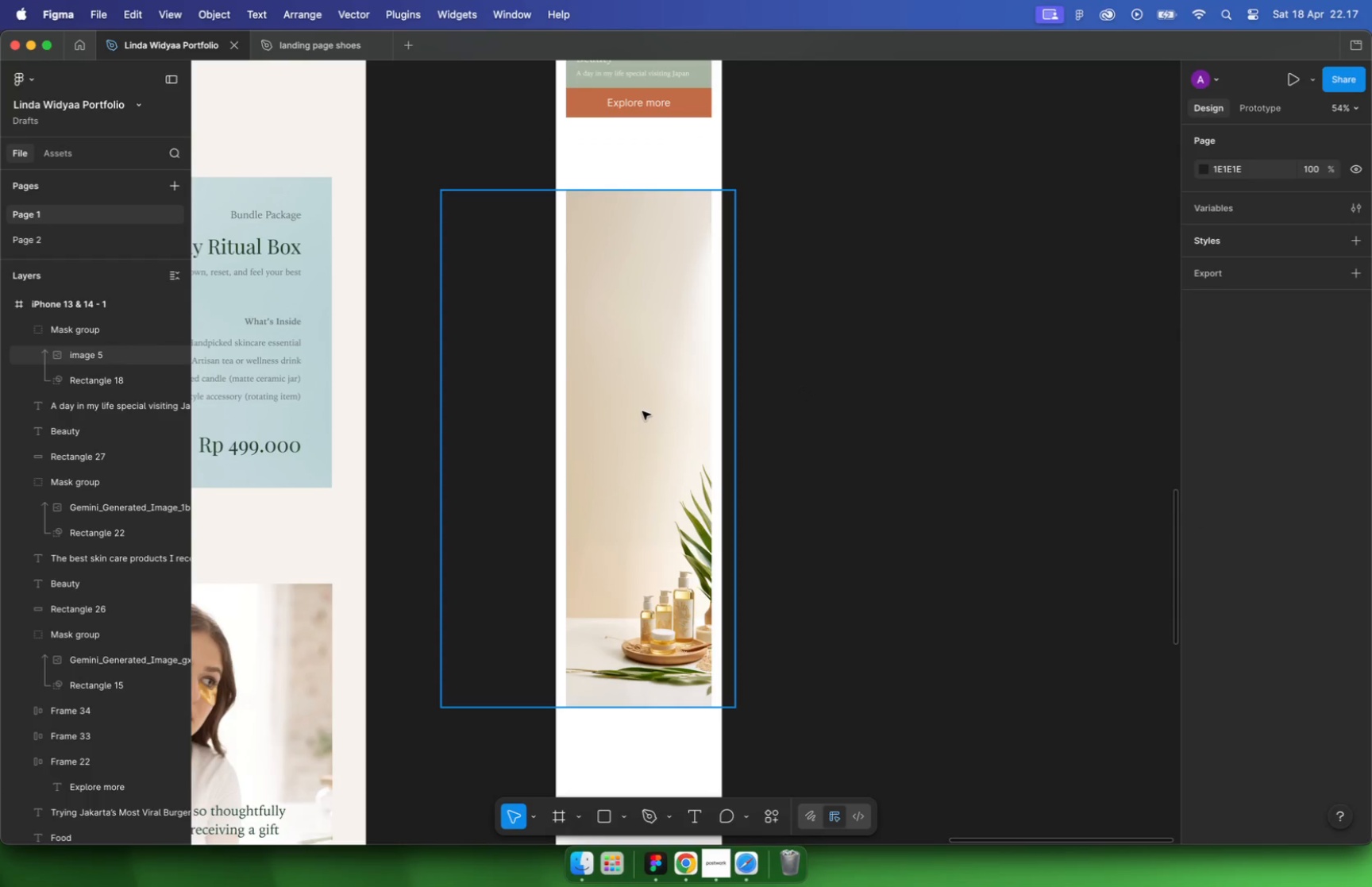 
hold_key(key=CommandLeft, duration=0.45)
left_click([642, 411])
 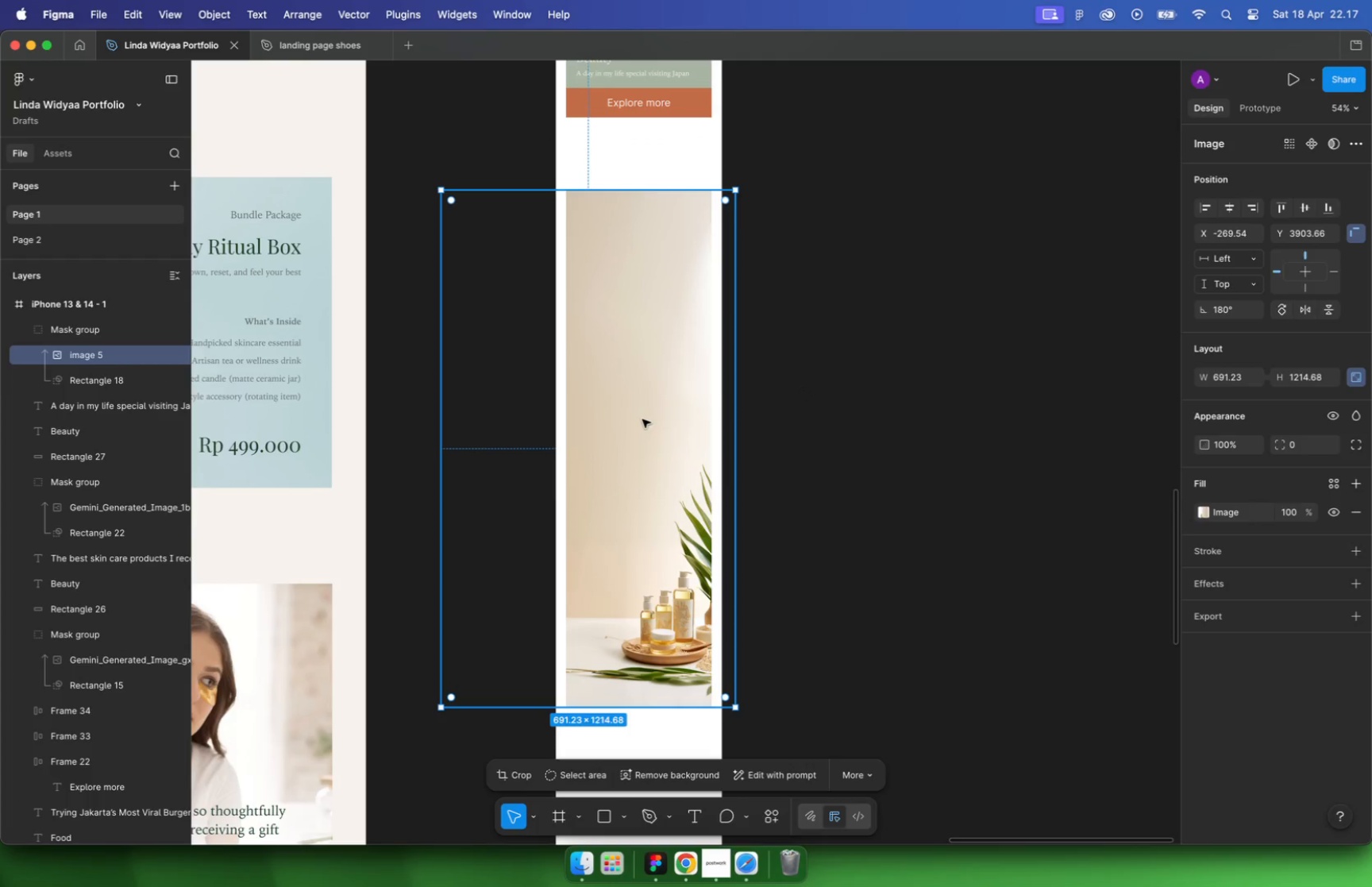 
hold_key(key=CommandLeft, duration=0.44)
scroll: coordinate [648, 398], scroll_direction: down, amount: 10.0
 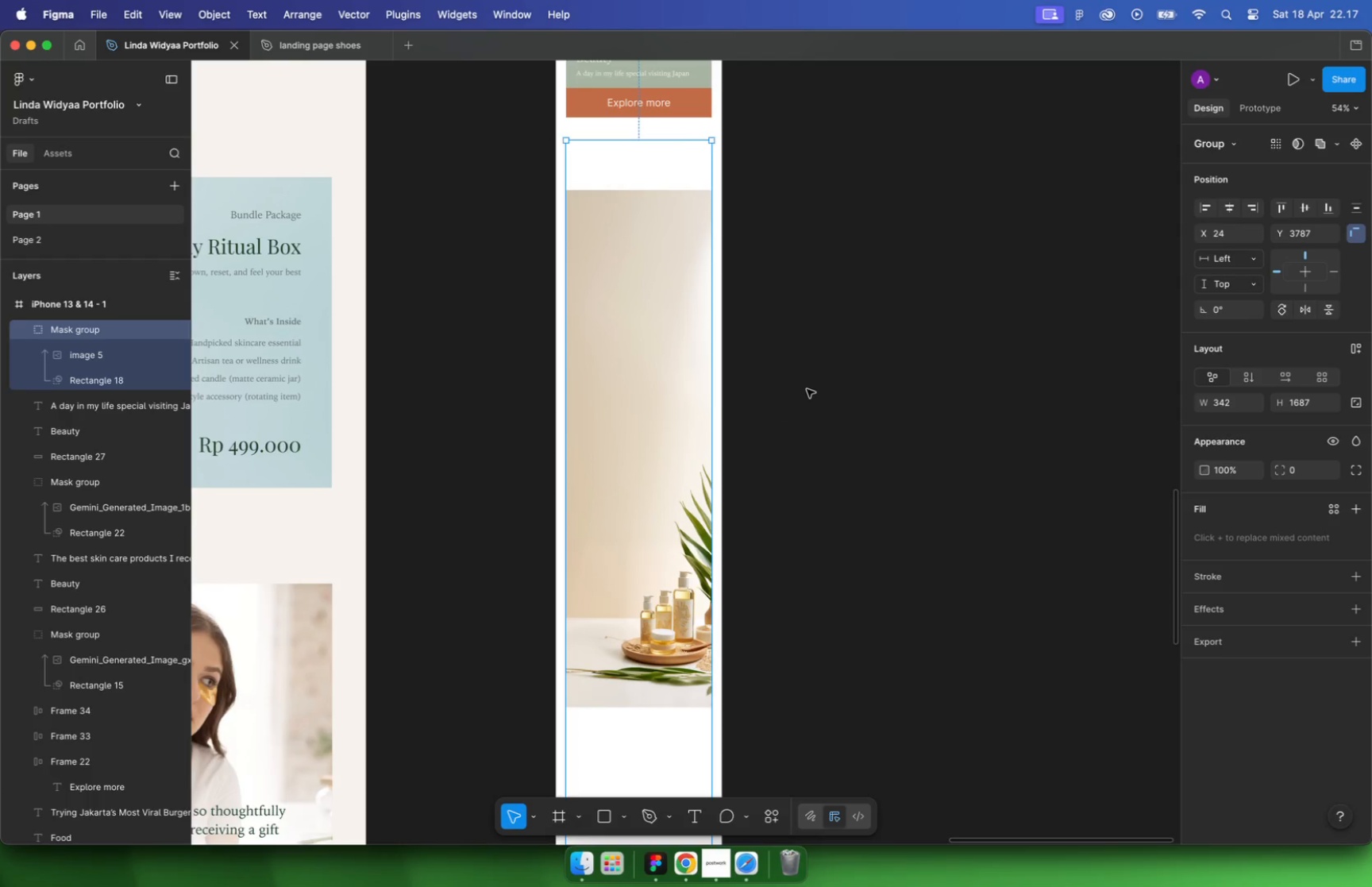 
left_click([653, 567])
 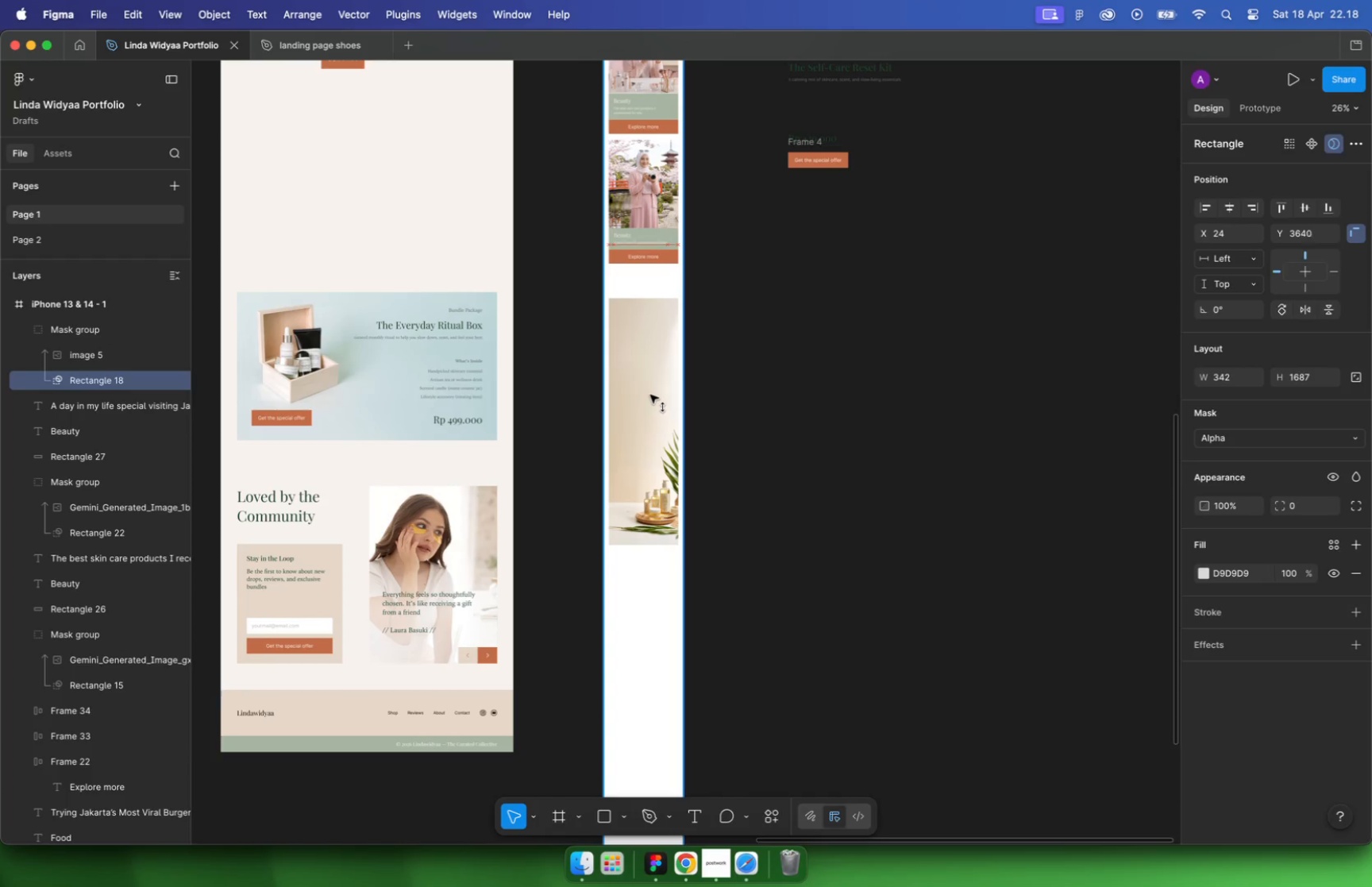 
left_click_drag(start_coordinate=[651, 425], to_coordinate=[650, 392])
 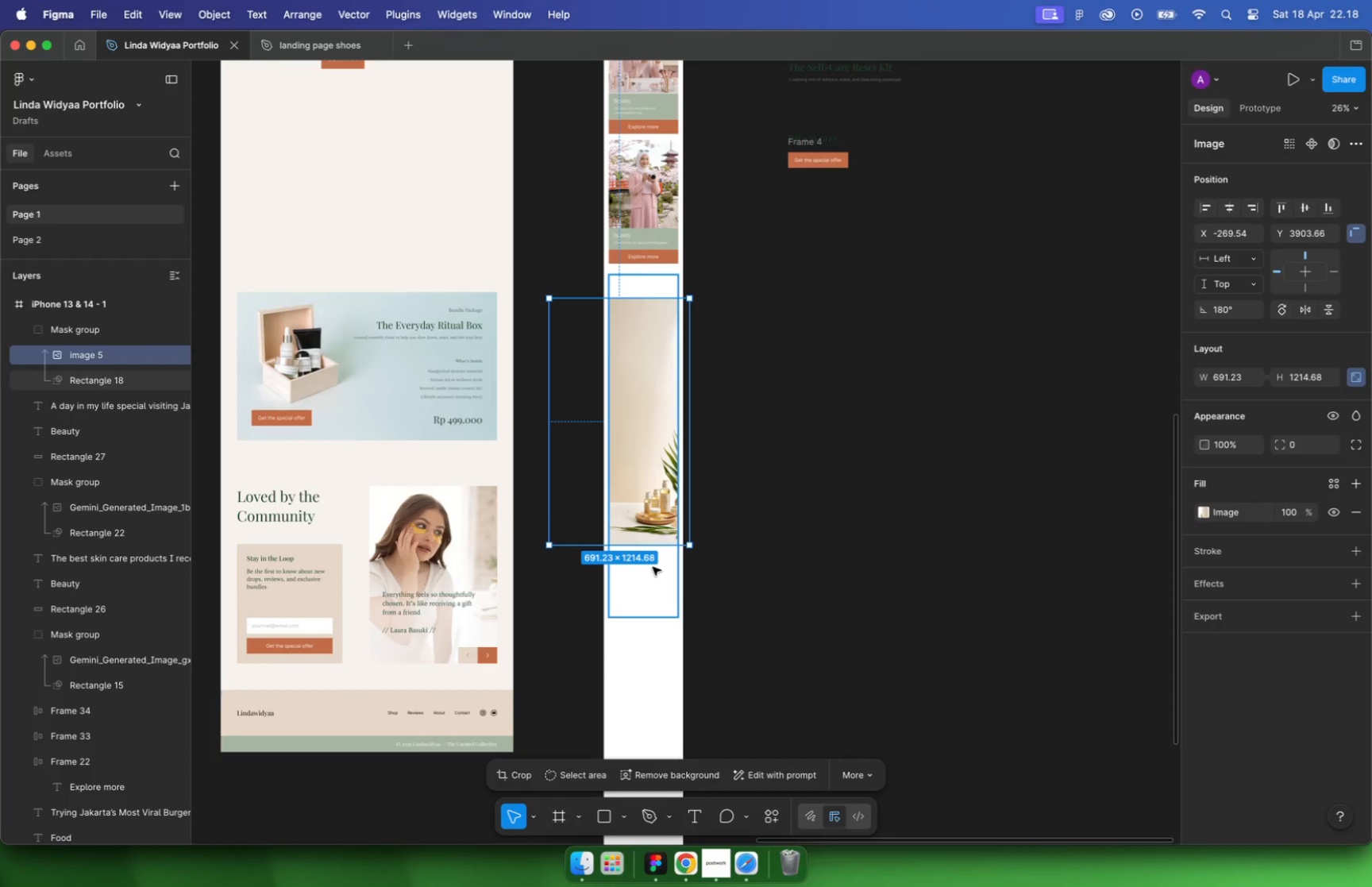 
hold_key(key=ShiftLeft, duration=0.55)
 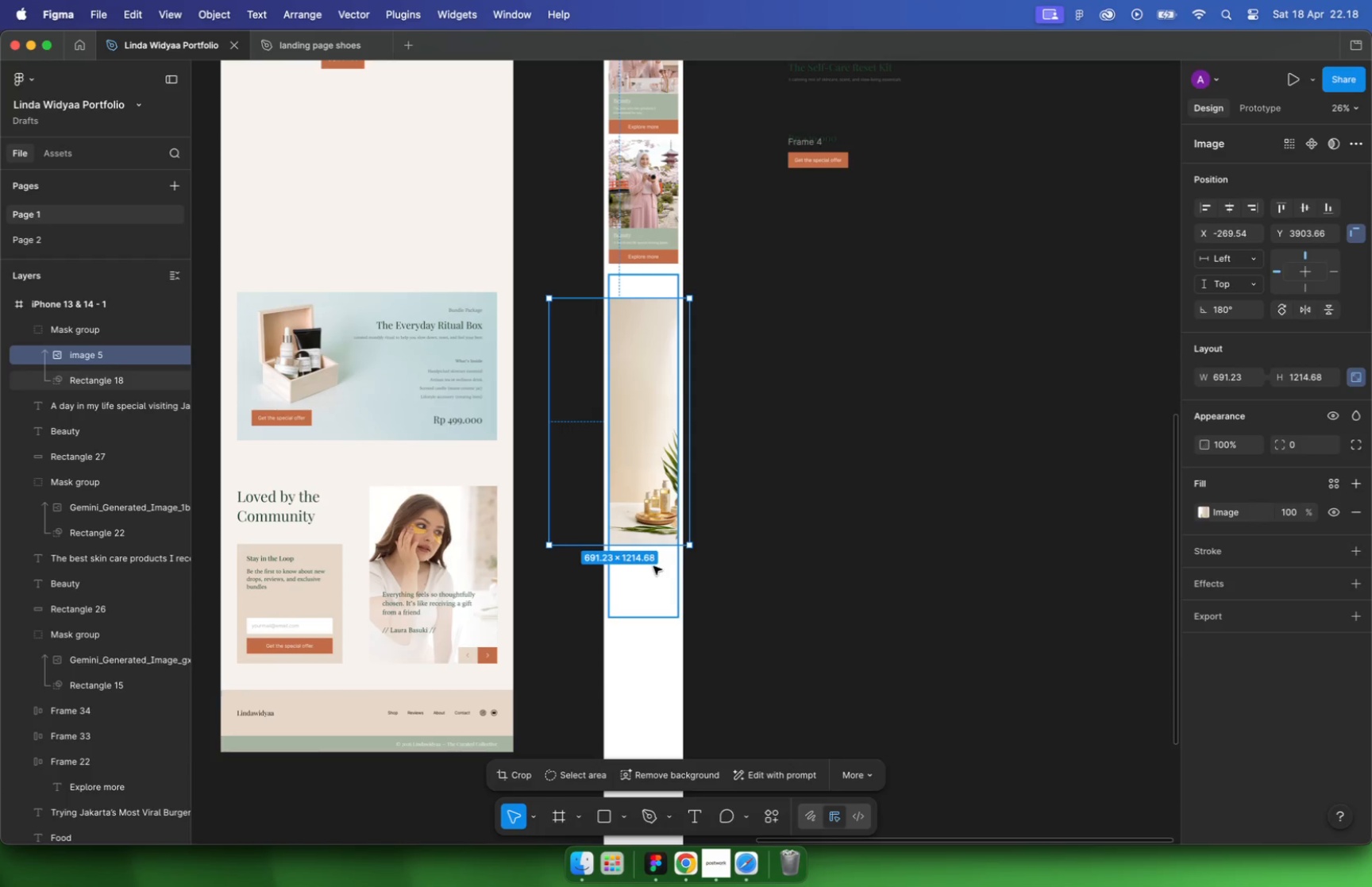 
key(Meta+CommandLeft)
 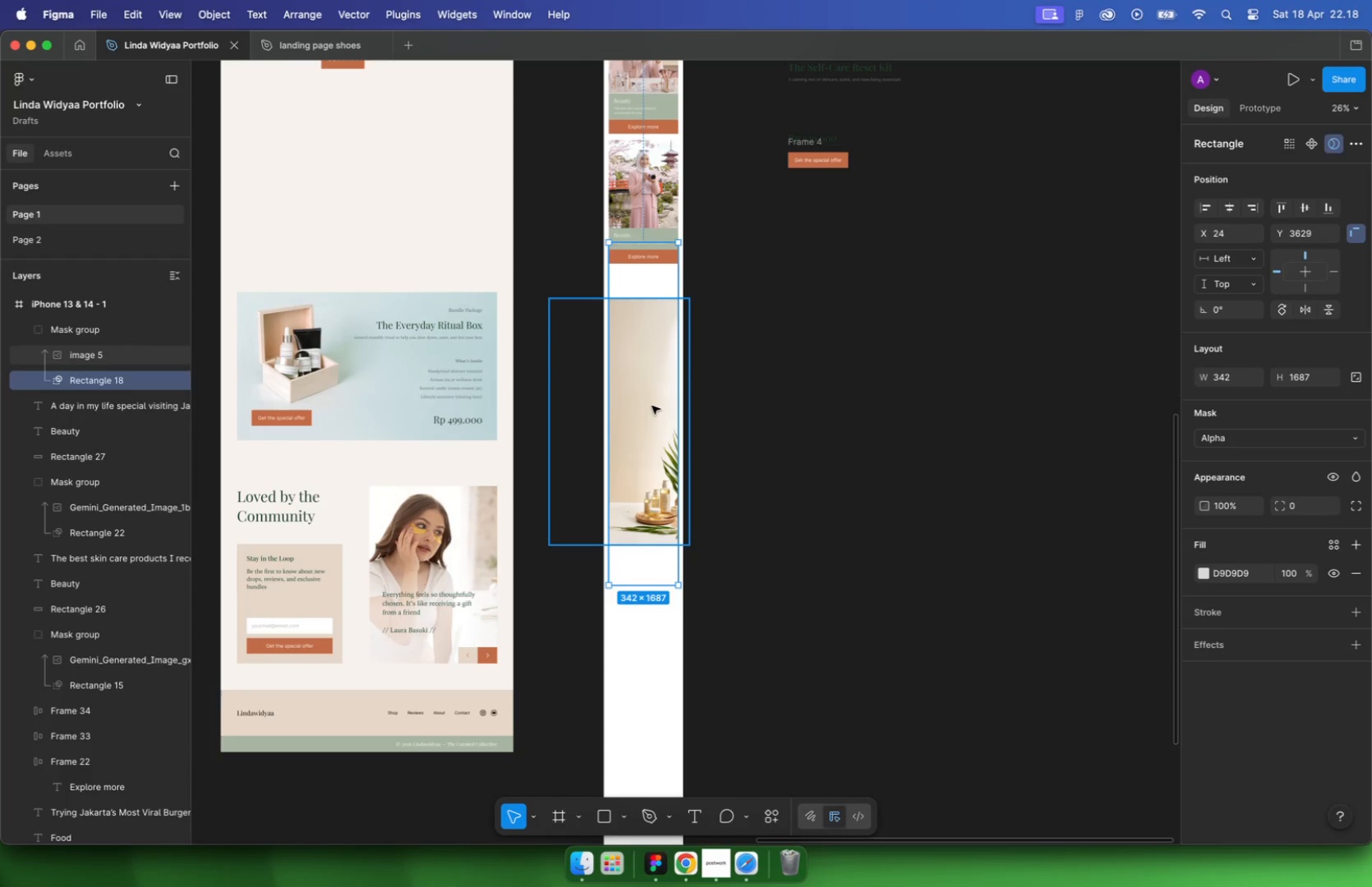 
key(Meta+Z)
 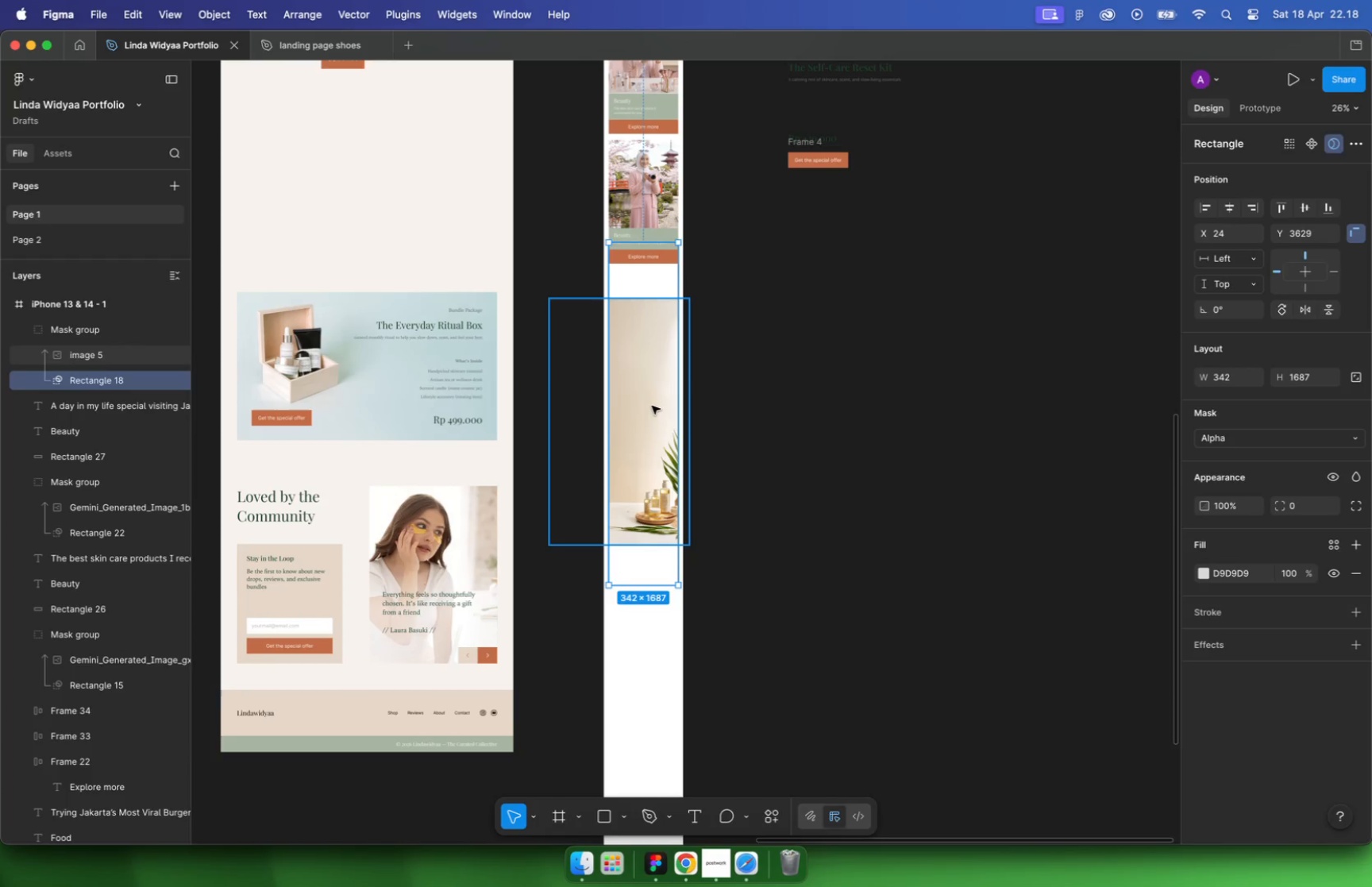 
left_click([653, 386])
 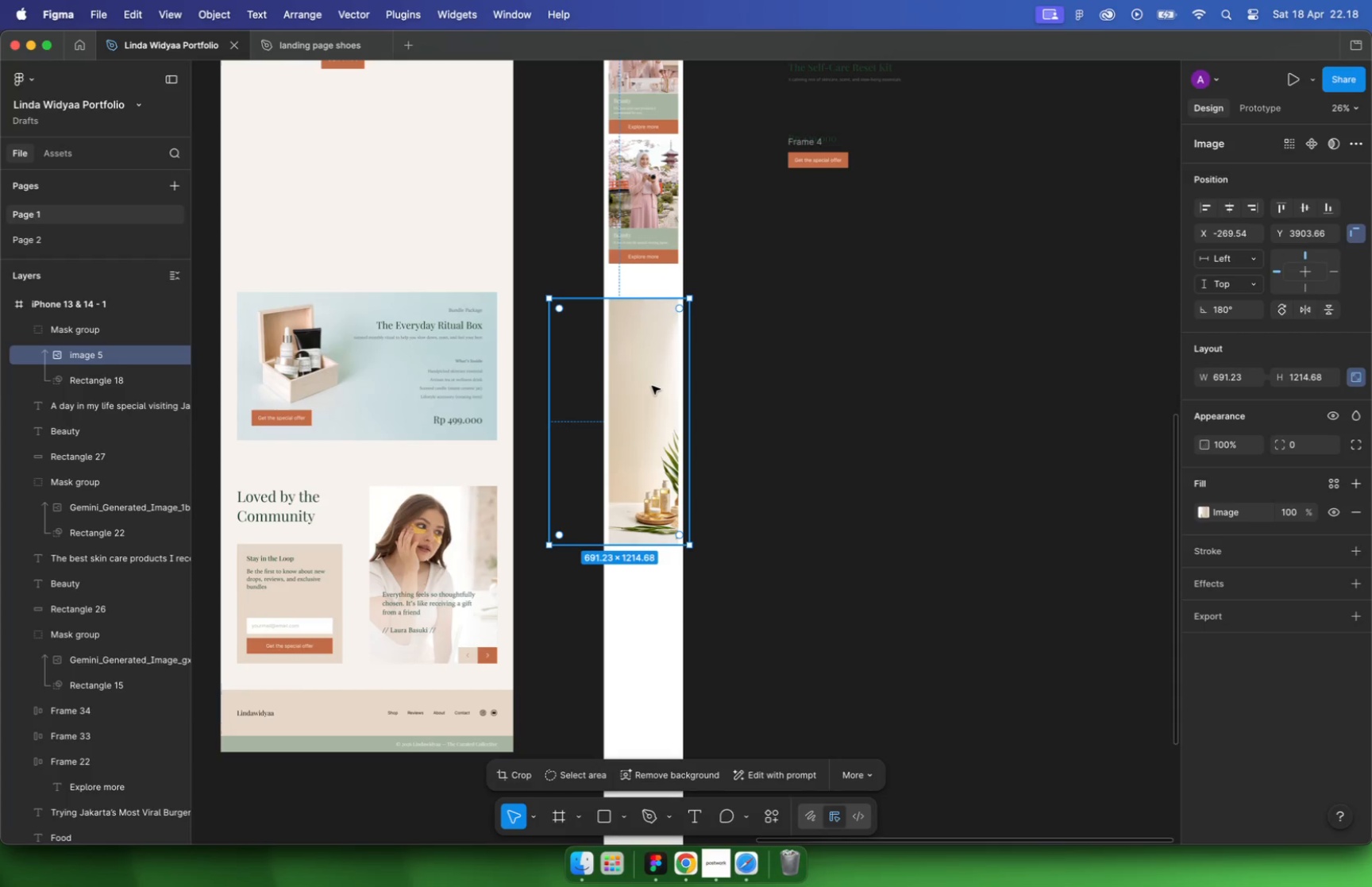 
left_click_drag(start_coordinate=[652, 386], to_coordinate=[649, 364])
 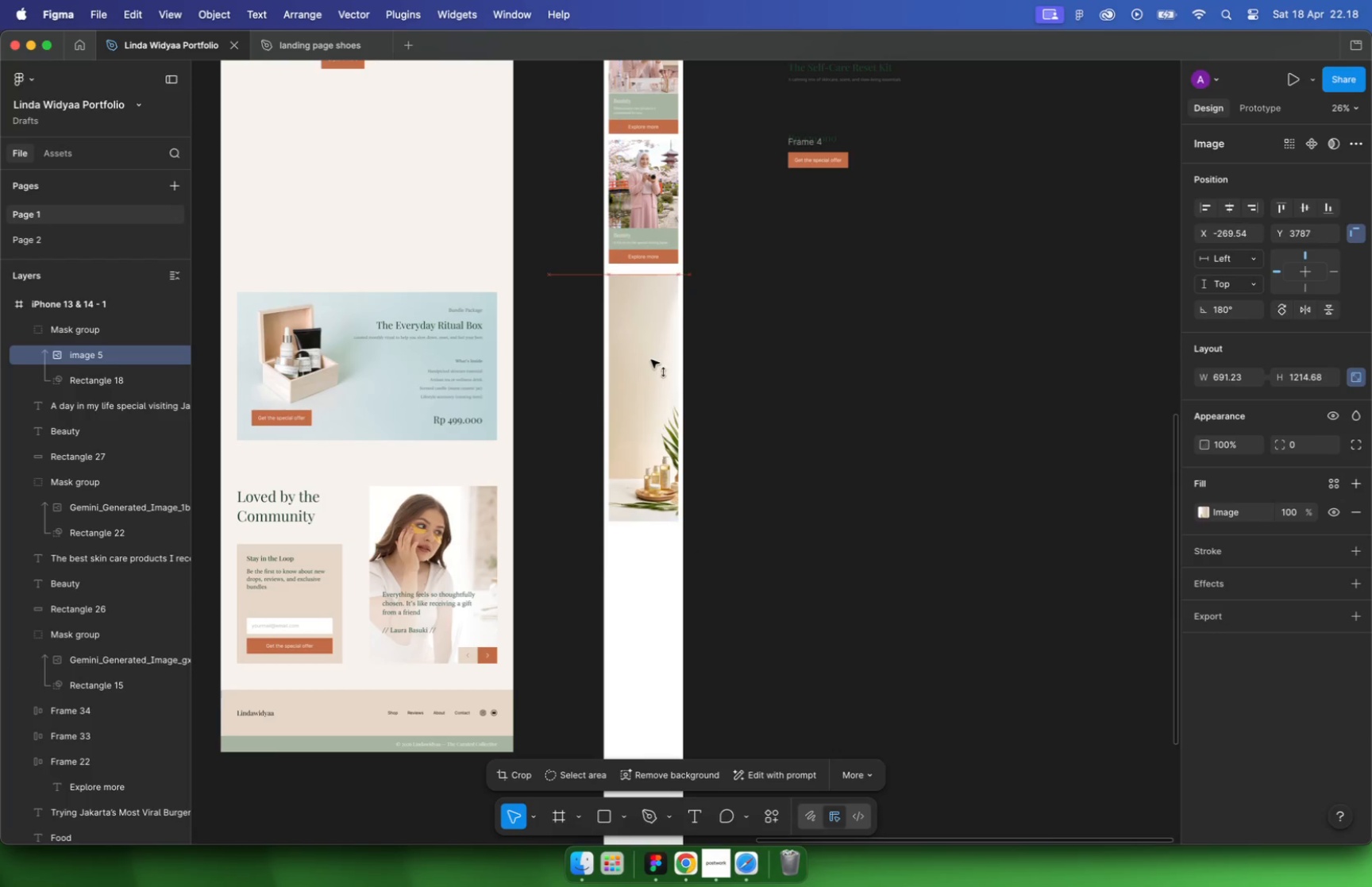 
hold_key(key=ShiftLeft, duration=1.47)
 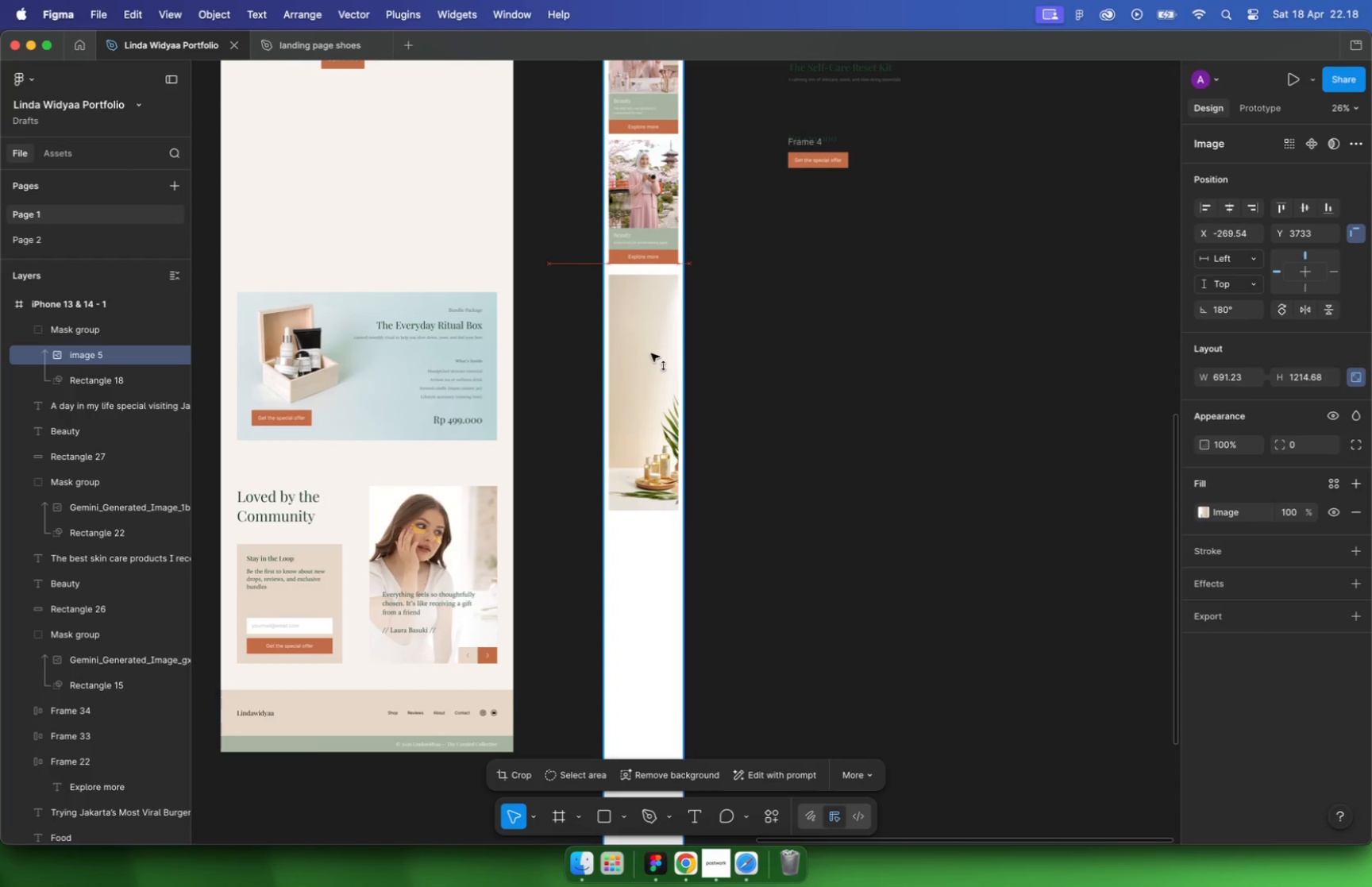 
hold_key(key=CommandLeft, duration=0.83)
left_click([658, 590])
 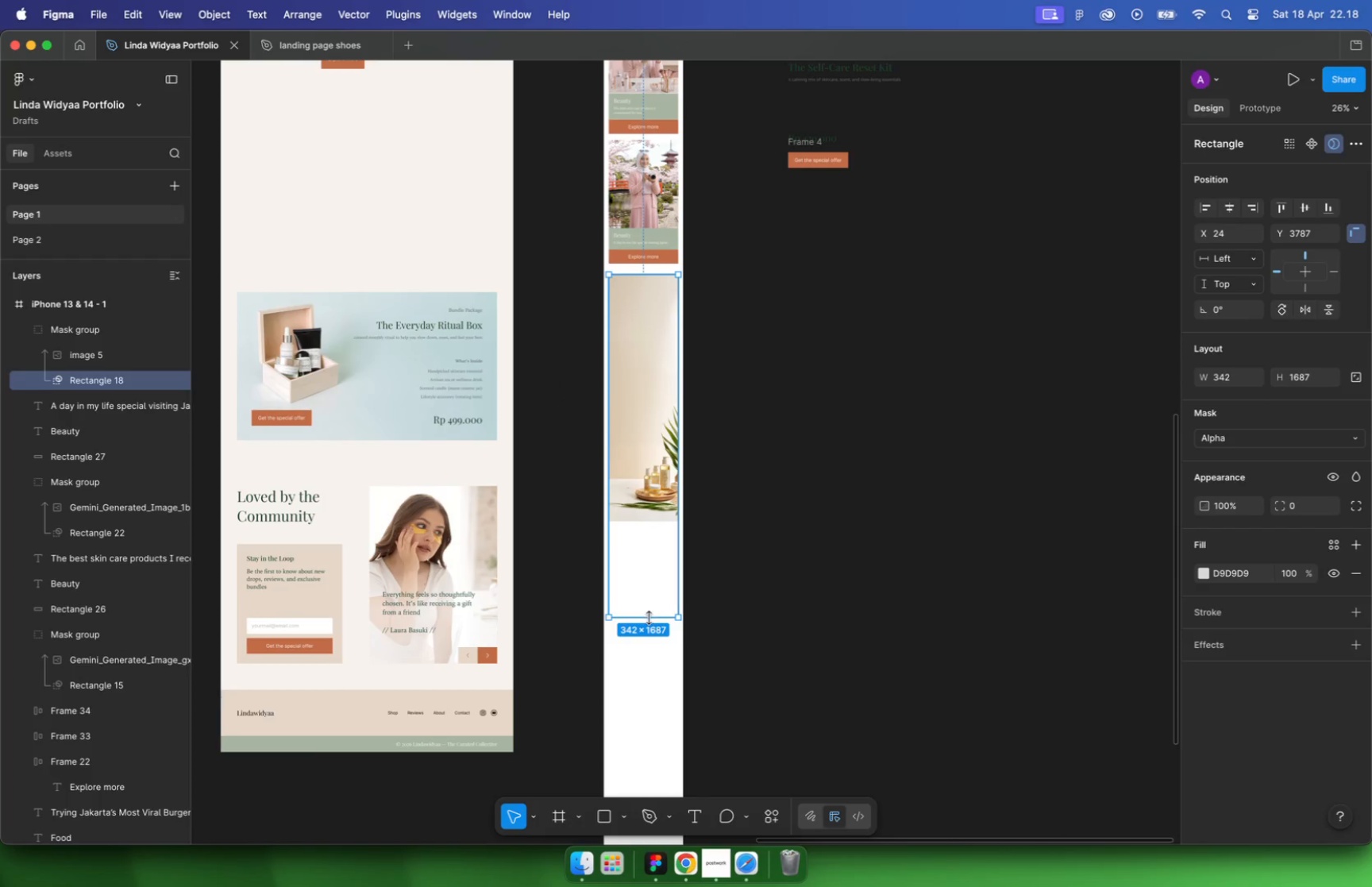 
left_click_drag(start_coordinate=[649, 618], to_coordinate=[653, 515])
 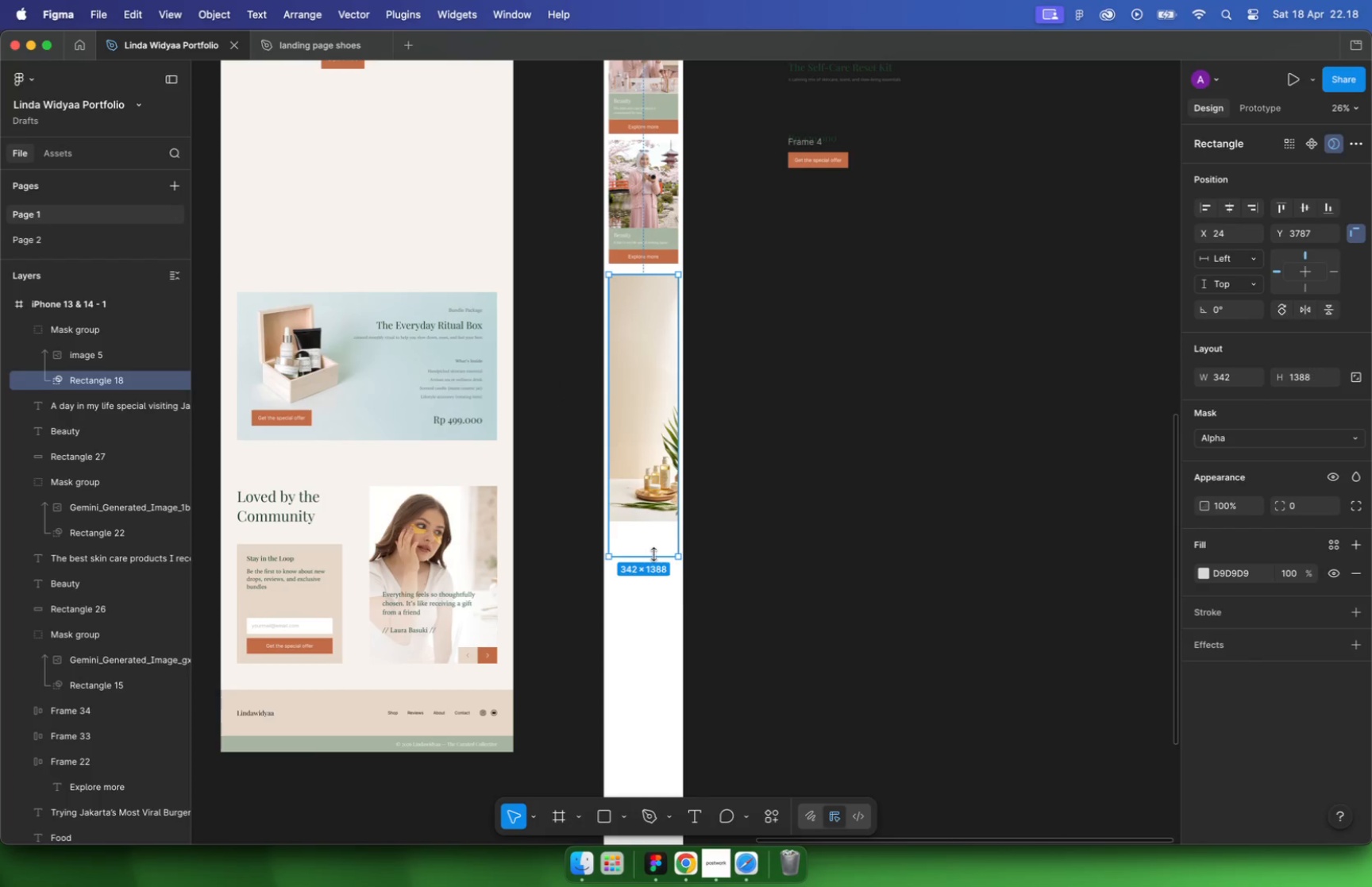 
hold_key(key=CommandLeft, duration=2.25)
scroll: coordinate [650, 519], scroll_direction: up, amount: 16.0
 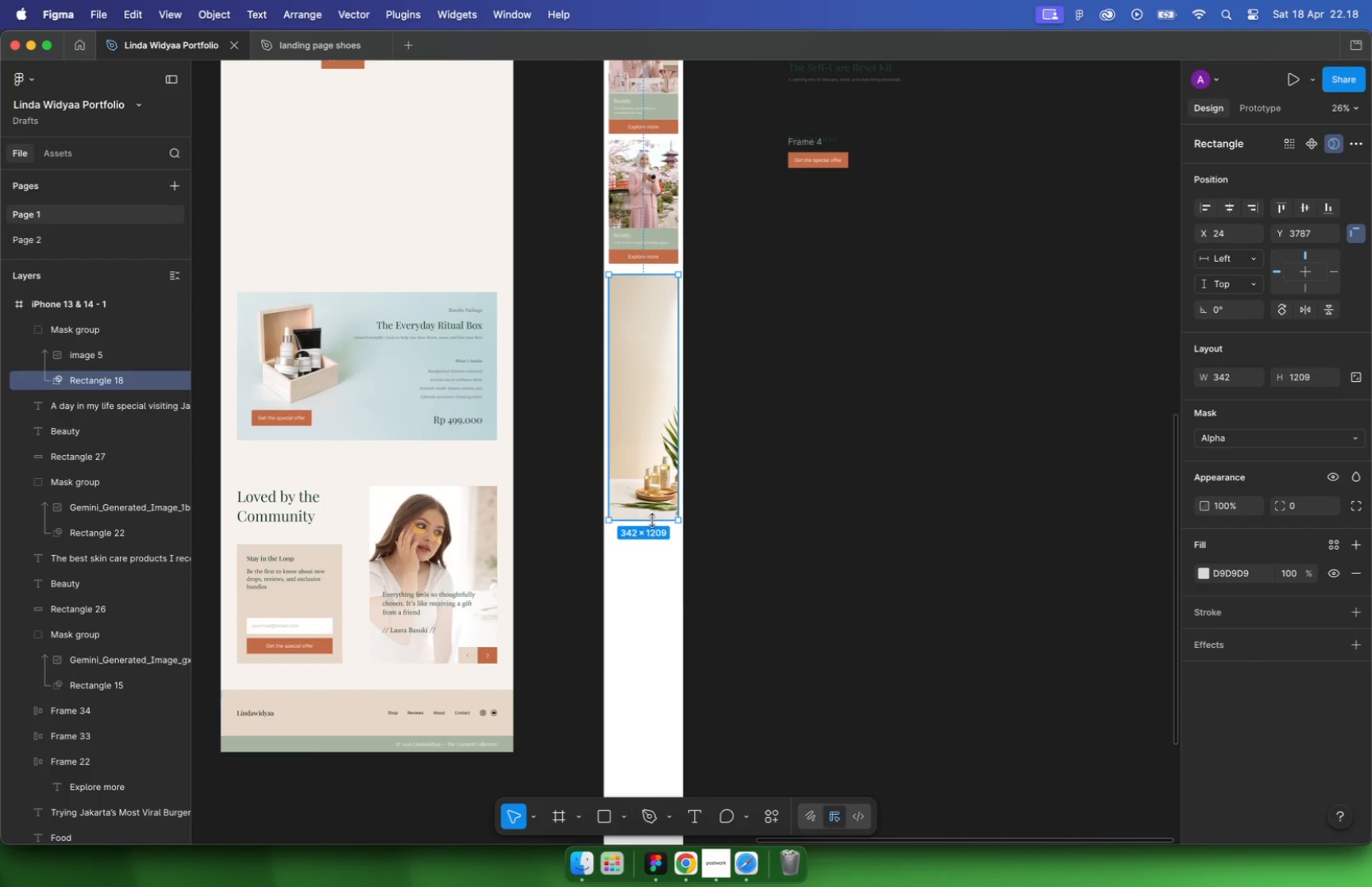 
hold_key(key=CommandLeft, duration=1.24)
scroll: coordinate [654, 522], scroll_direction: down, amount: 10.0
 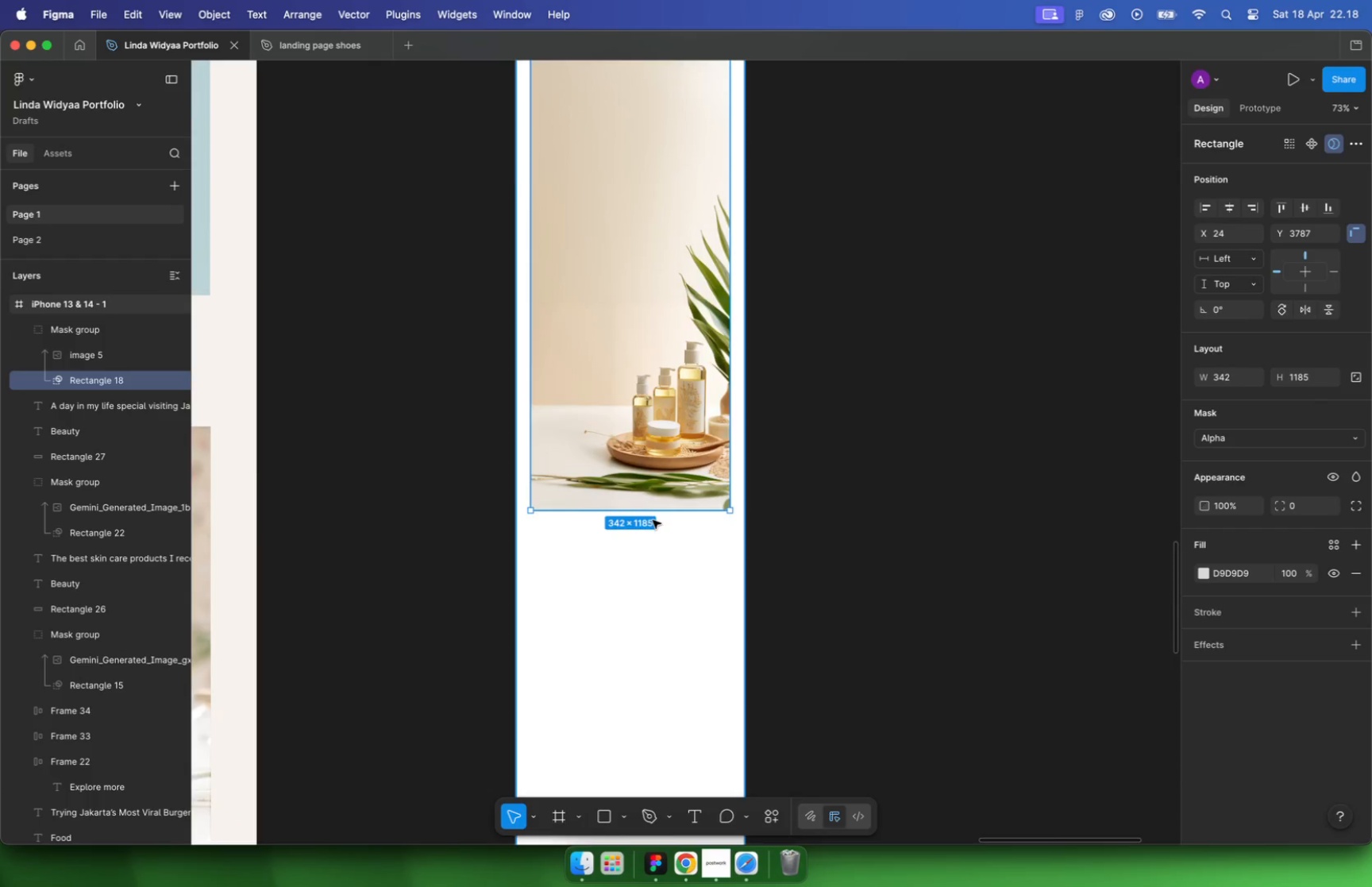 
left_click_drag(start_coordinate=[506, 179], to_coordinate=[496, 165])
 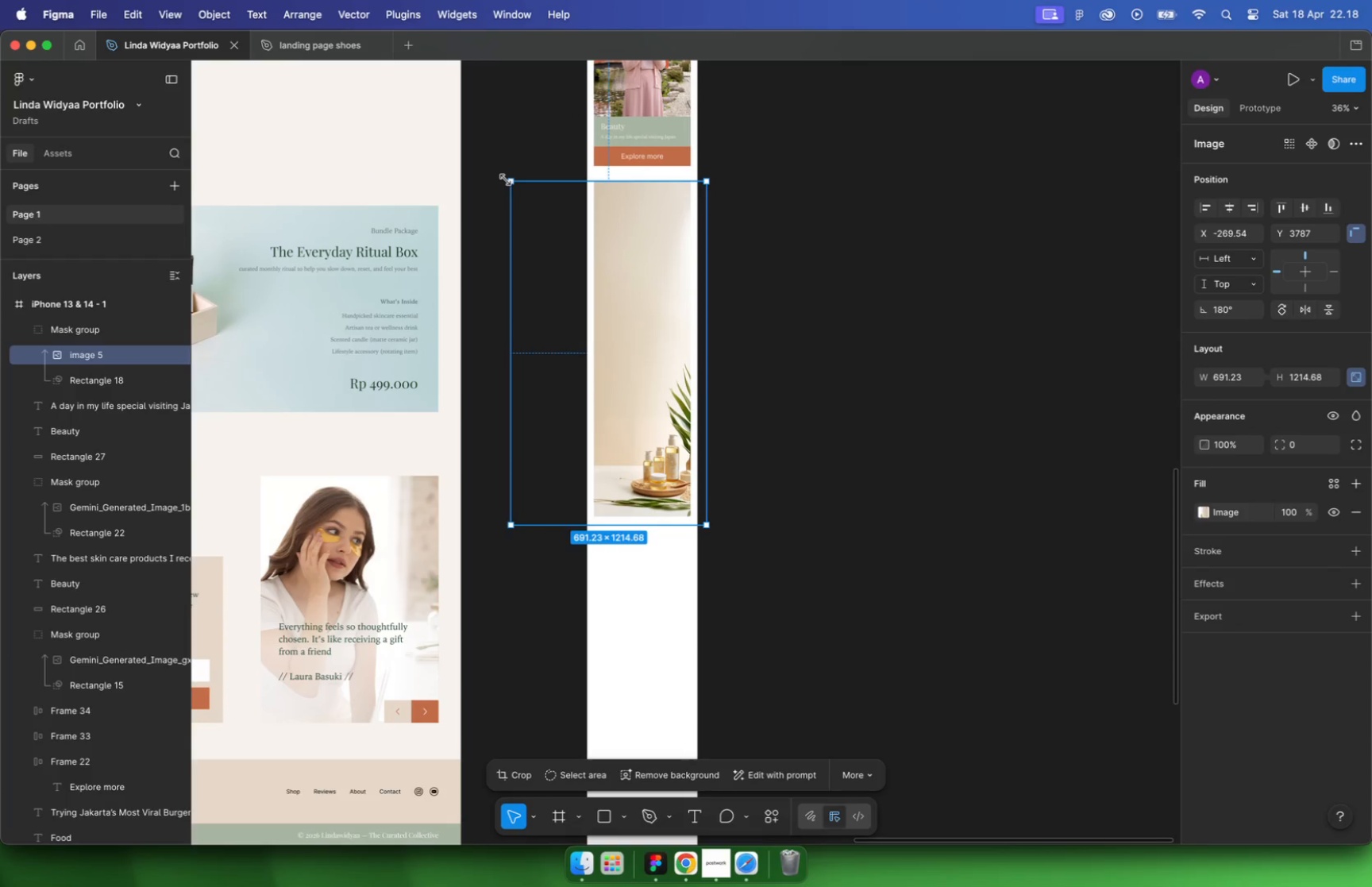 
hold_key(key=ShiftLeft, duration=1.3)
 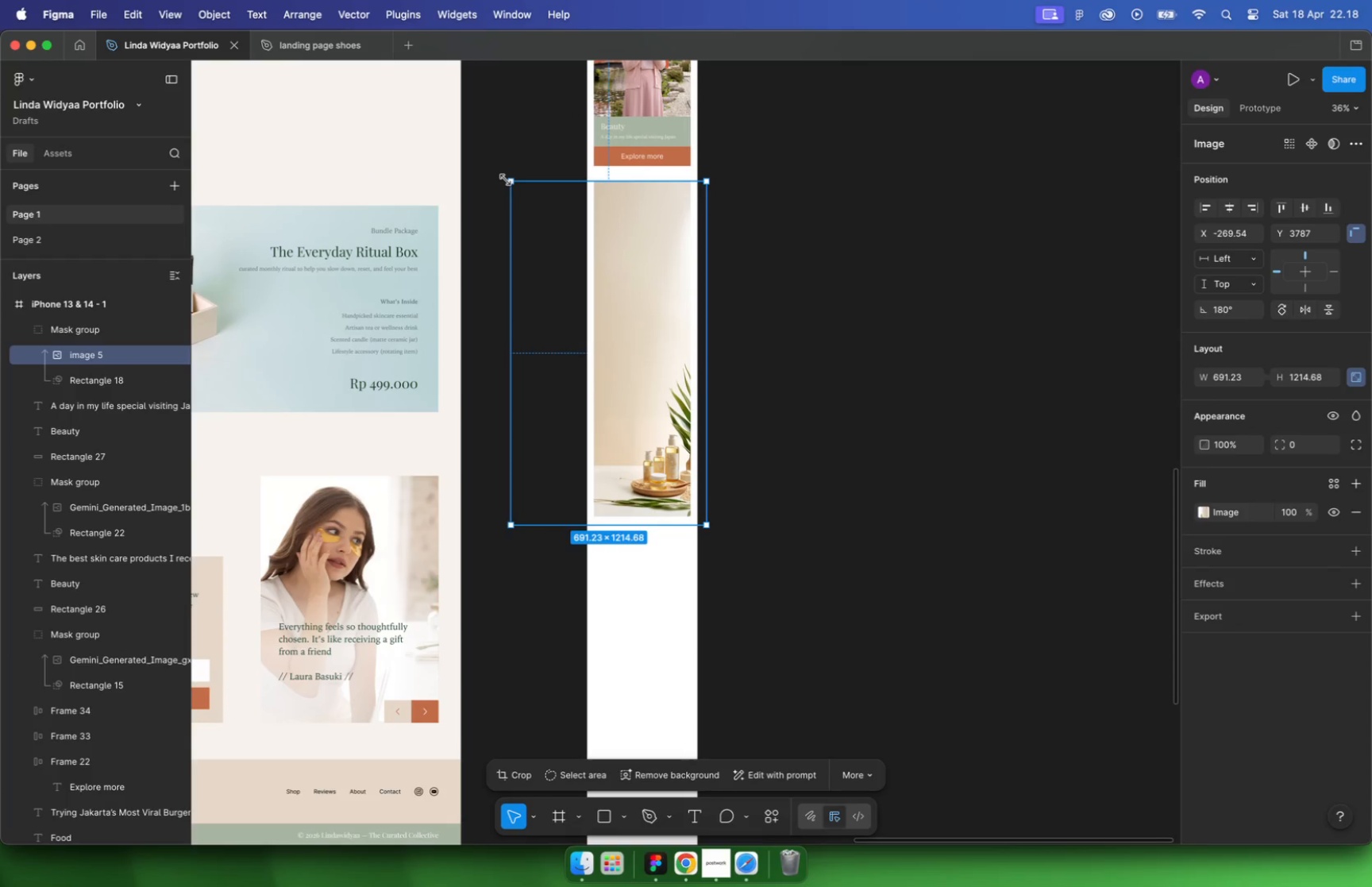 
hold_key(key=CommandLeft, duration=0.95)
left_click([777, 353])
 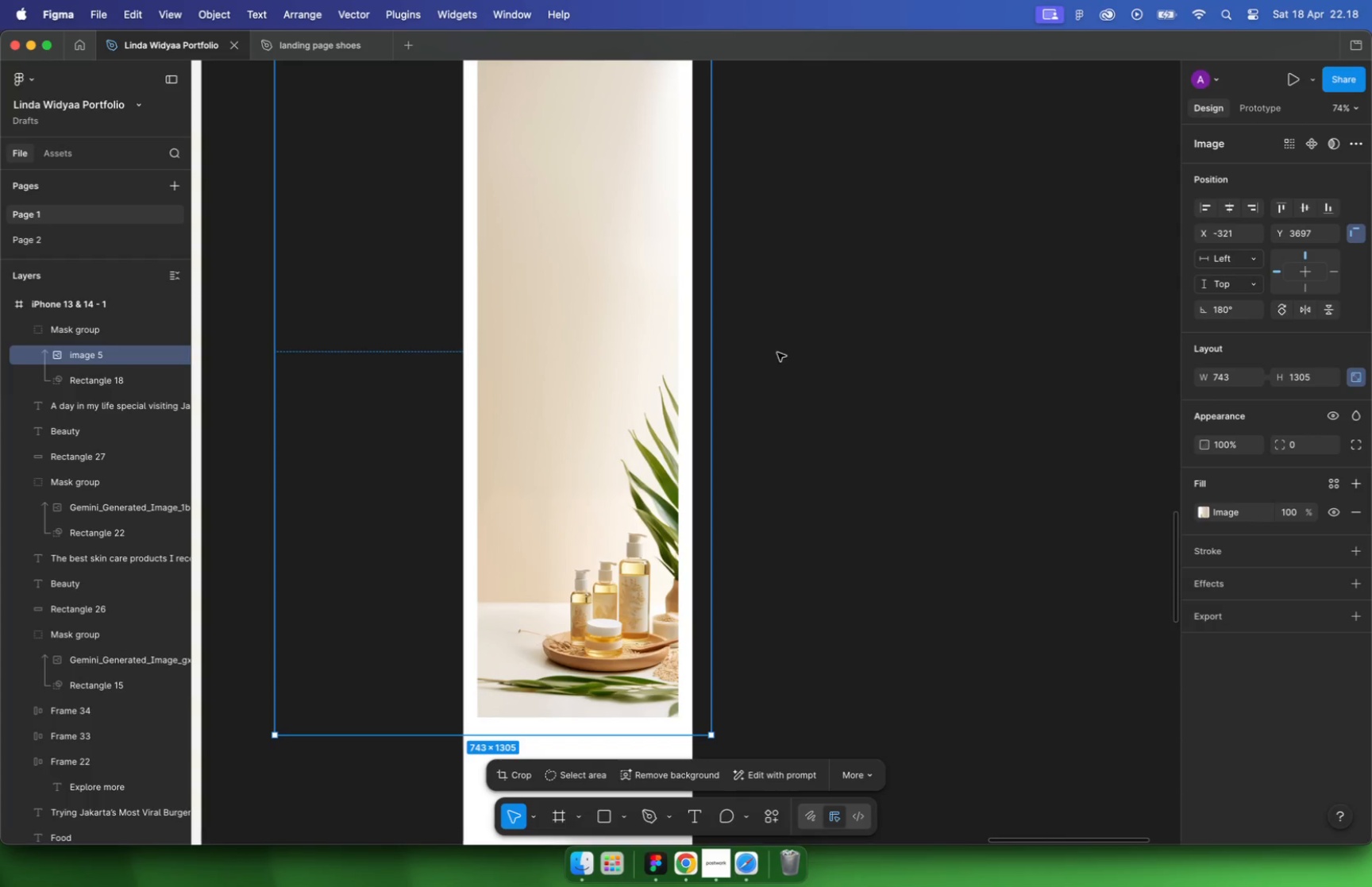 
scroll: coordinate [703, 330], scroll_direction: up, amount: 10.0
 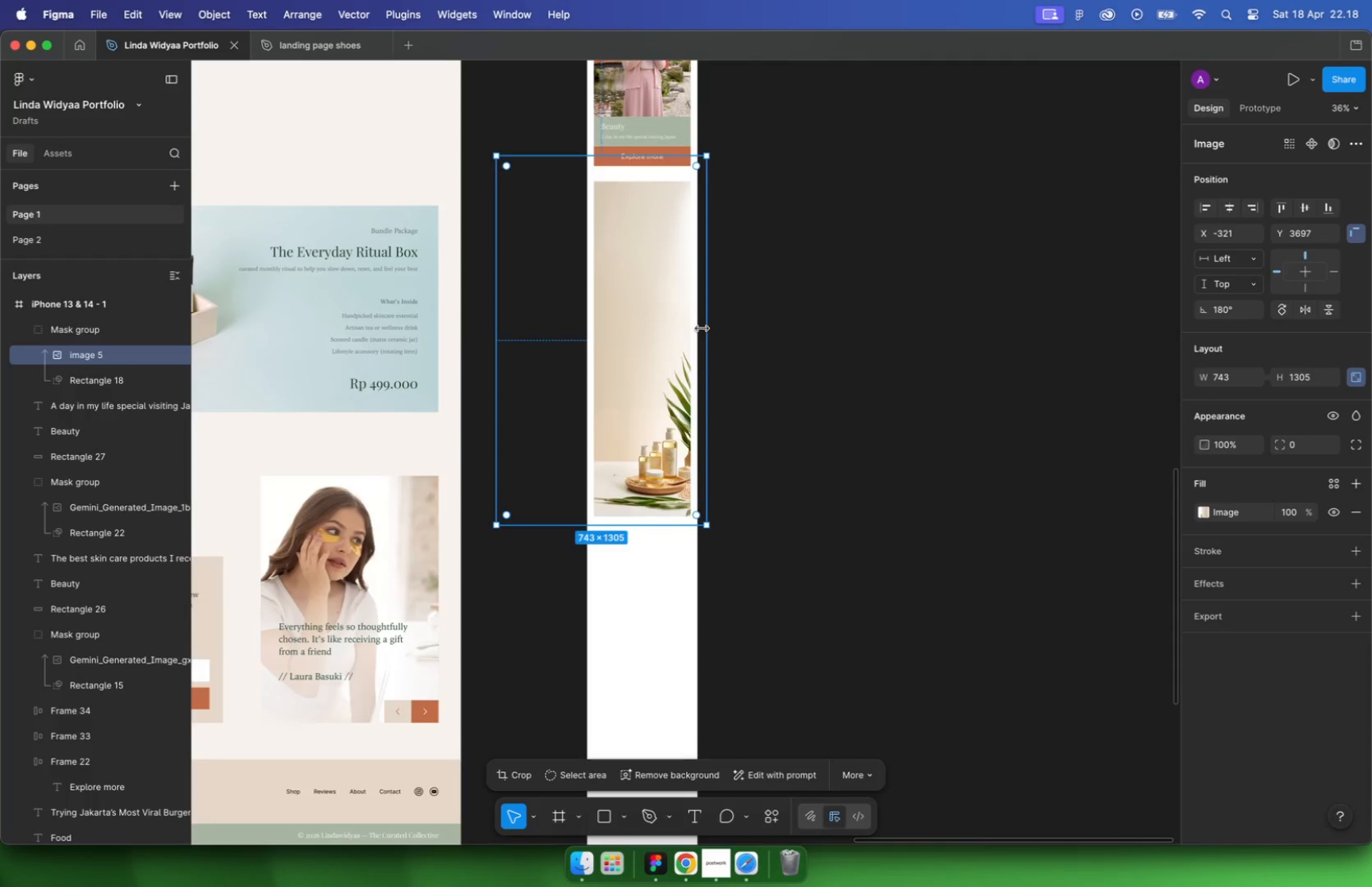 
hold_key(key=CommandLeft, duration=0.55)
scroll: coordinate [676, 550], scroll_direction: down, amount: 4.0
 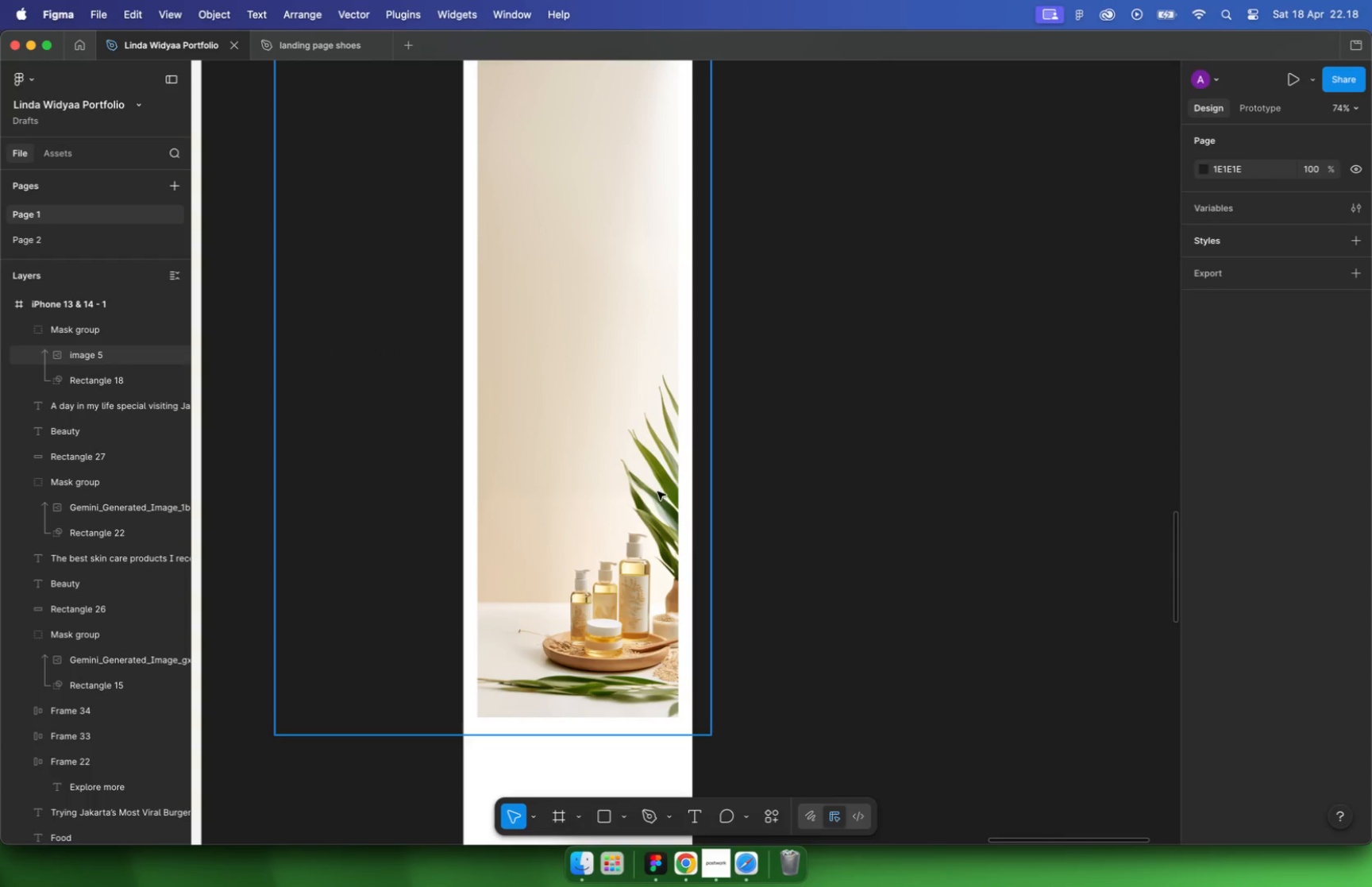 
left_click([651, 491])
 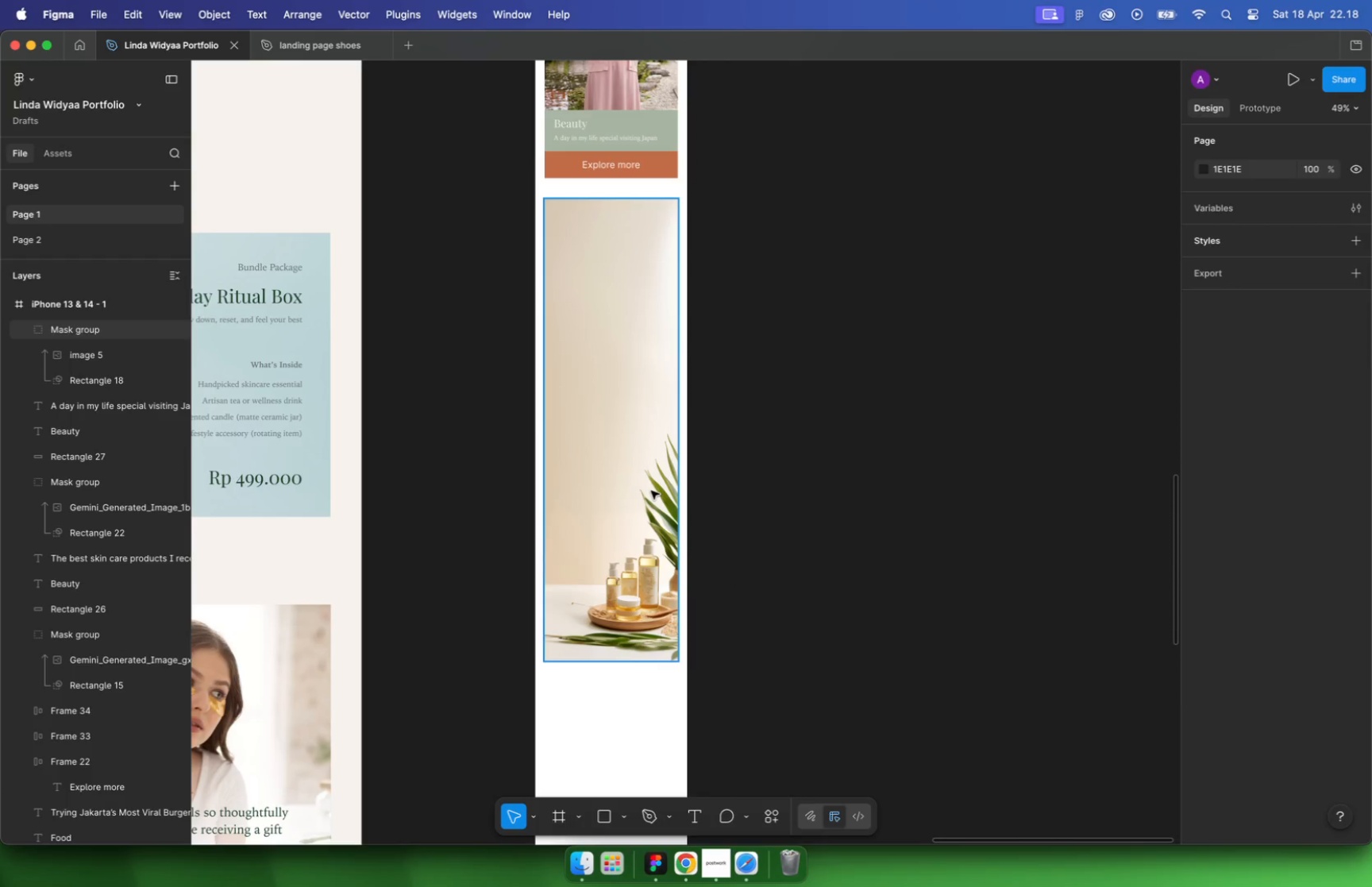 
key(Meta+CommandLeft)
 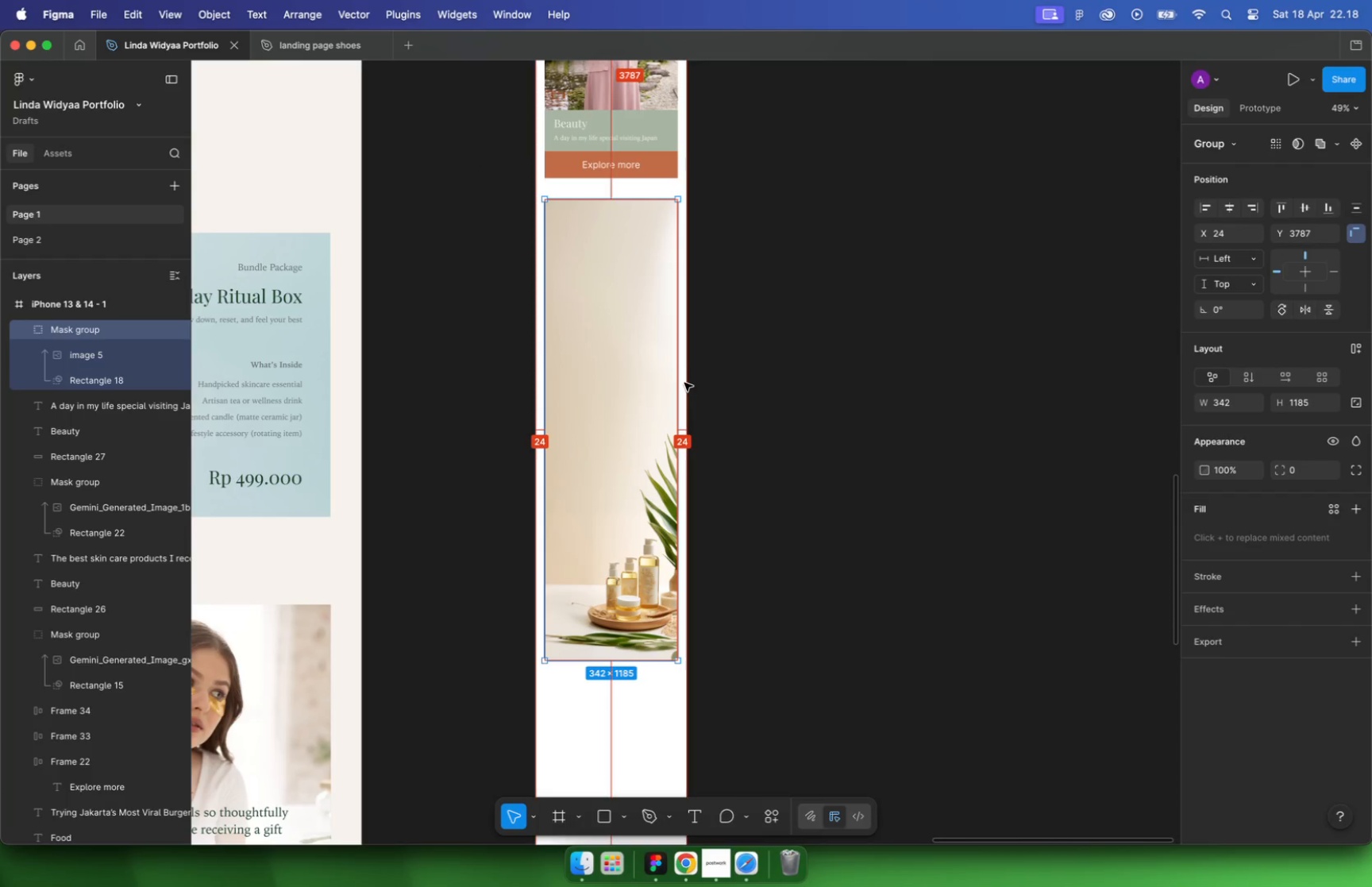 
hold_key(key=OptionLeft, duration=0.98)
 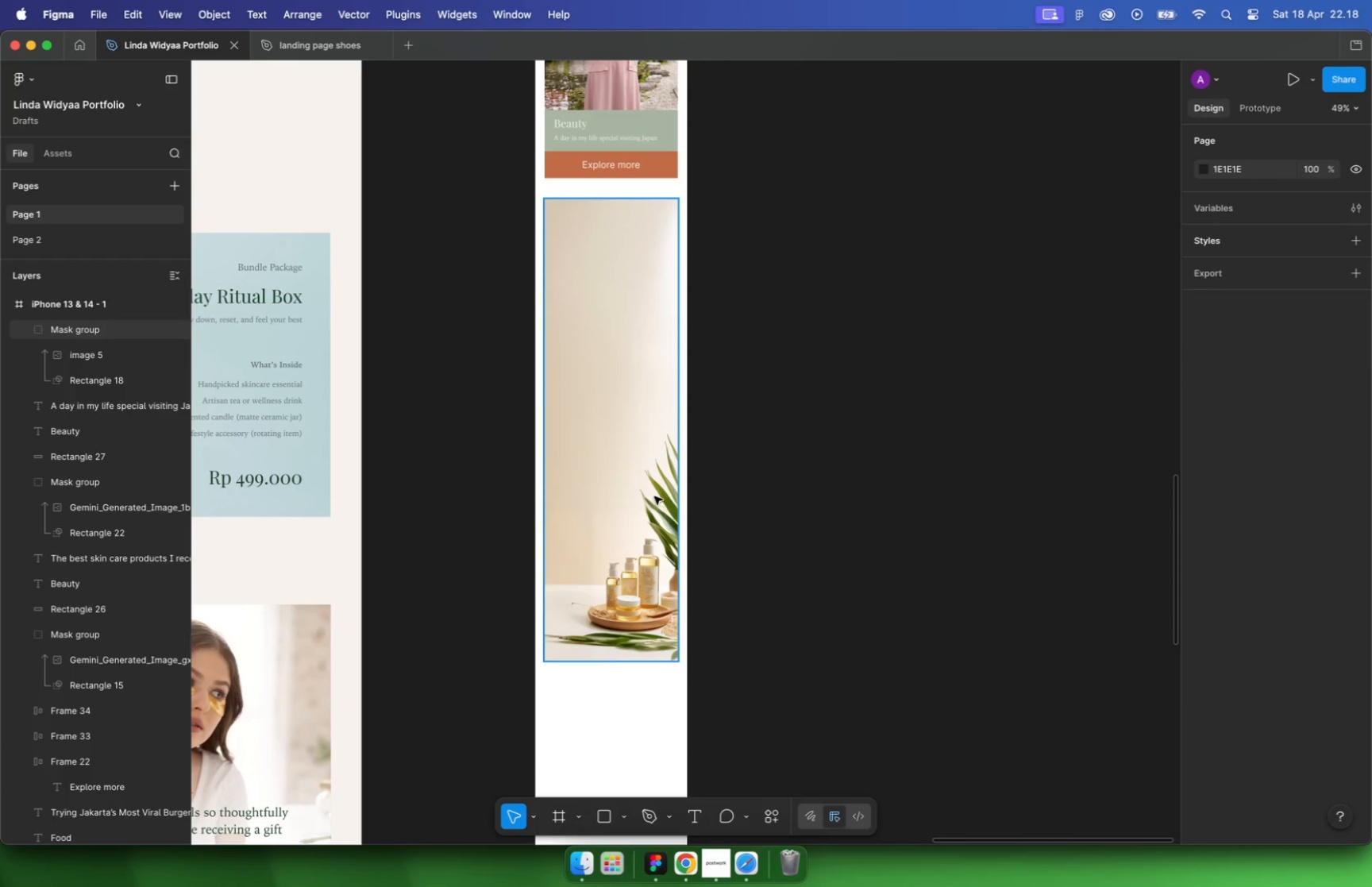 
hold_key(key=CommandLeft, duration=0.72)
 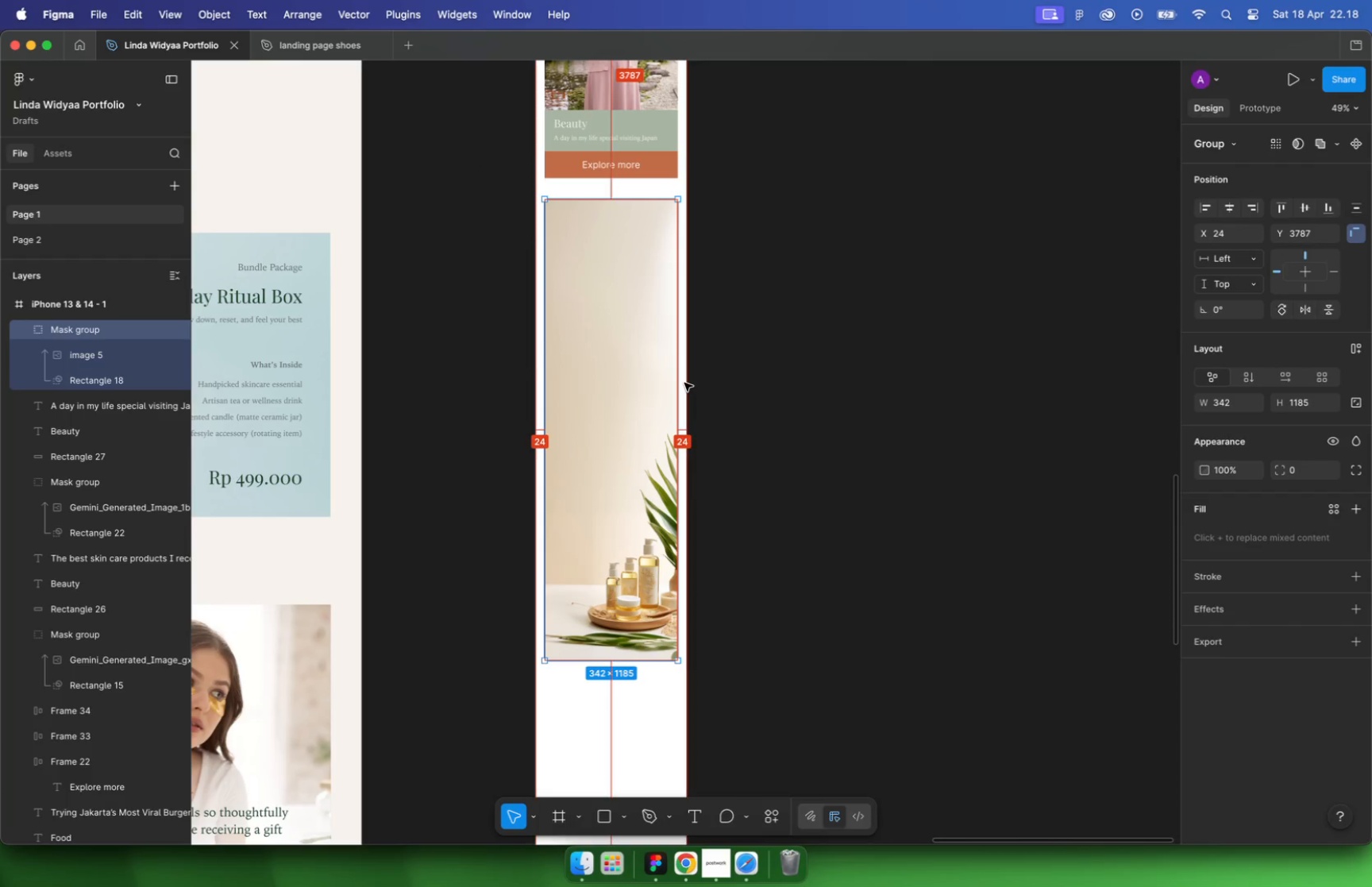 
hold_key(key=ShiftLeft, duration=1.88)
left_click_drag(start_coordinate=[669, 449], to_coordinate=[671, 434])
 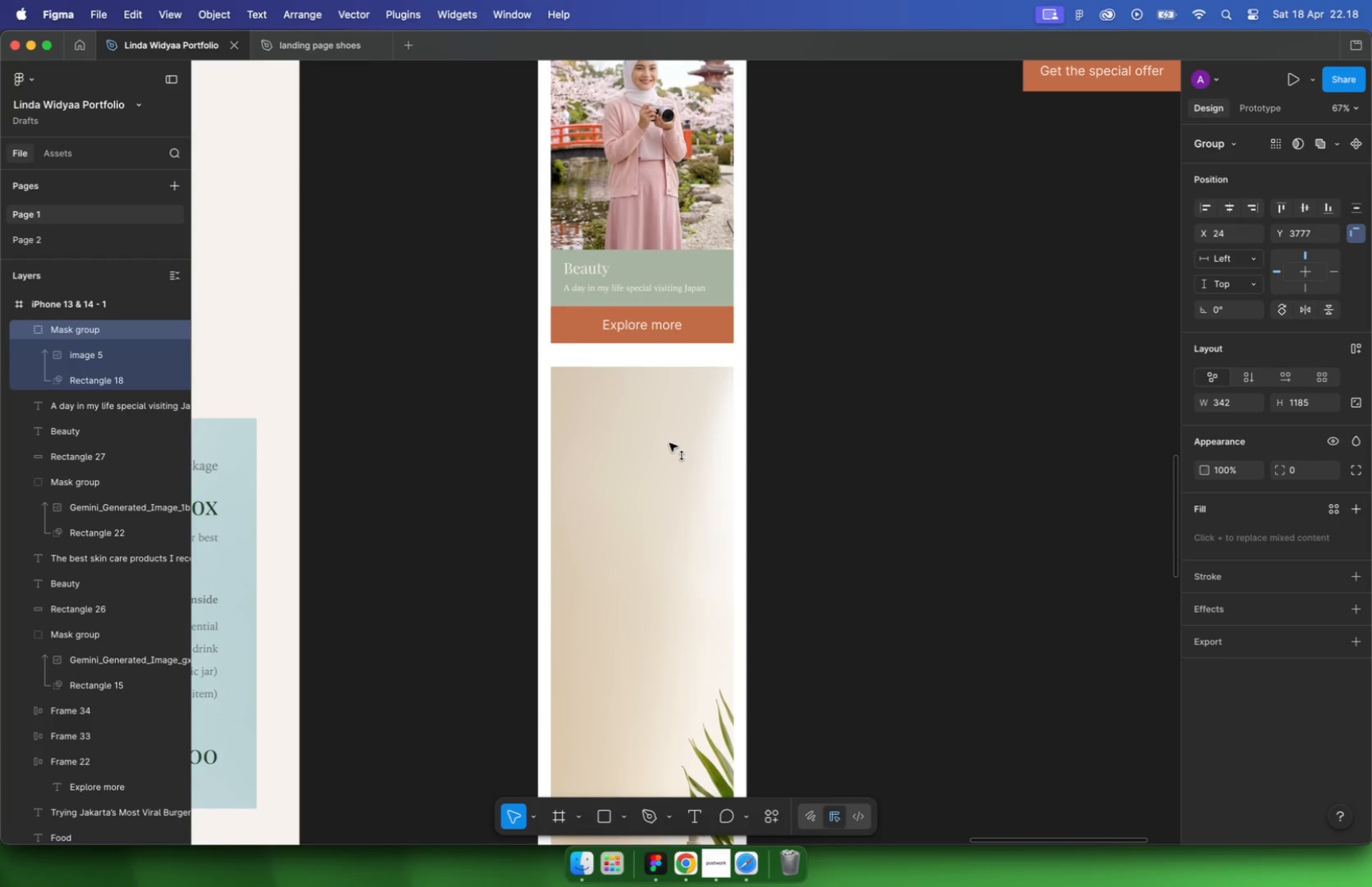 
scroll: coordinate [639, 318], scroll_direction: up, amount: 7.0
 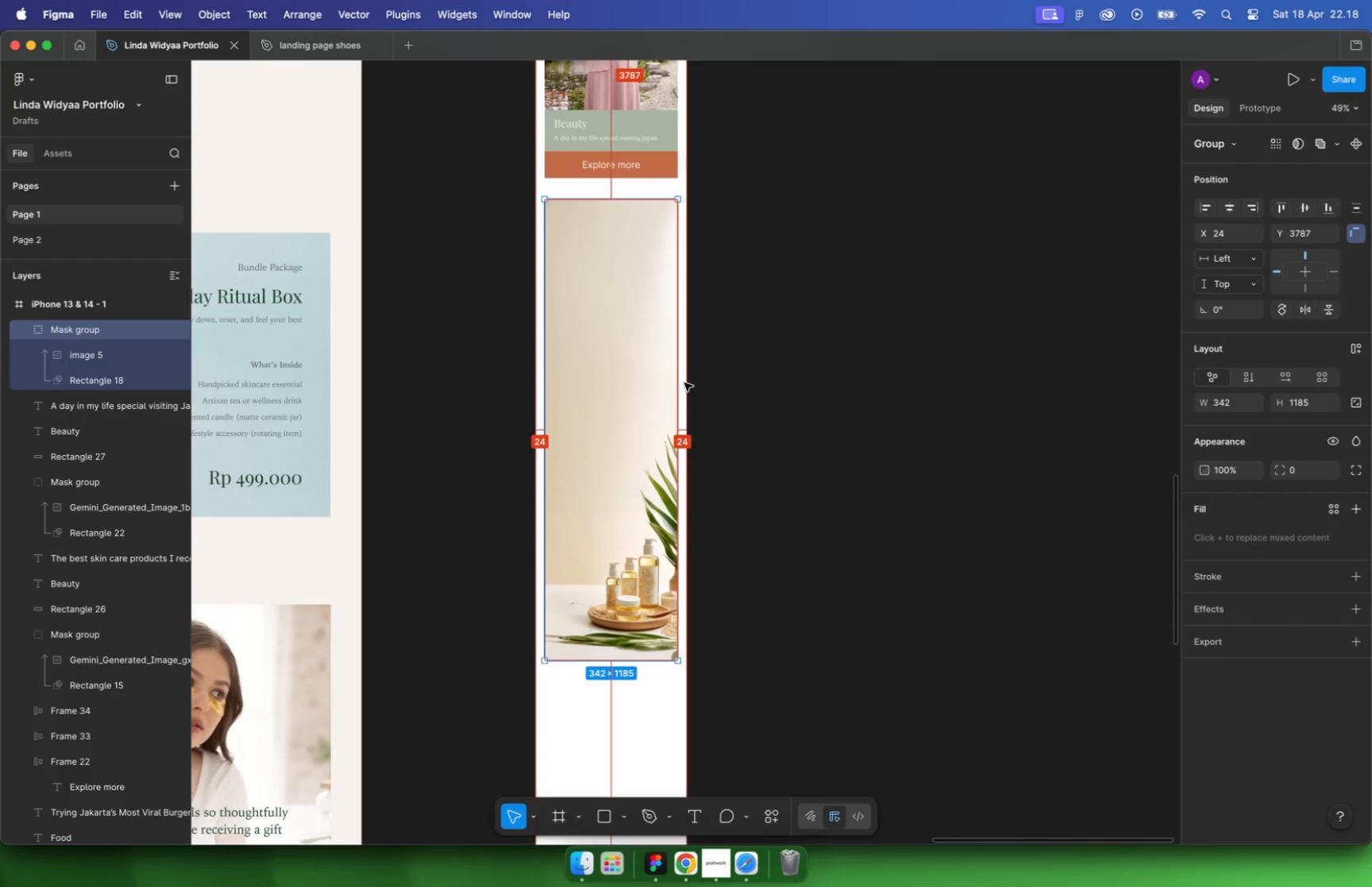 
hold_key(key=CommandLeft, duration=0.41)
 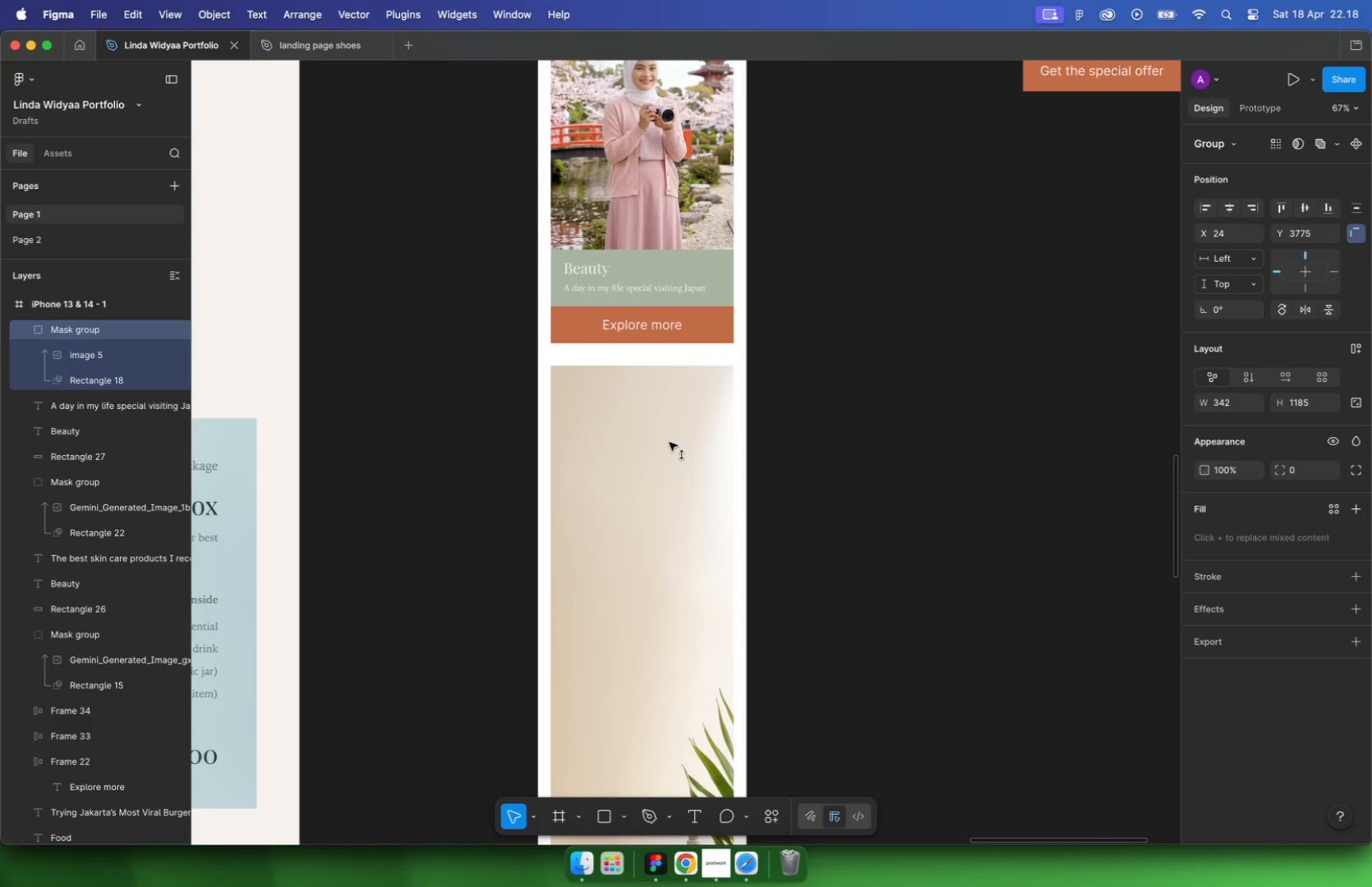 
key(Alt+Shift+ArrowDown)
 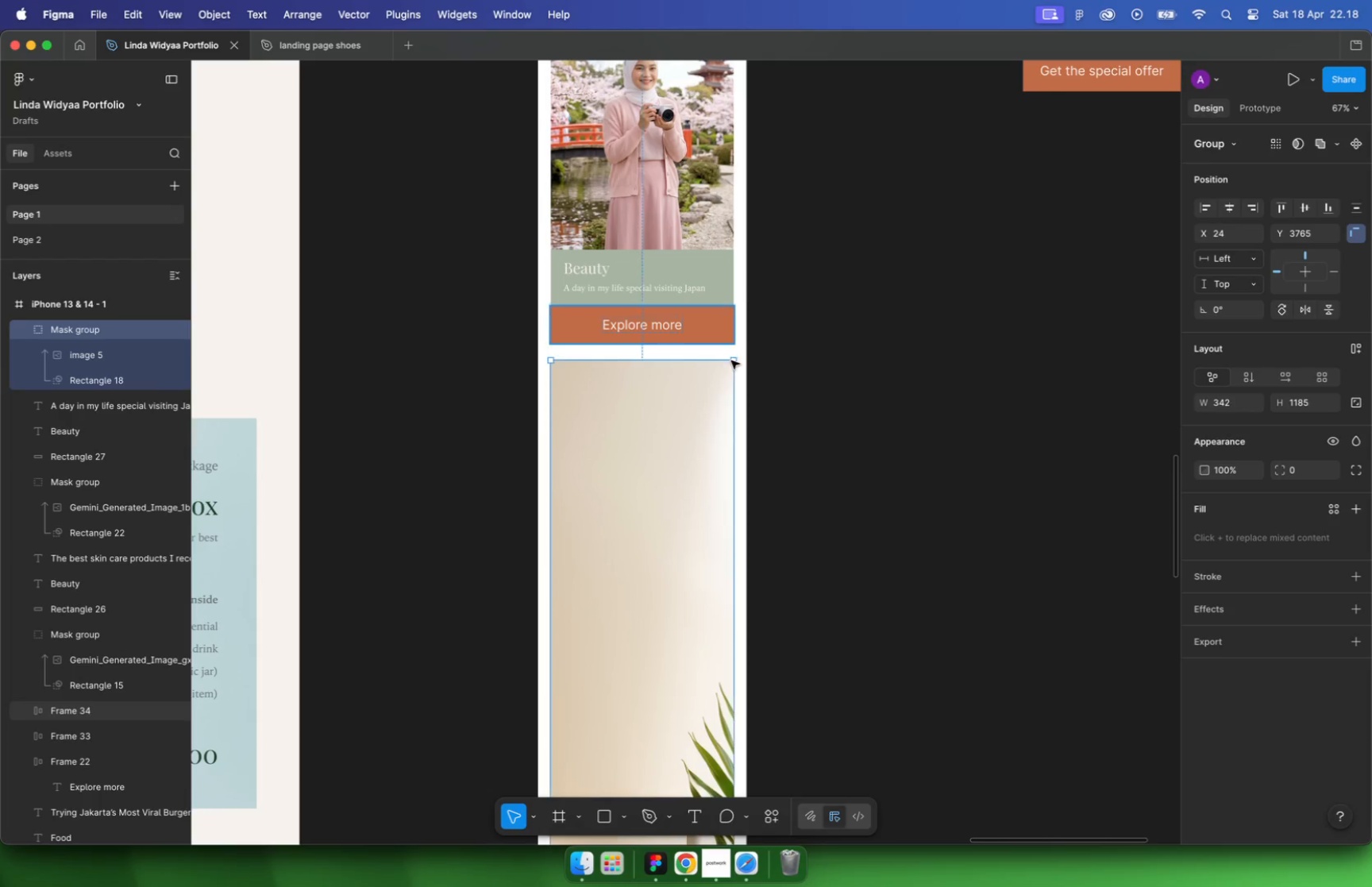 
hold_key(key=CommandLeft, duration=0.79)
scroll: coordinate [758, 449], scroll_direction: down, amount: 16.0
 